 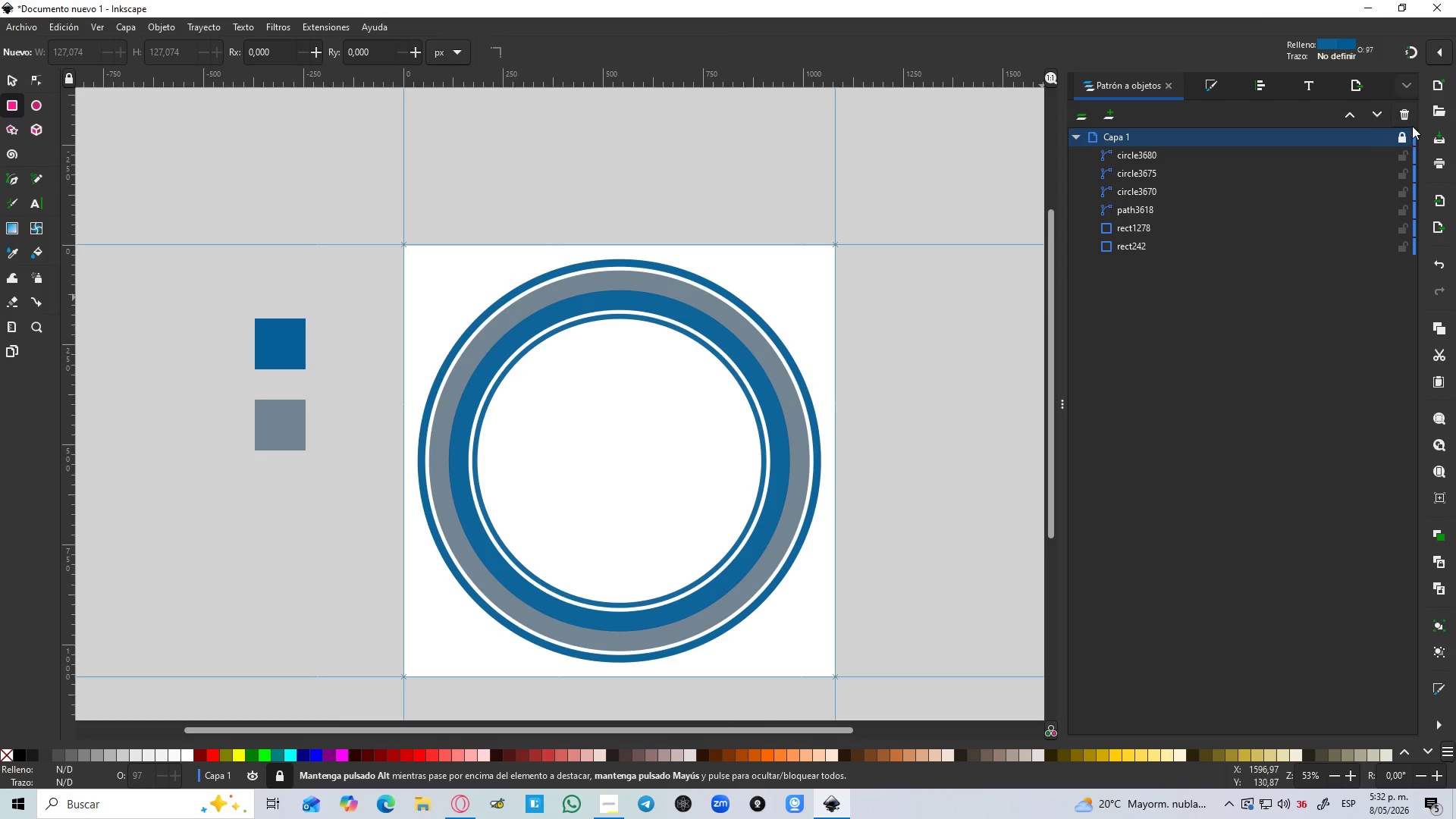 
left_click([1105, 122])
 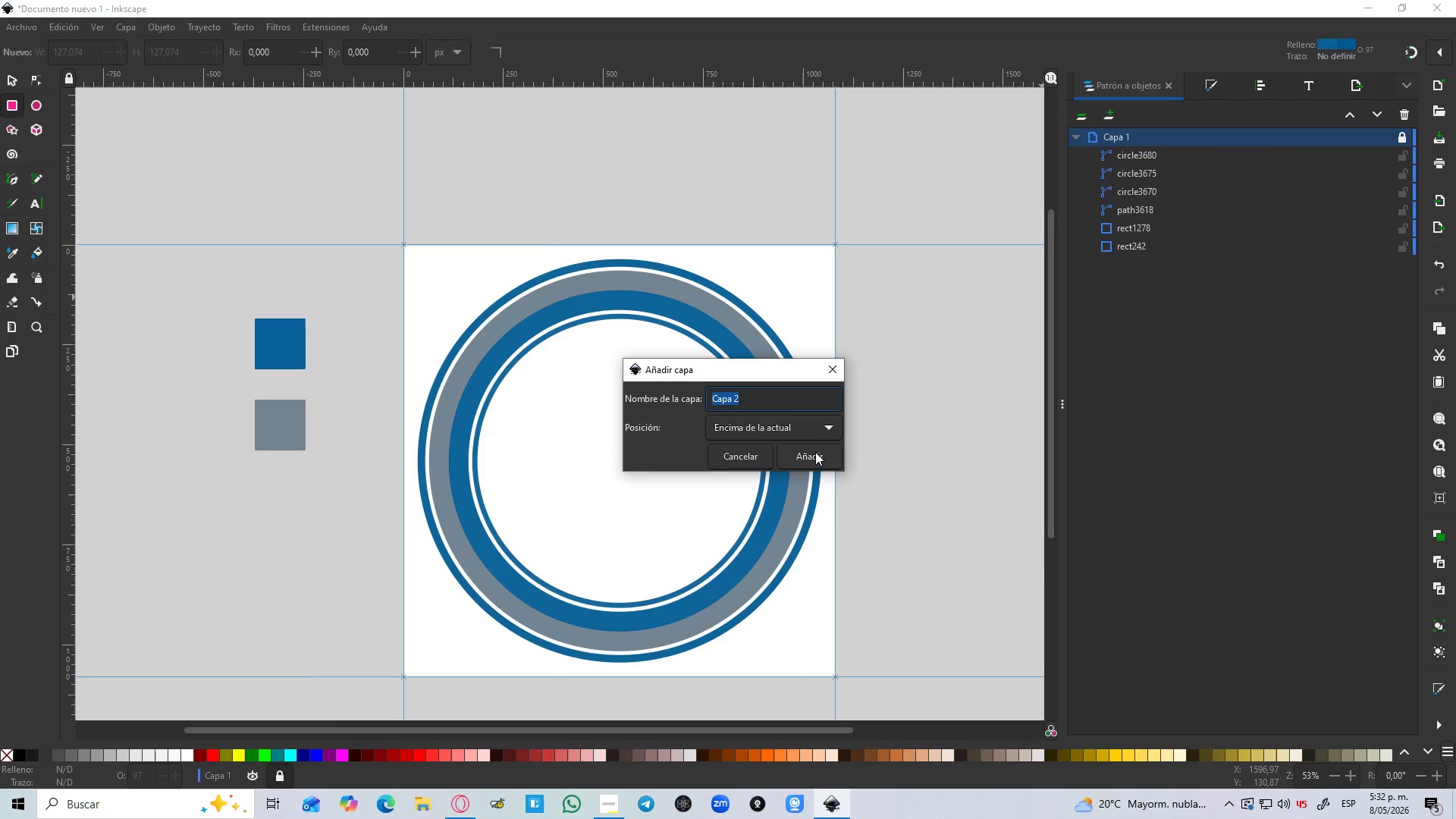 
left_click([805, 460])
 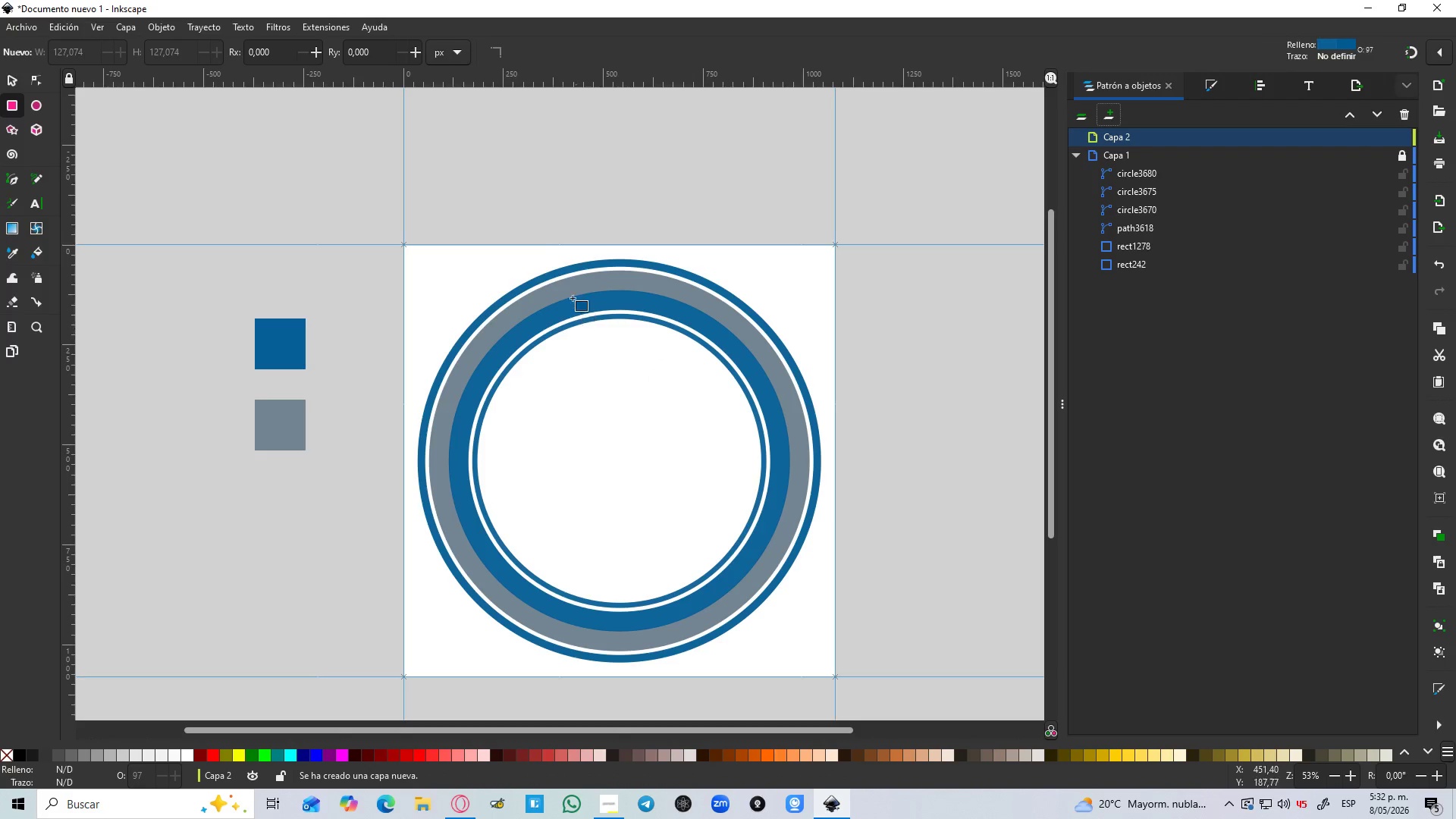 
left_click_drag(start_coordinate=[569, 287], to_coordinate=[641, 610])
 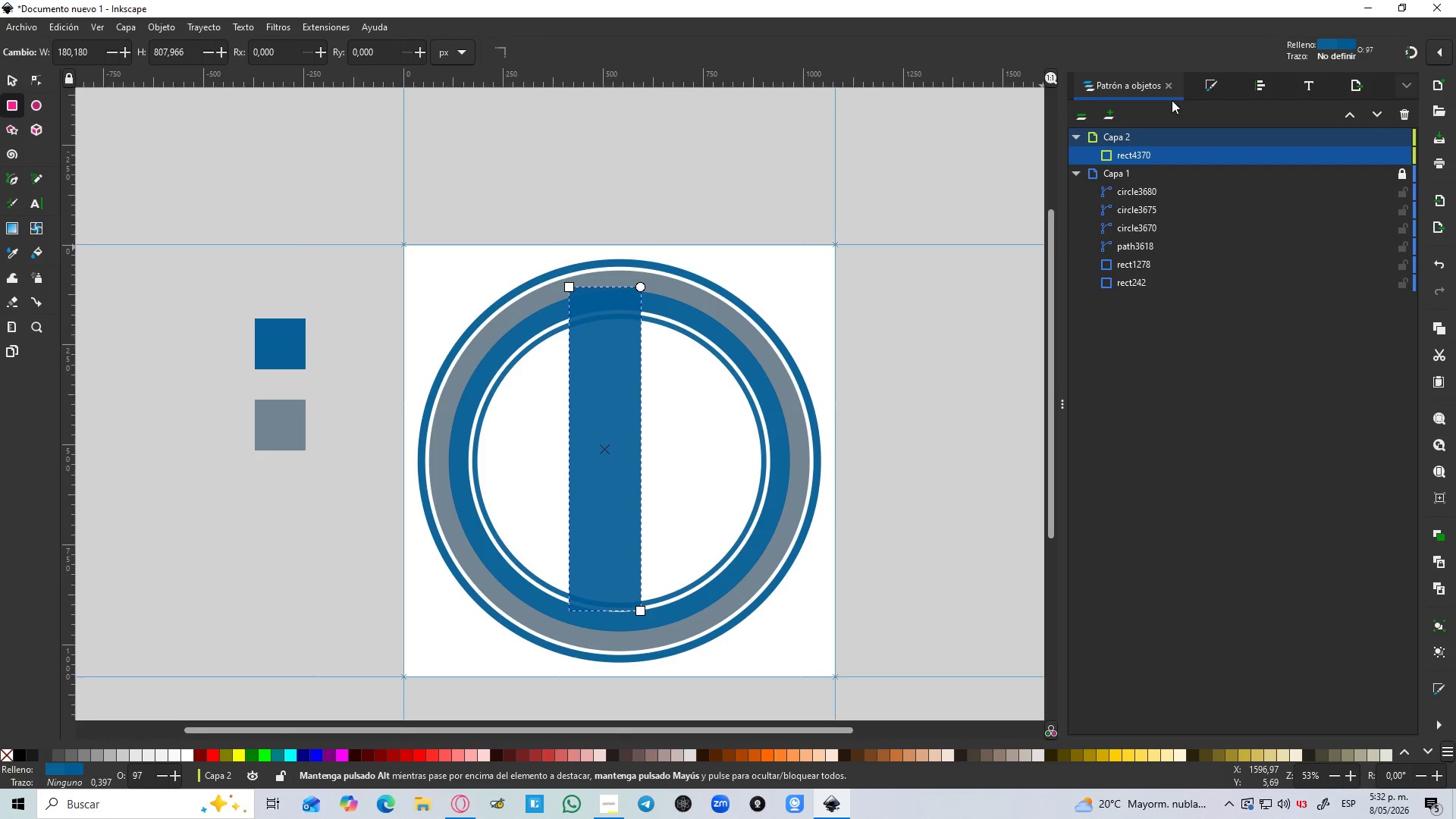 
hold_key(key=ControlLeft, duration=0.59)
 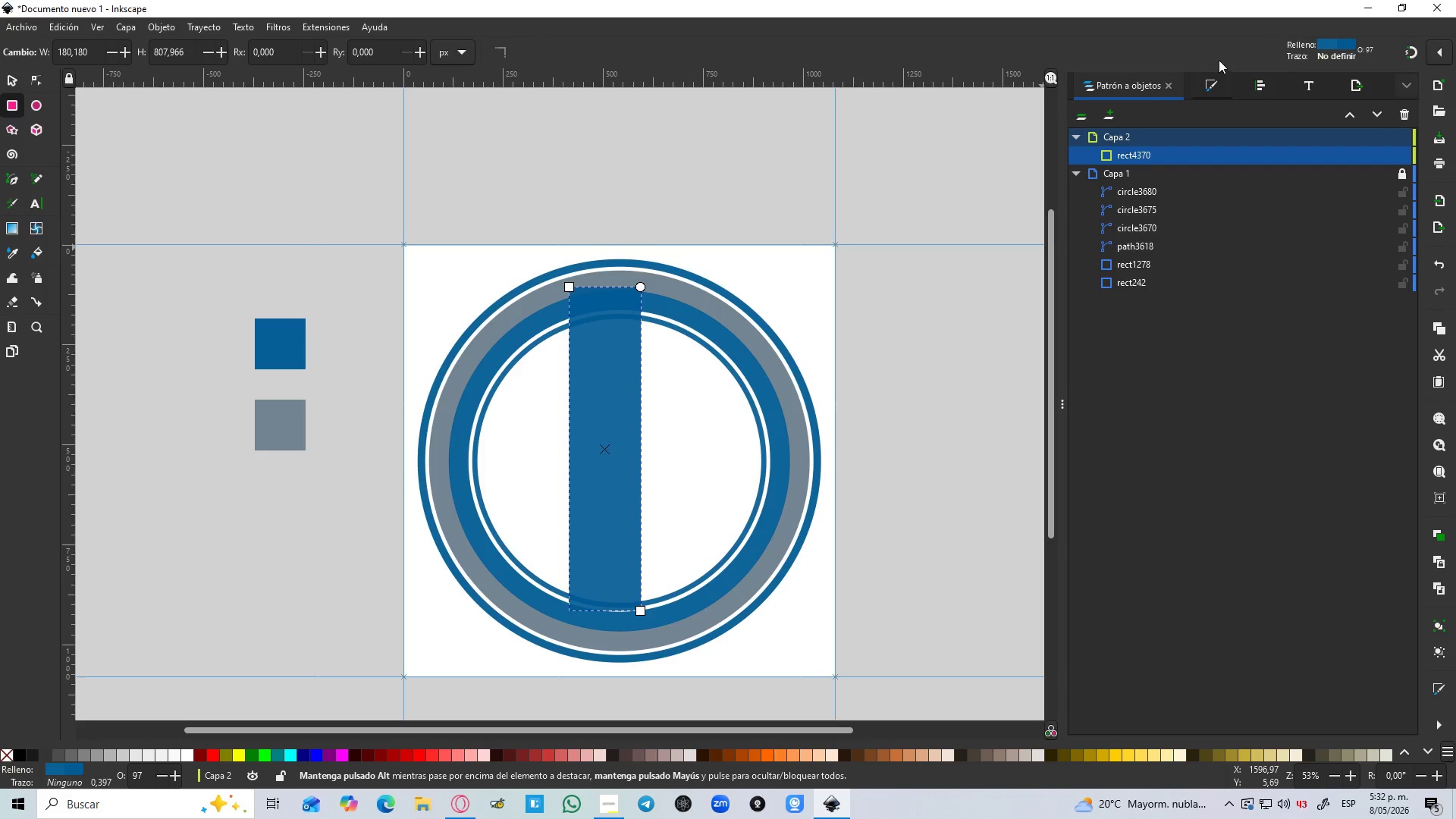 
left_click([1210, 87])
 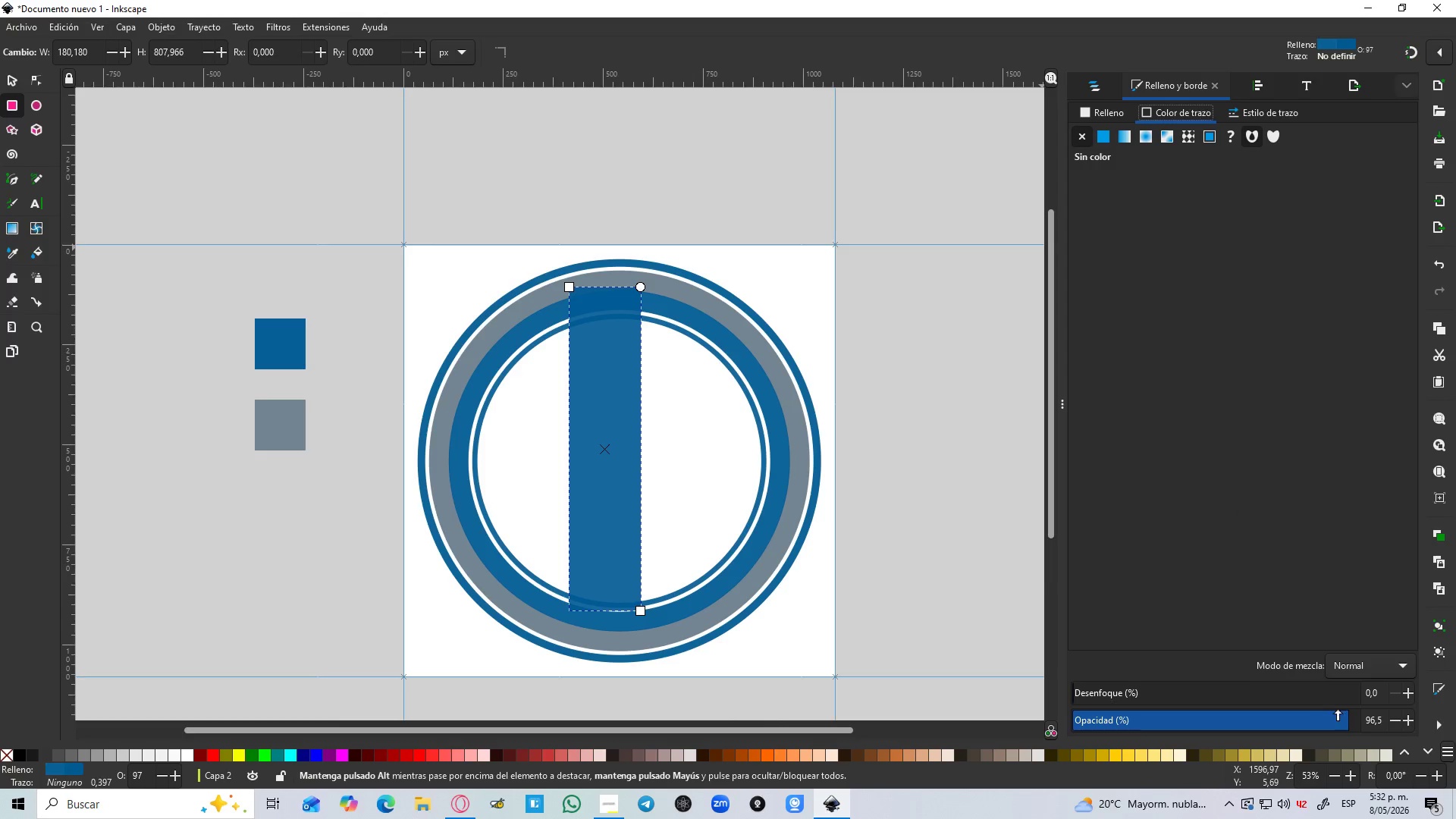 
left_click_drag(start_coordinate=[1345, 716], to_coordinate=[1420, 730])
 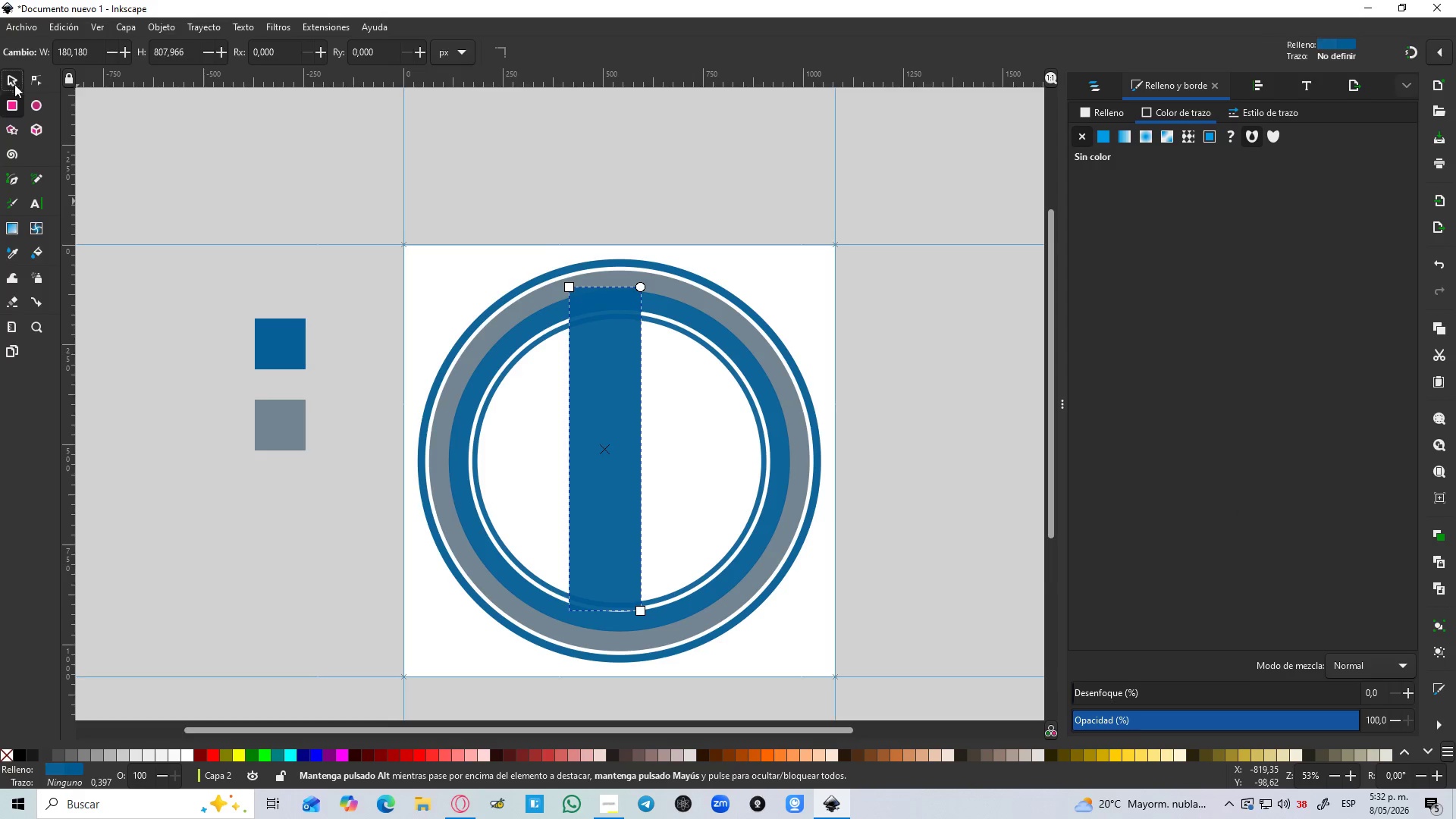 
left_click_drag(start_coordinate=[372, 220], to_coordinate=[958, 719])
 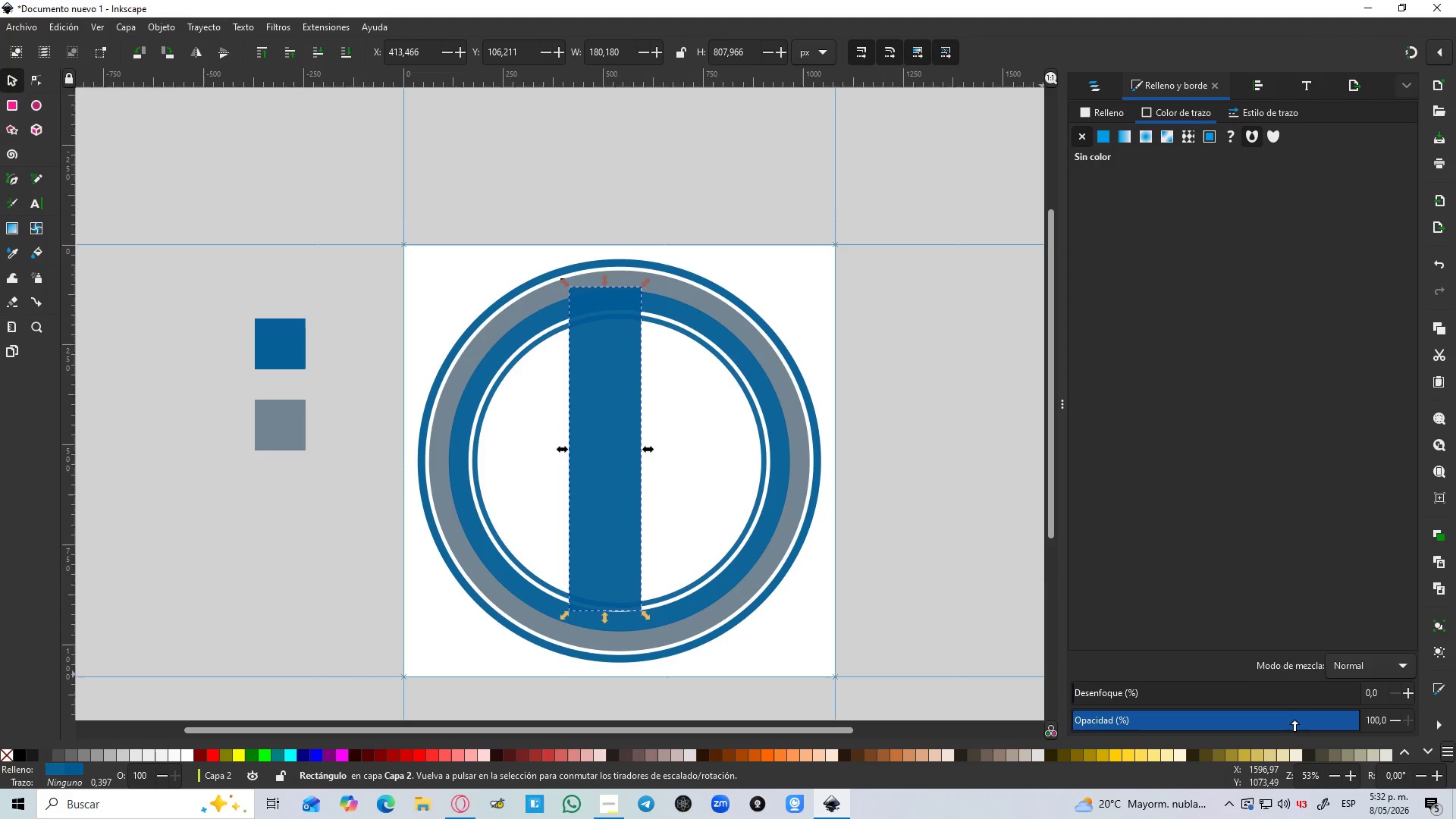 
left_click_drag(start_coordinate=[1298, 726], to_coordinate=[1390, 726])
 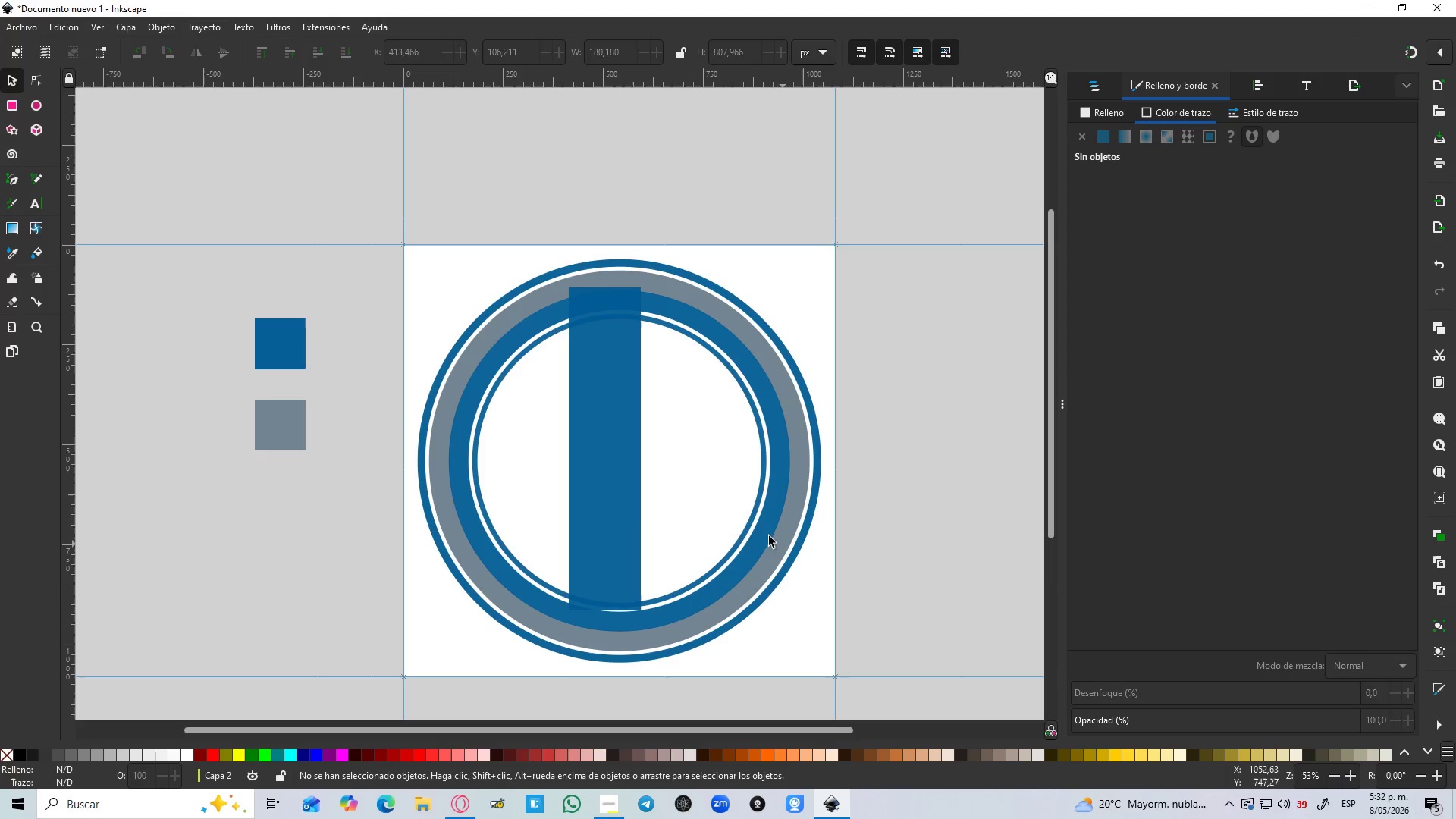 
left_click([584, 482])
 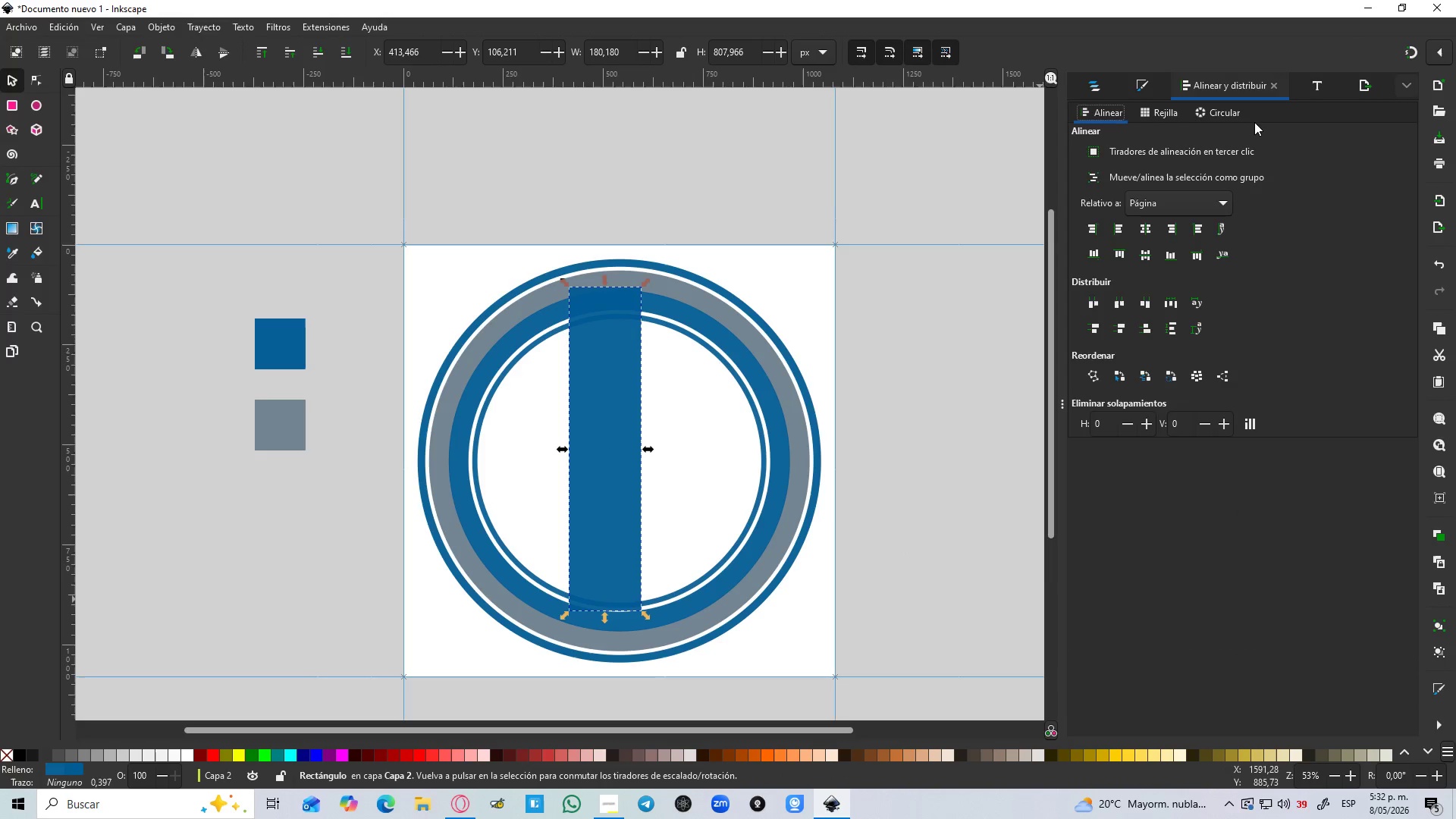 
left_click([1134, 87])
 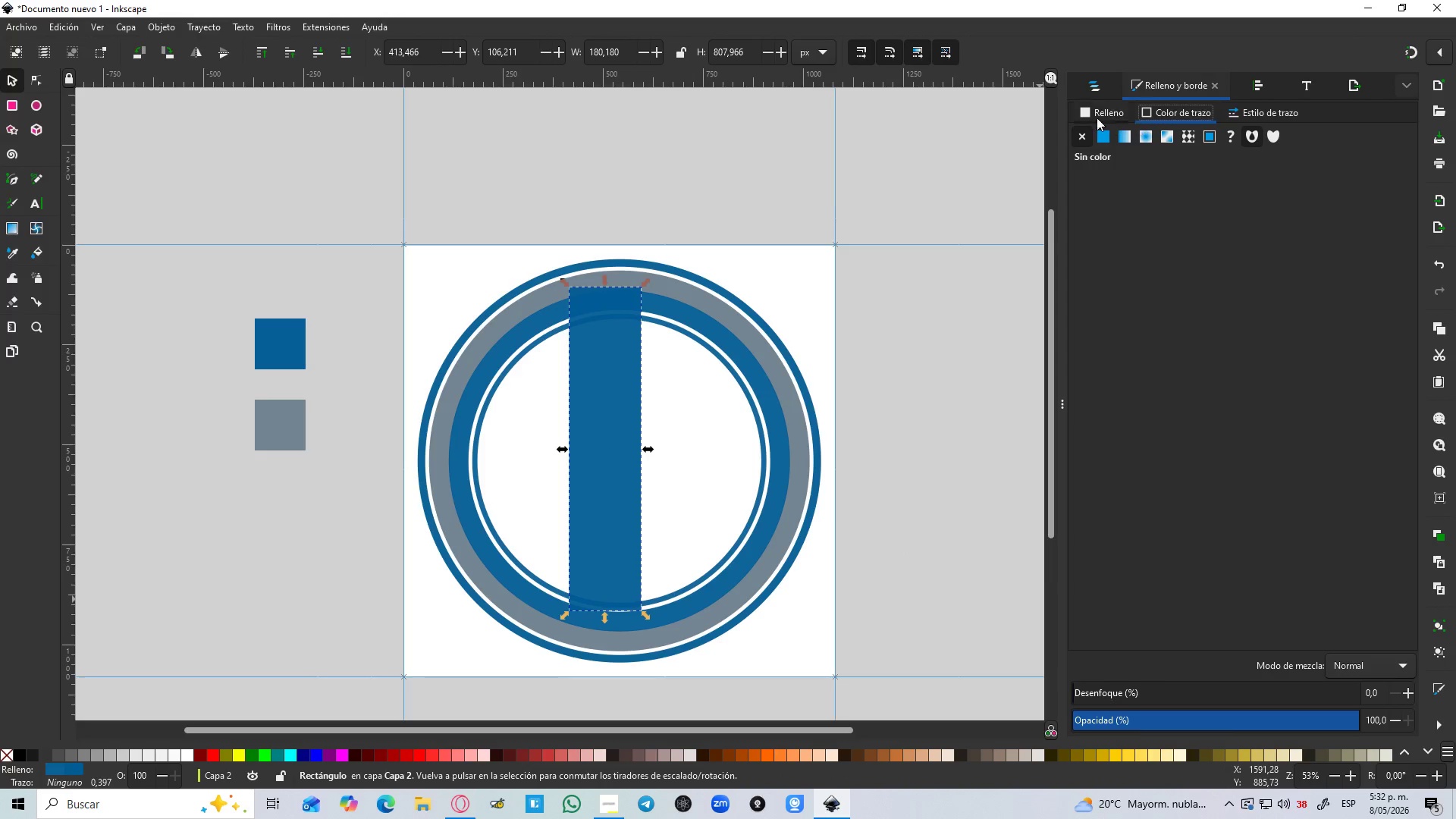 
left_click([1097, 113])
 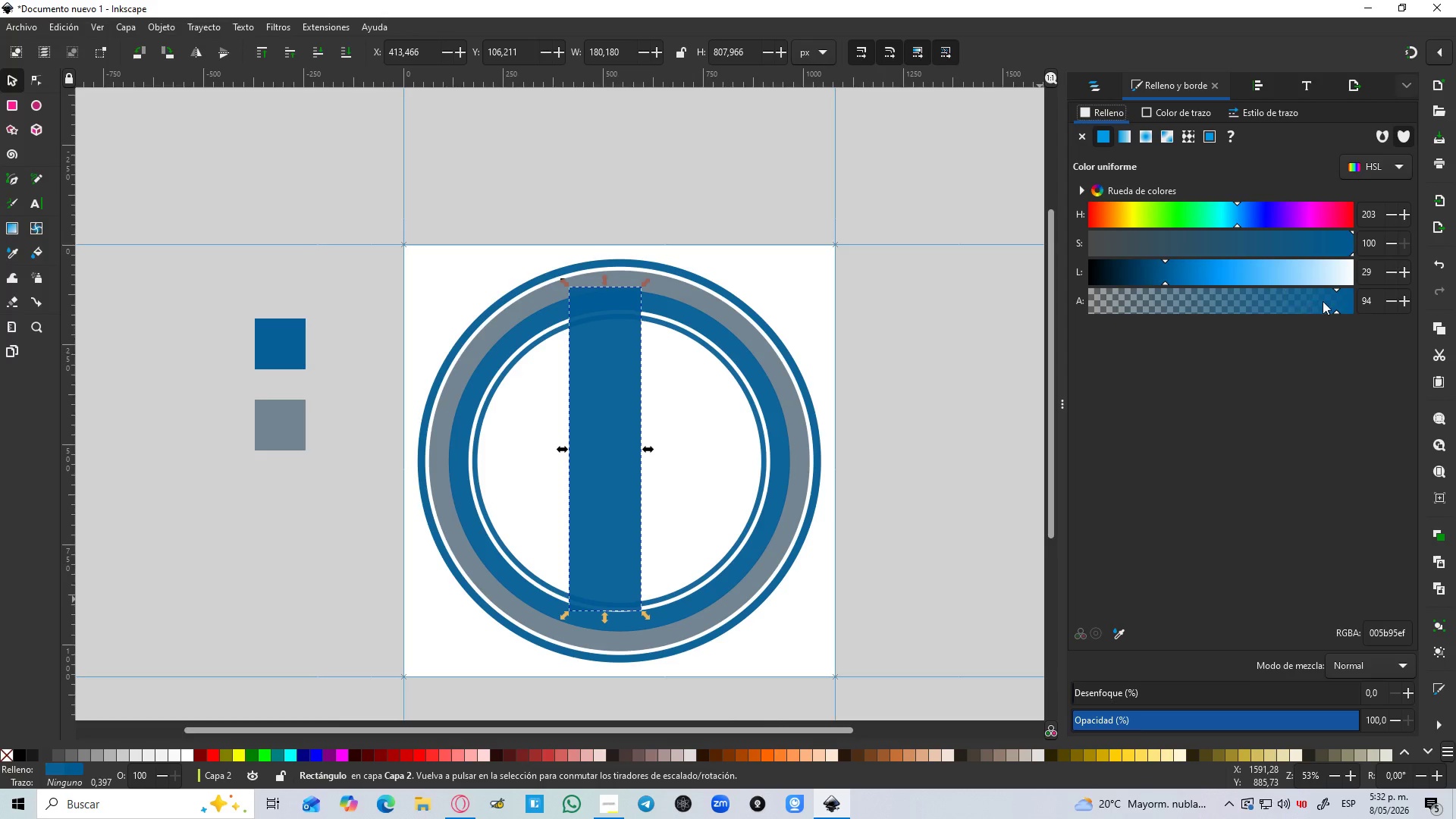 
left_click_drag(start_coordinate=[1330, 302], to_coordinate=[1357, 304])
 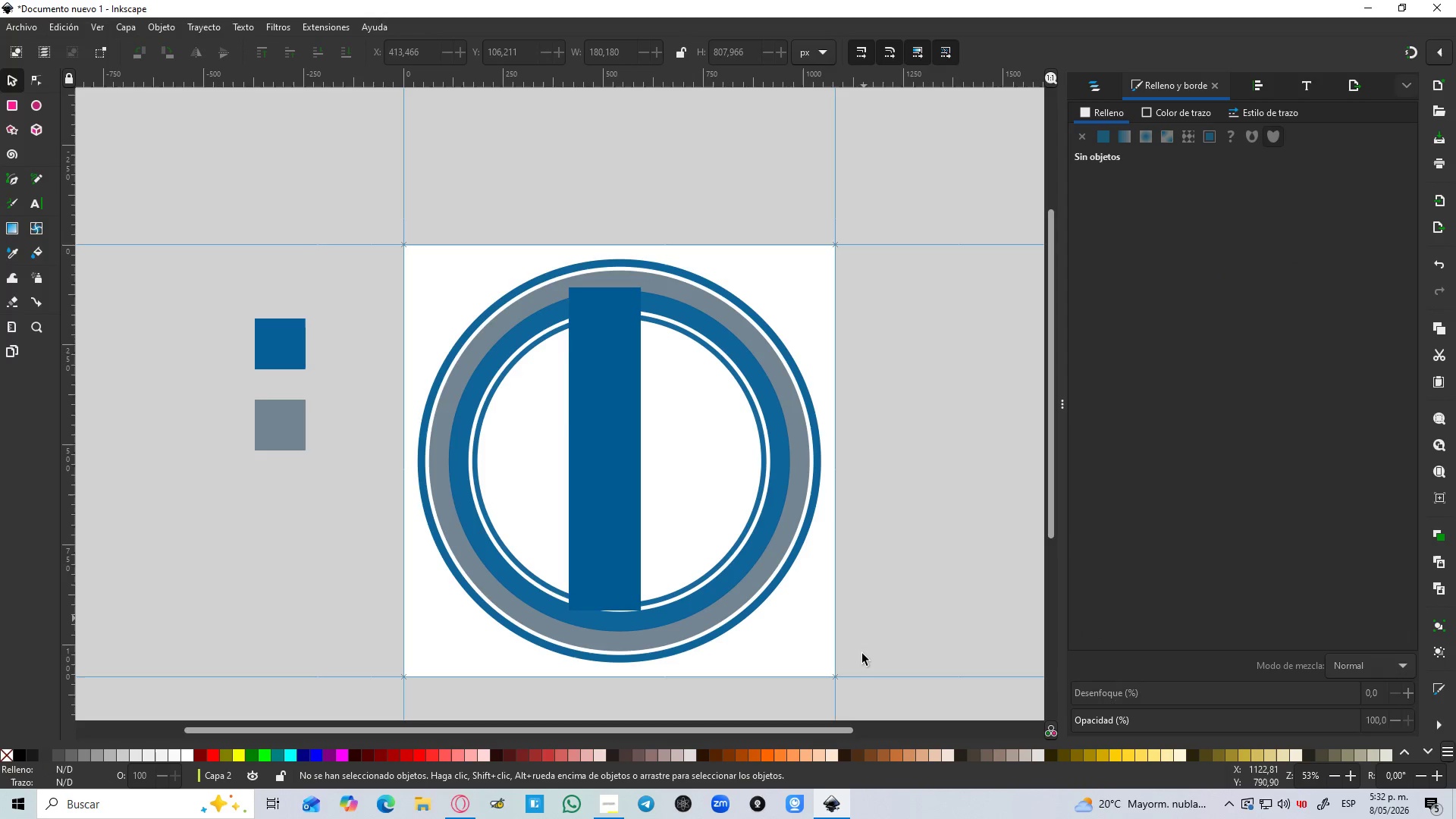 
left_click_drag(start_coordinate=[861, 654], to_coordinate=[369, 187])
 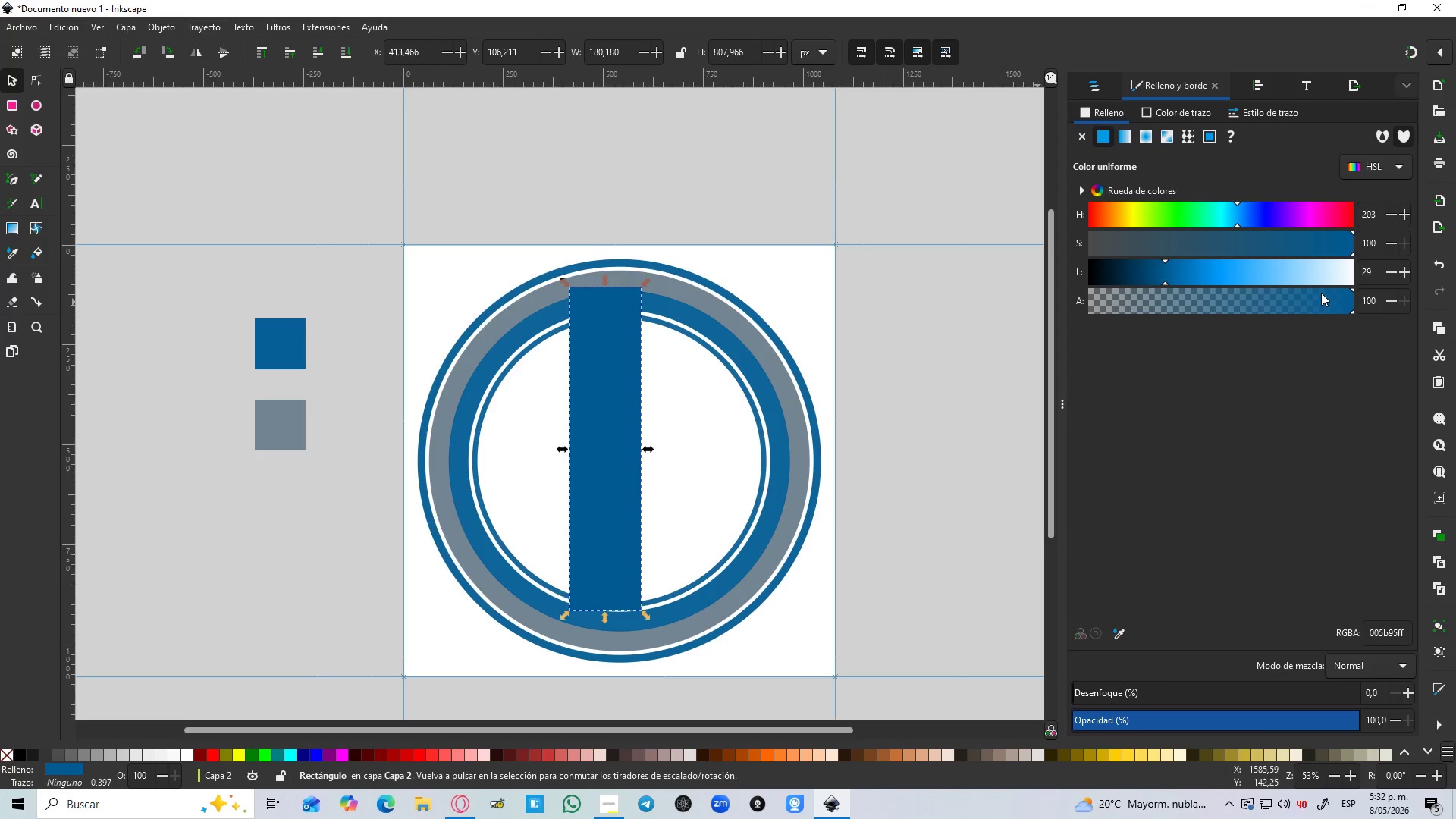 
left_click_drag(start_coordinate=[1304, 301], to_coordinate=[1452, 317])
 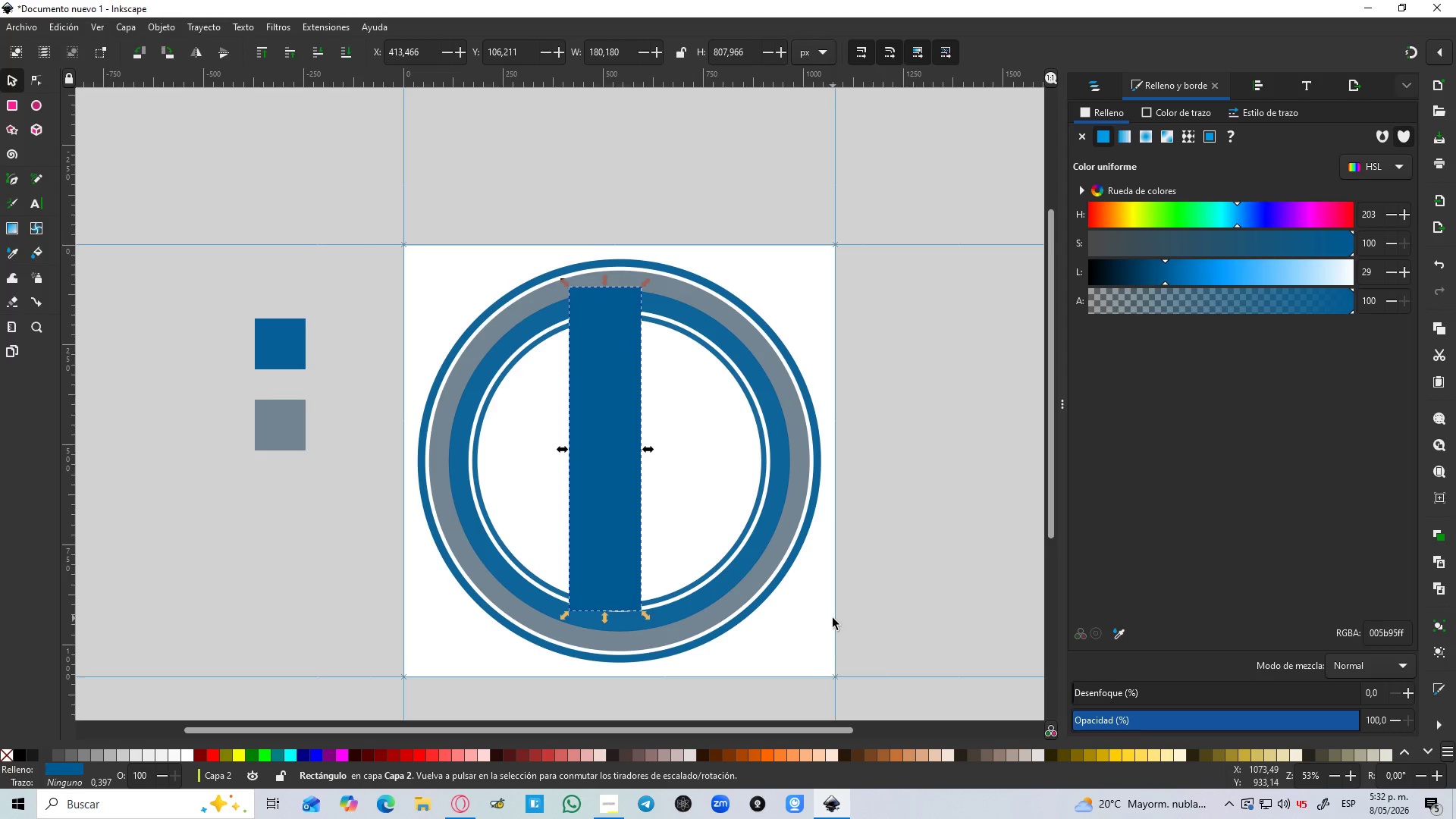 
left_click_drag(start_coordinate=[886, 686], to_coordinate=[331, 181])
 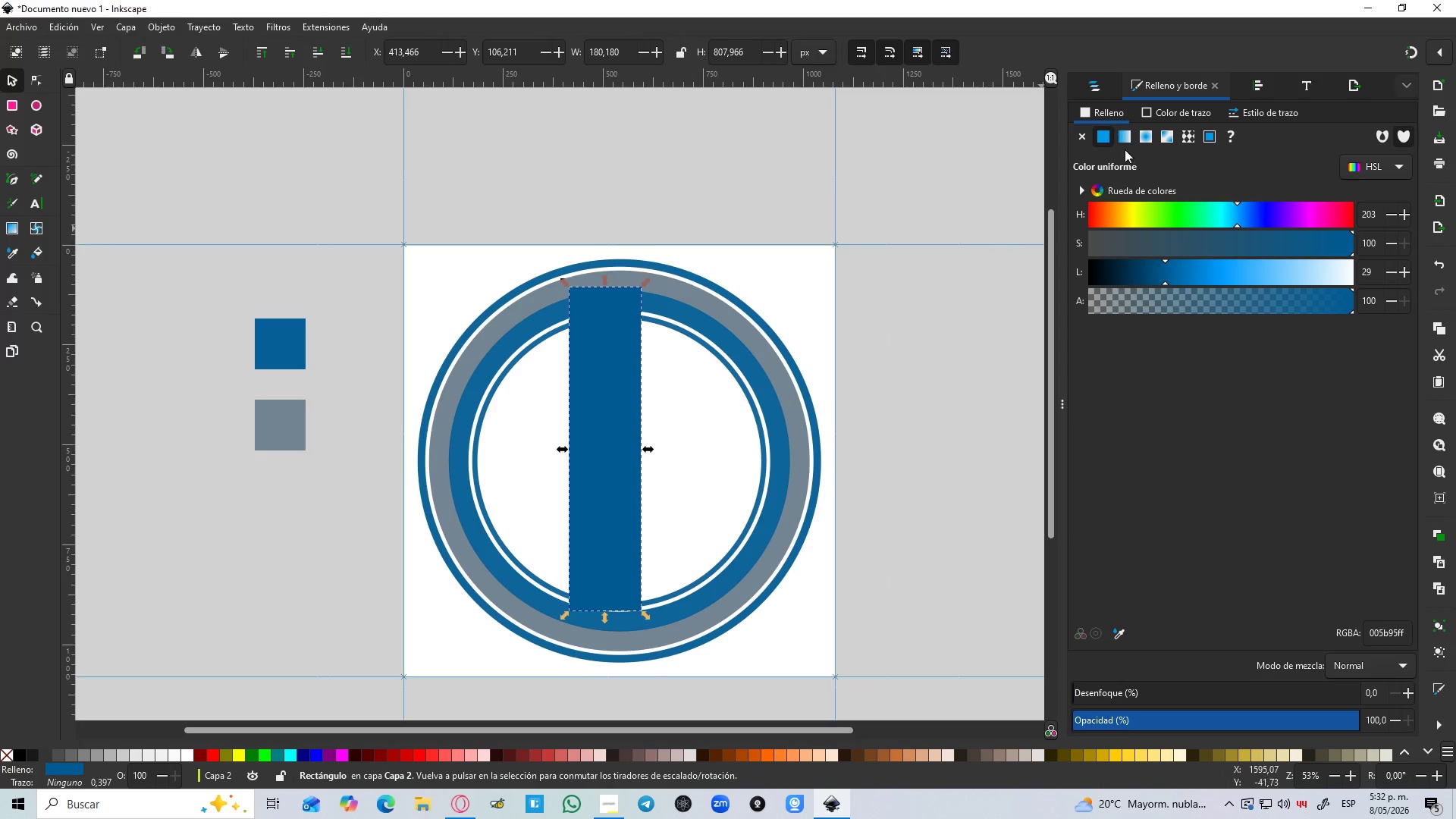 
left_click([1098, 79])
 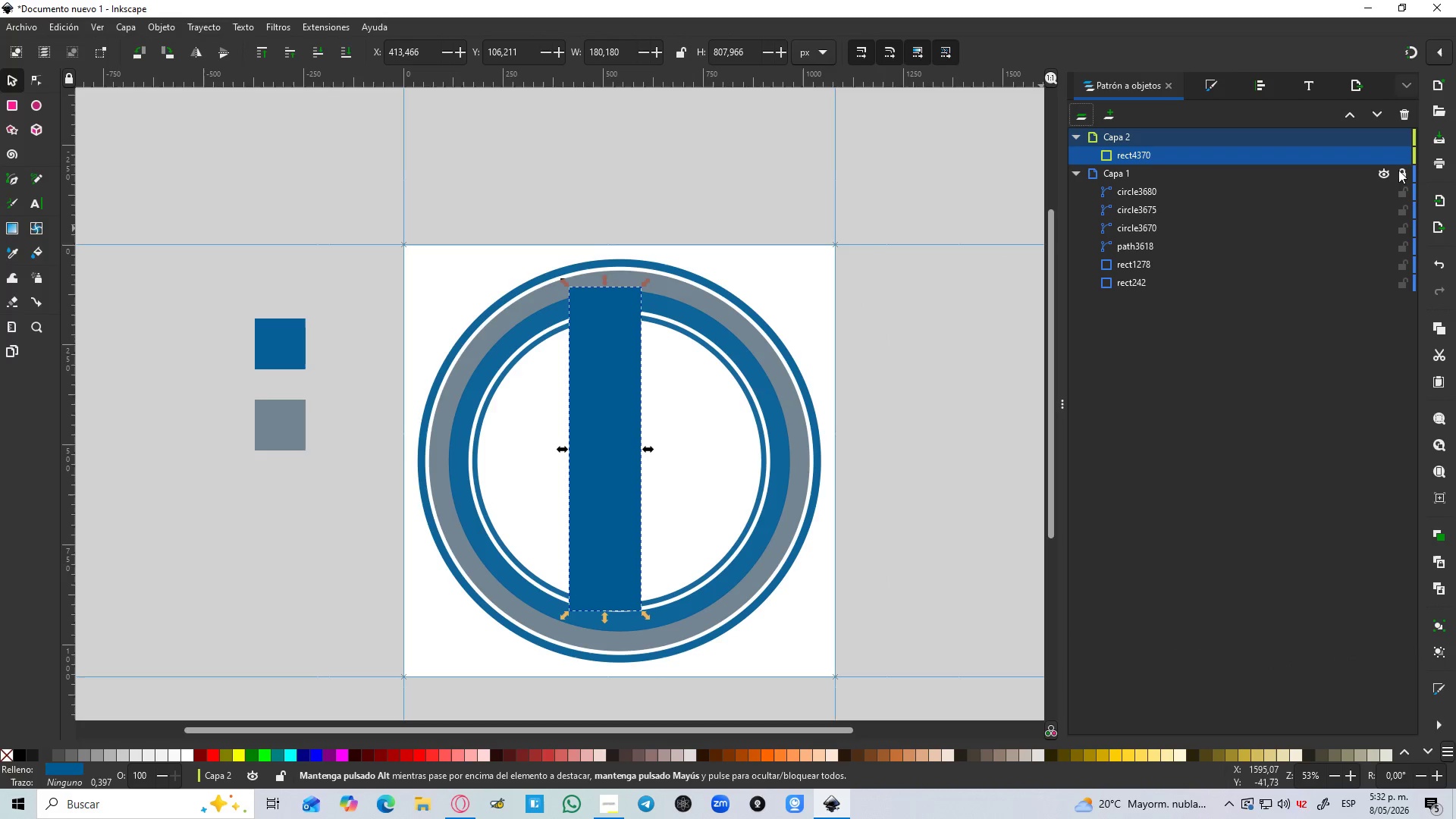 
left_click([1404, 173])
 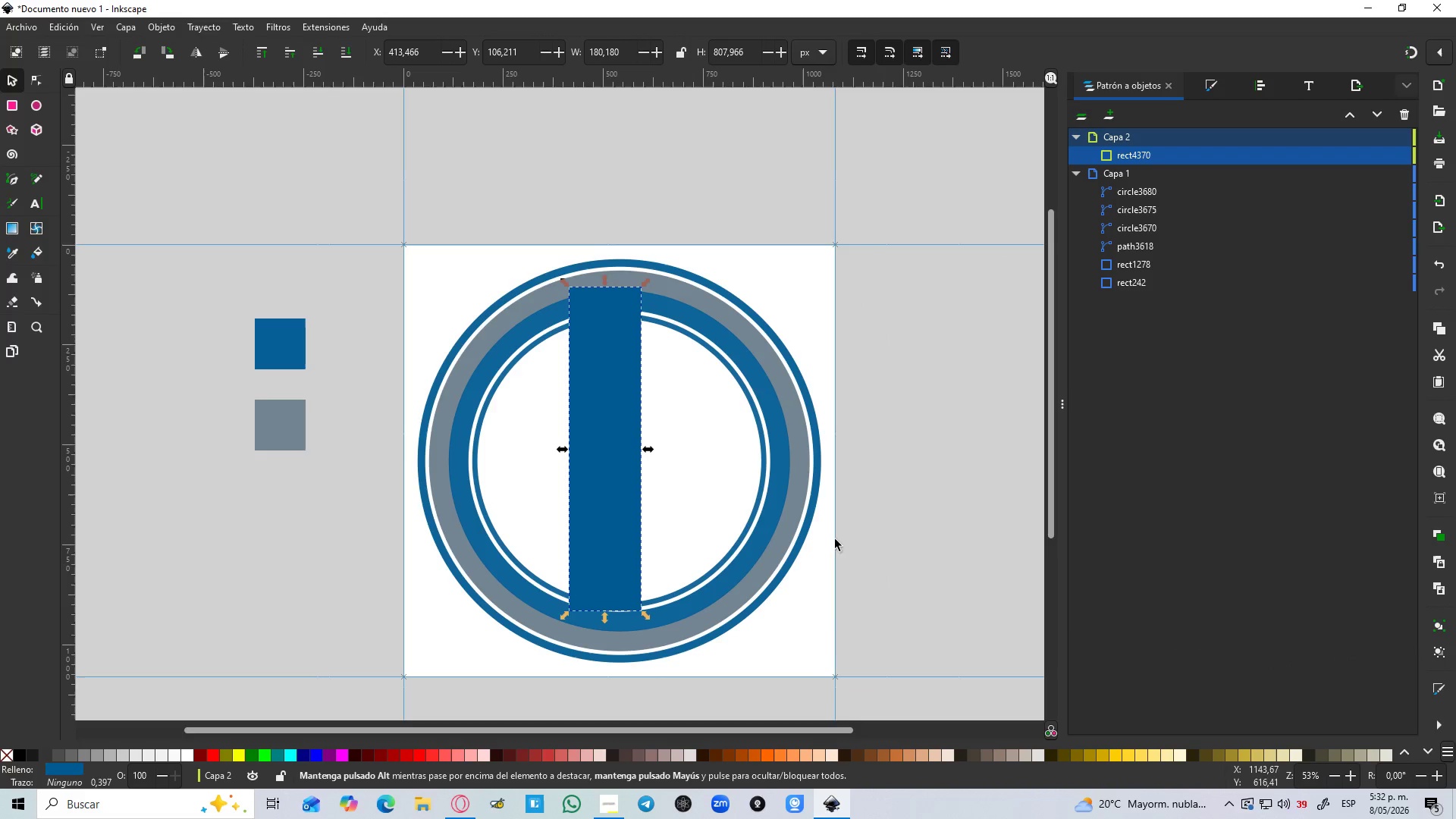 
left_click([807, 635])
 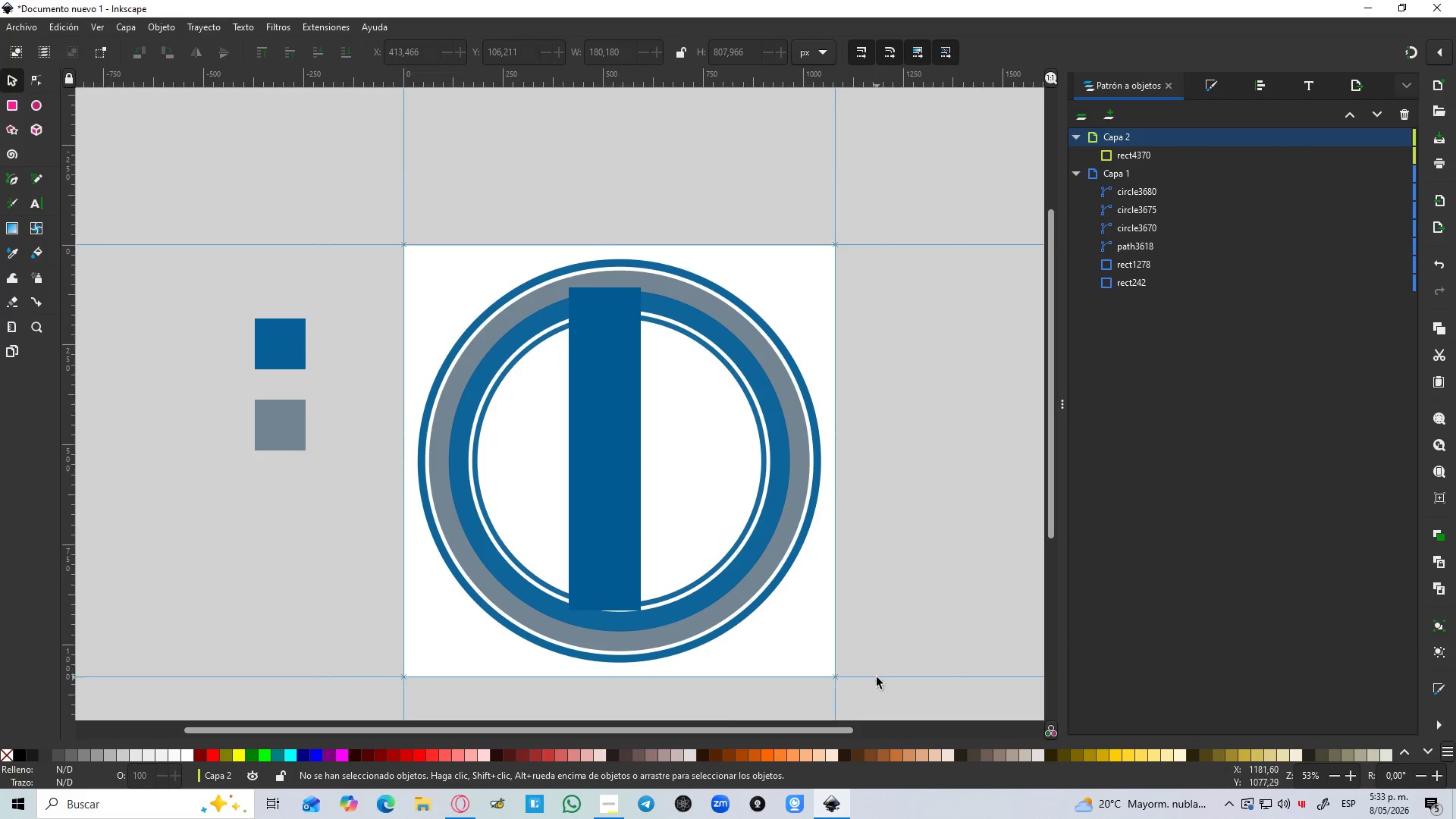 
left_click_drag(start_coordinate=[872, 681], to_coordinate=[392, 215])
 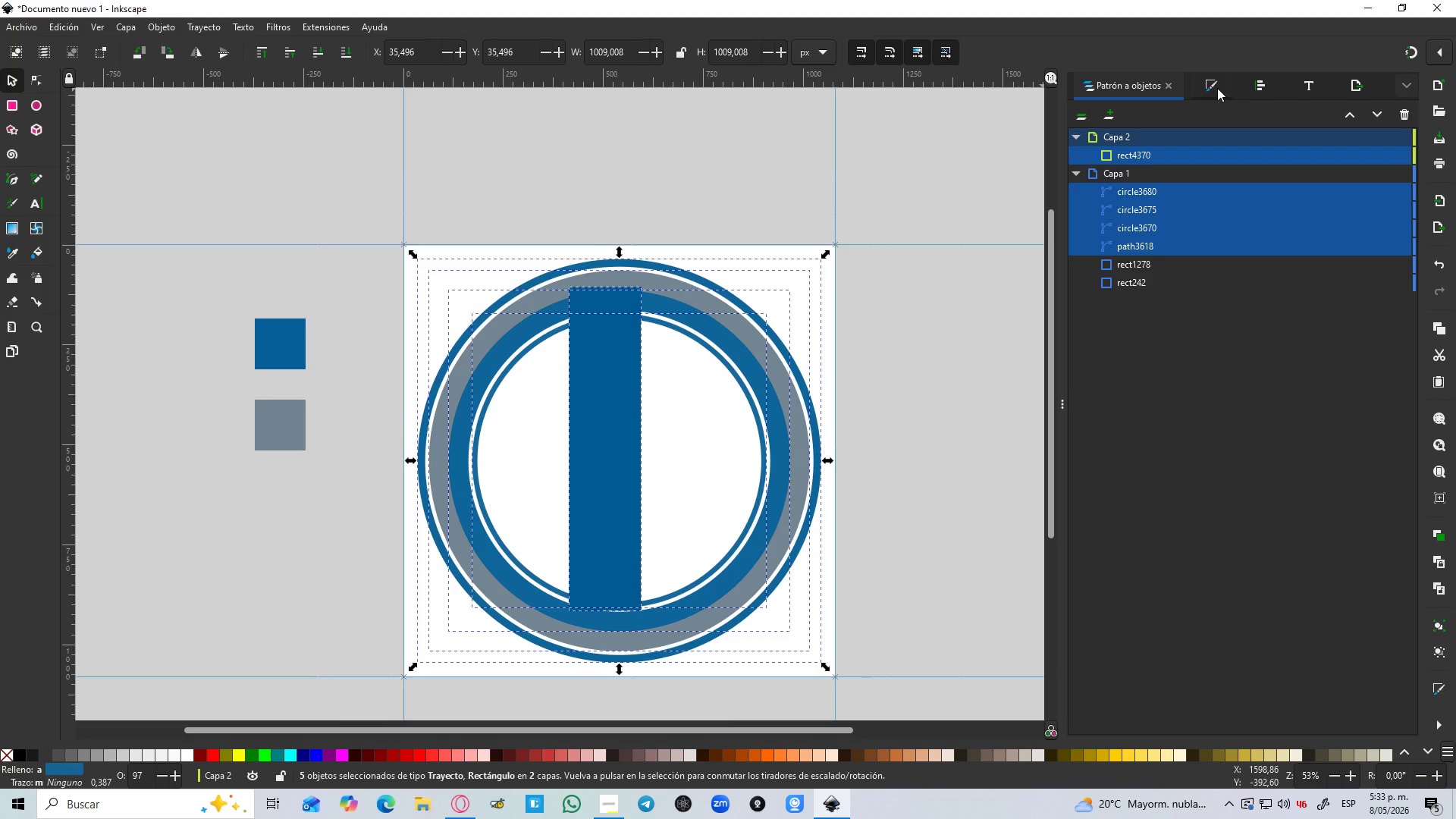 
left_click([1217, 88])
 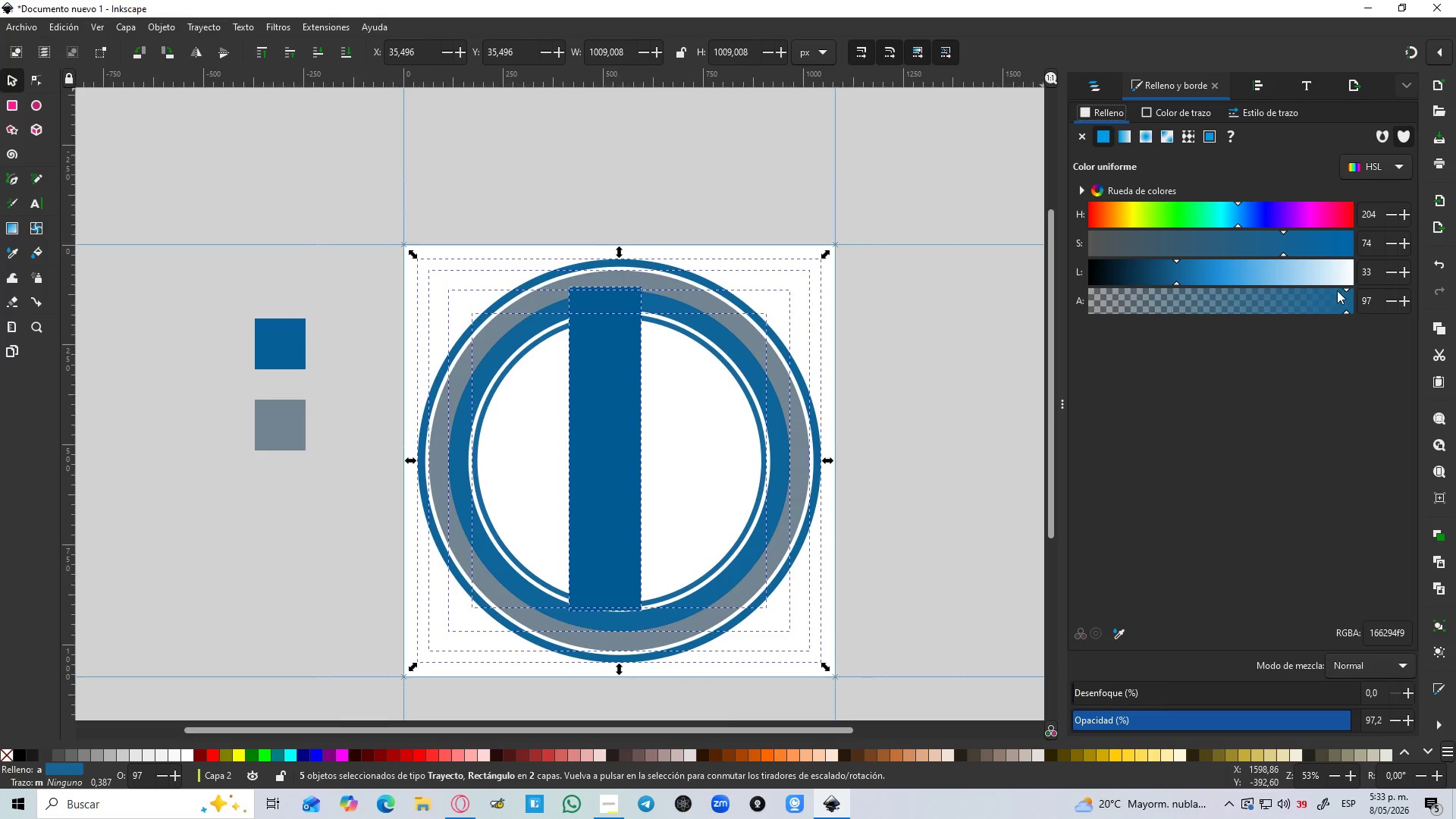 
left_click_drag(start_coordinate=[1337, 300], to_coordinate=[1368, 301])
 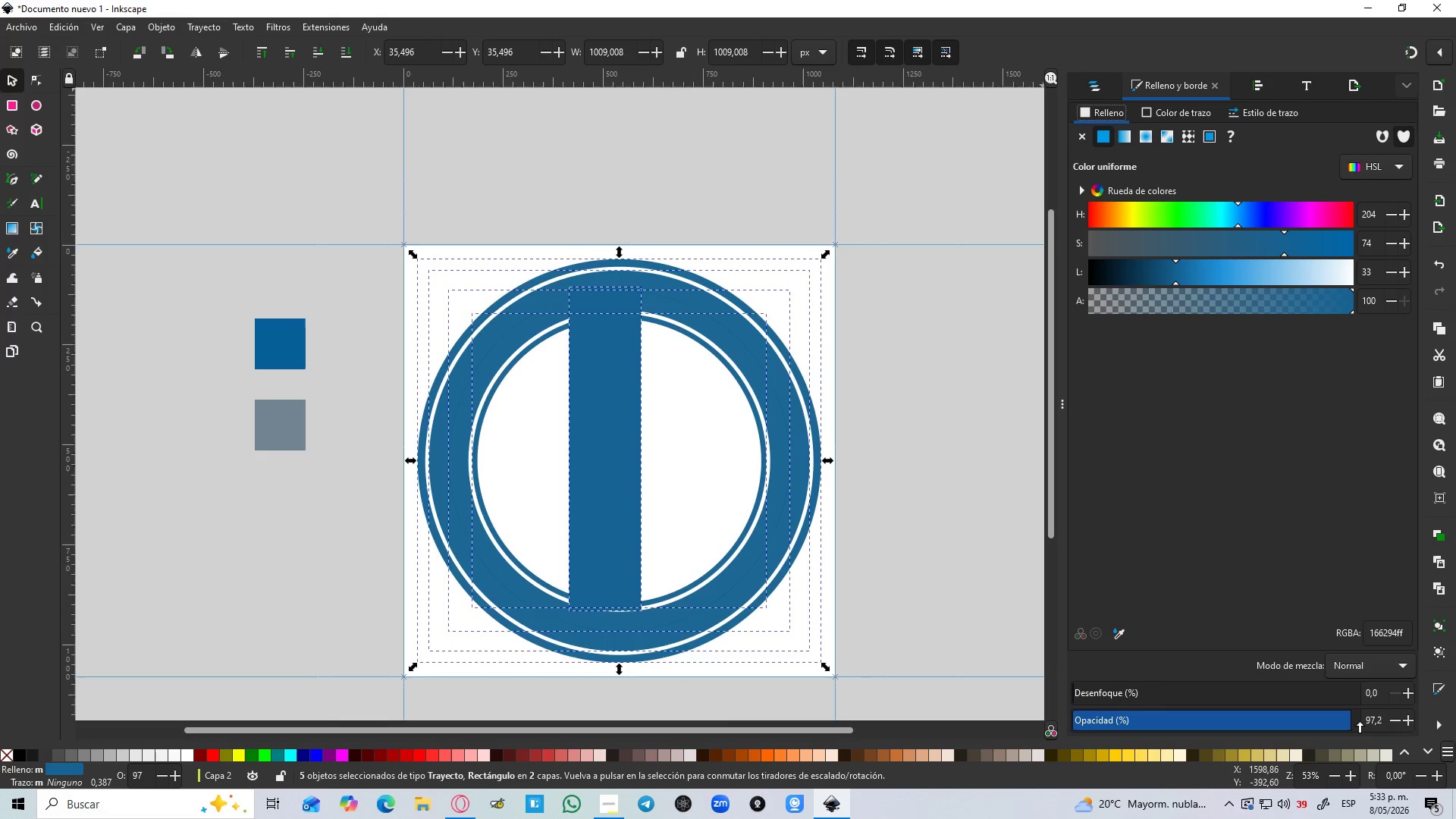 
left_click_drag(start_coordinate=[1360, 721], to_coordinate=[1398, 721])
 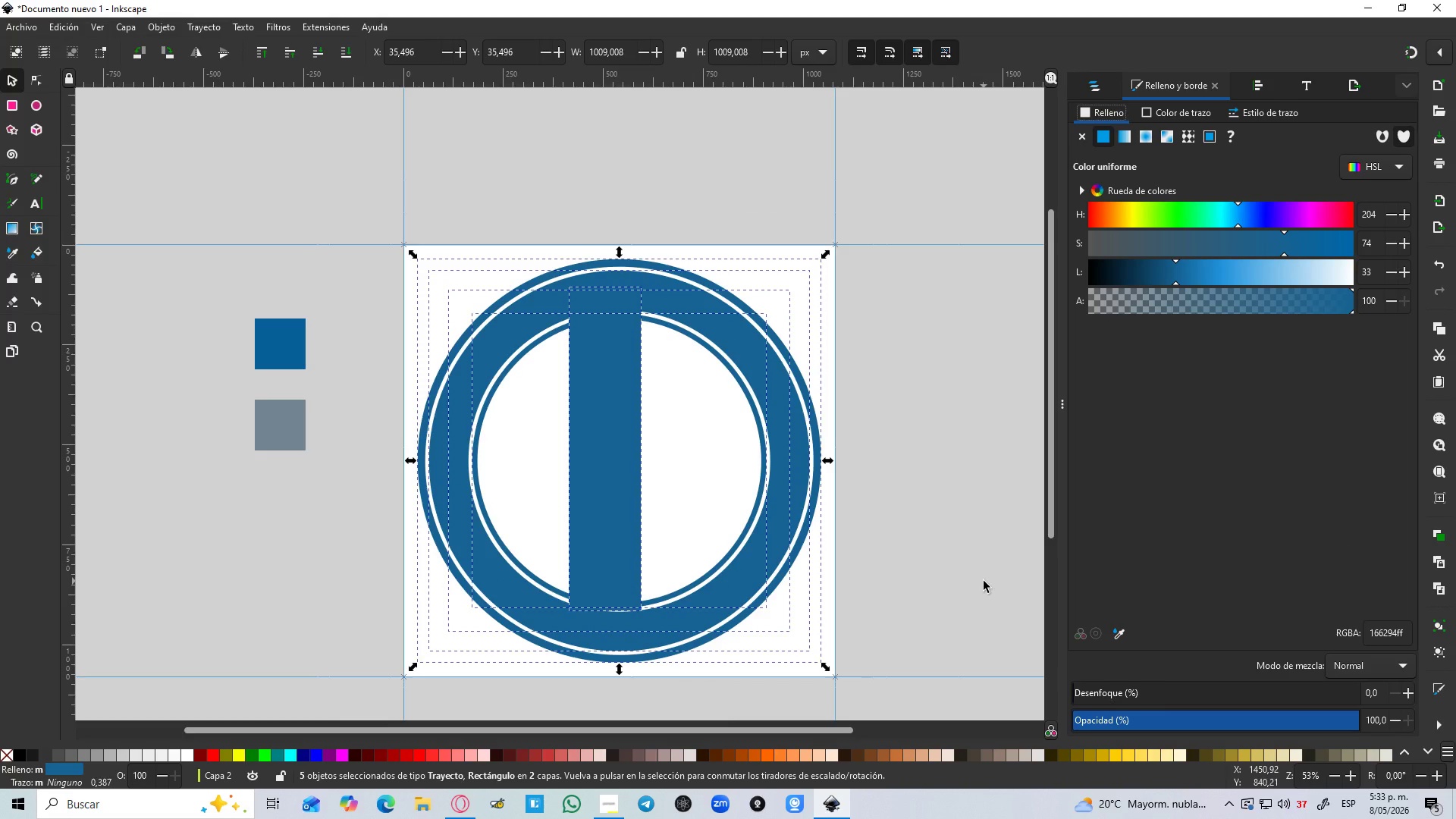 
left_click([981, 578])
 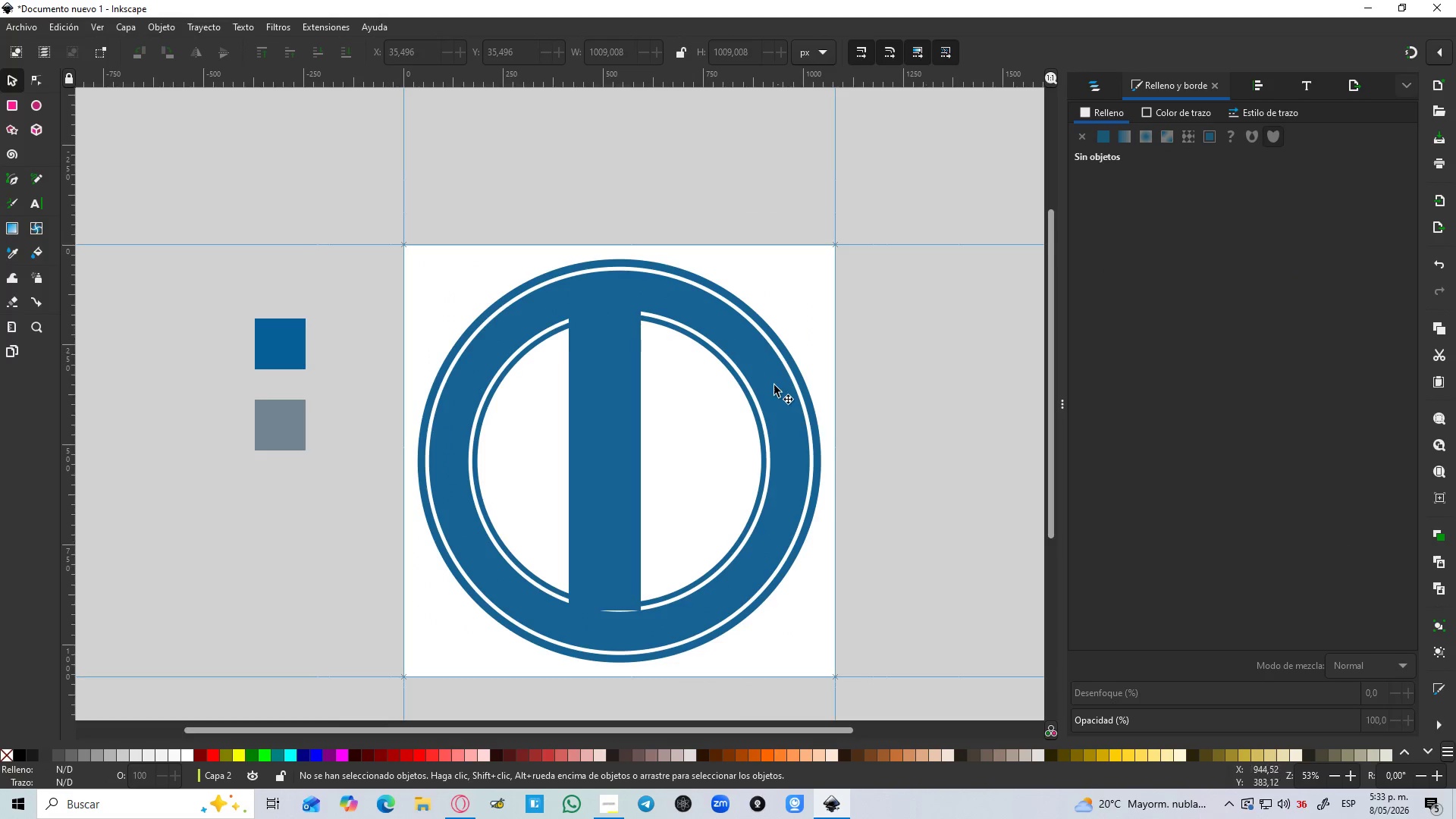 
left_click([774, 384])
 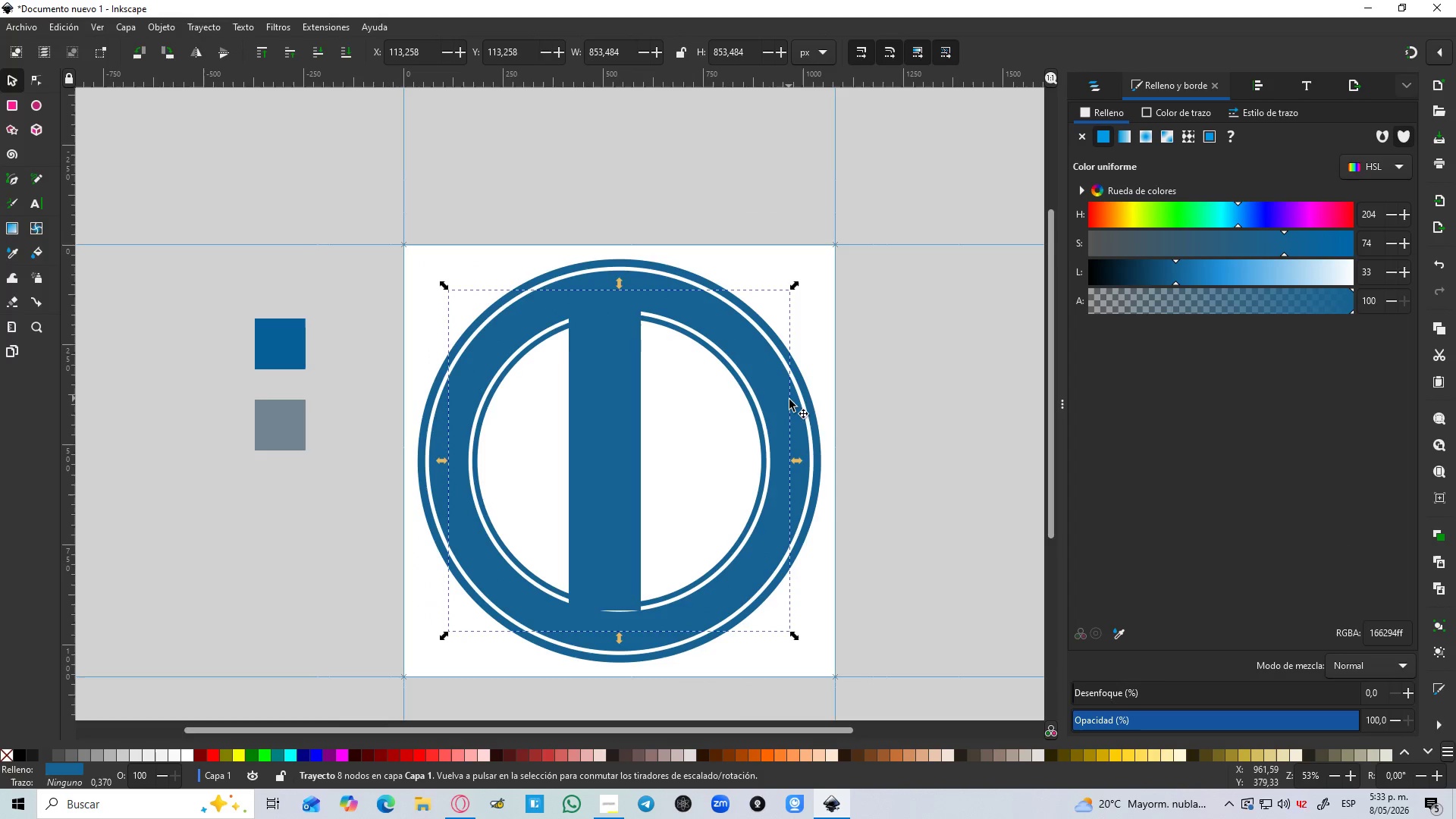 
left_click([799, 413])
 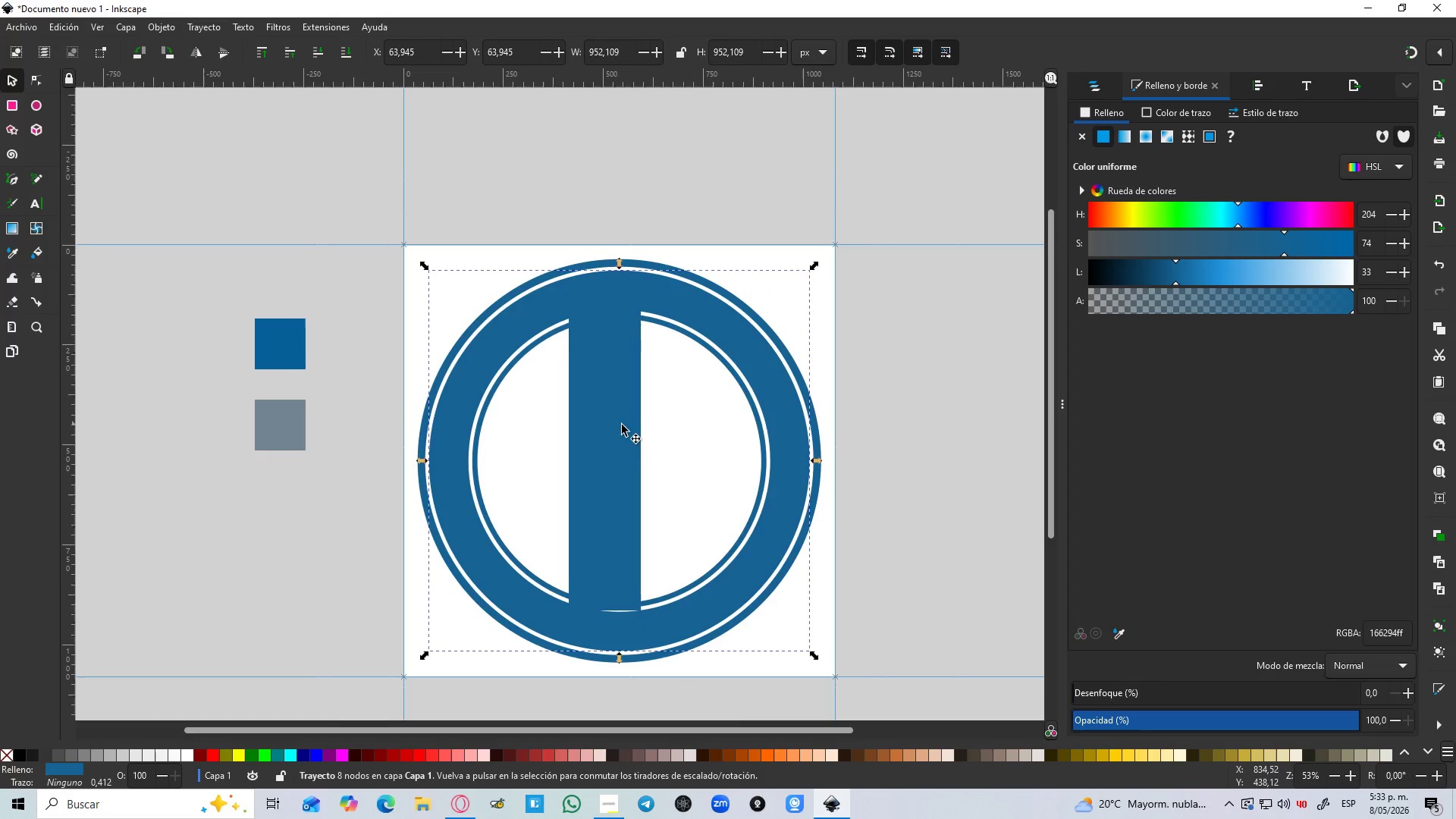 
key(D)
 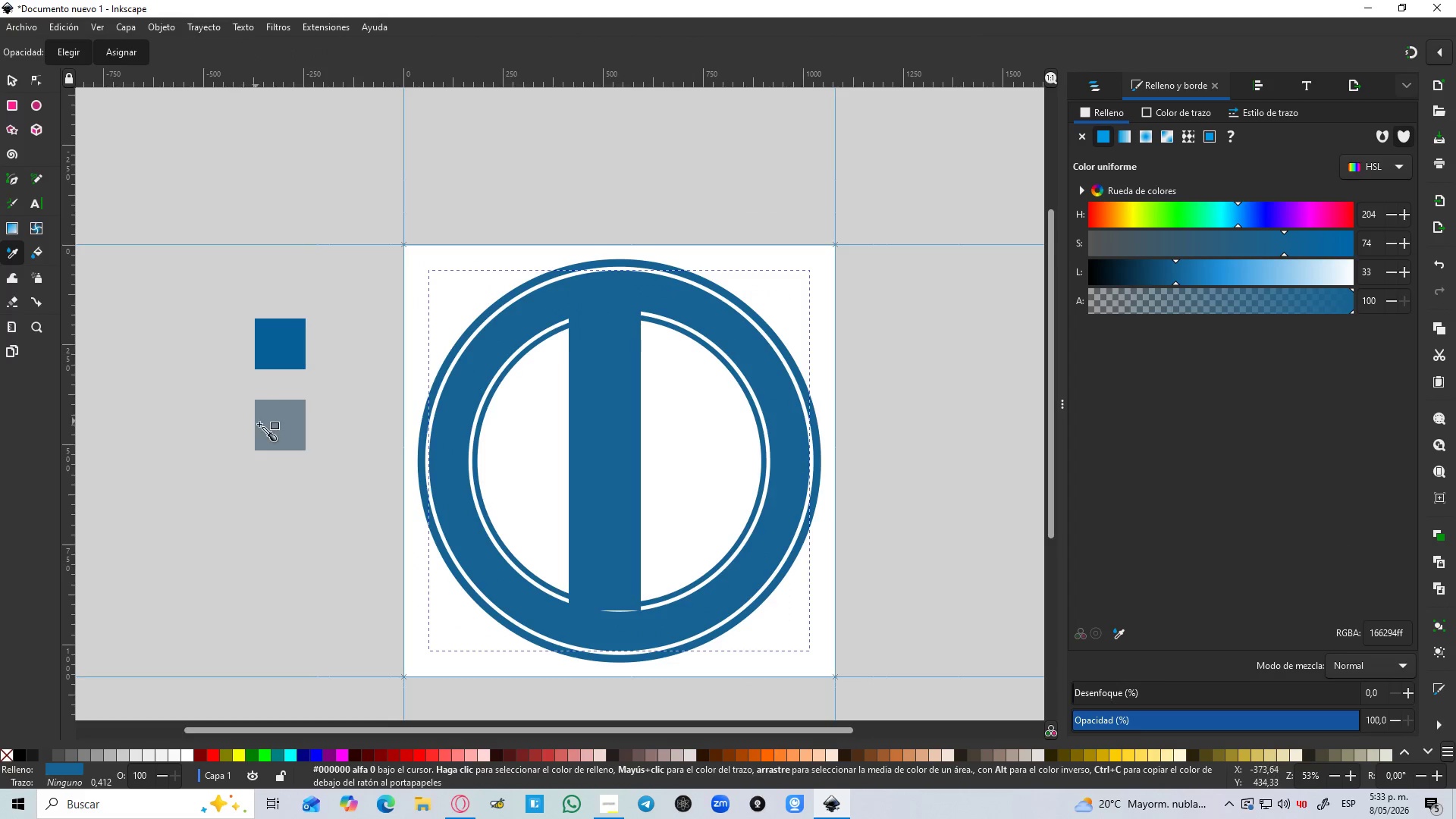 
left_click([260, 424])
 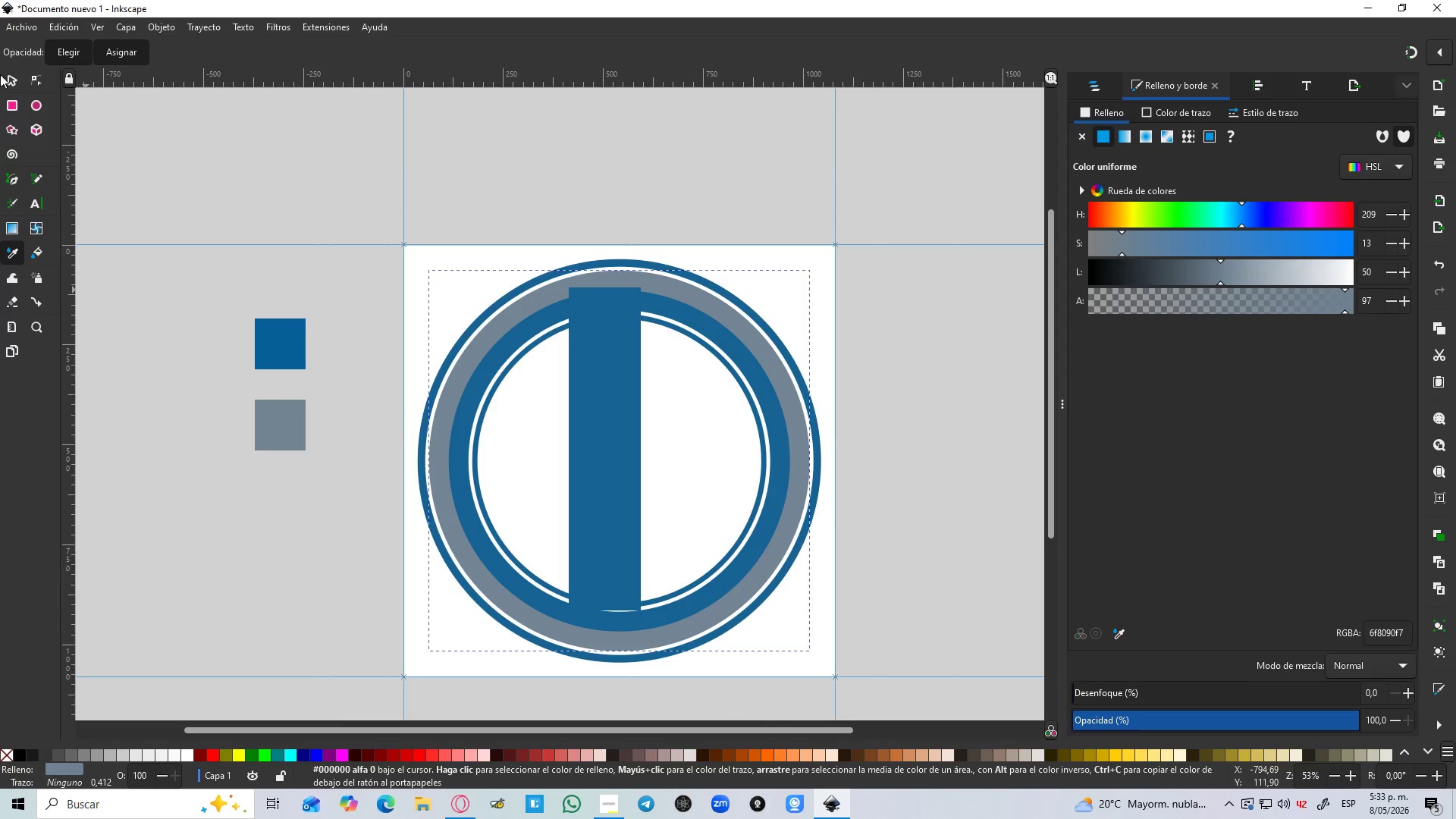 
left_click([11, 80])
 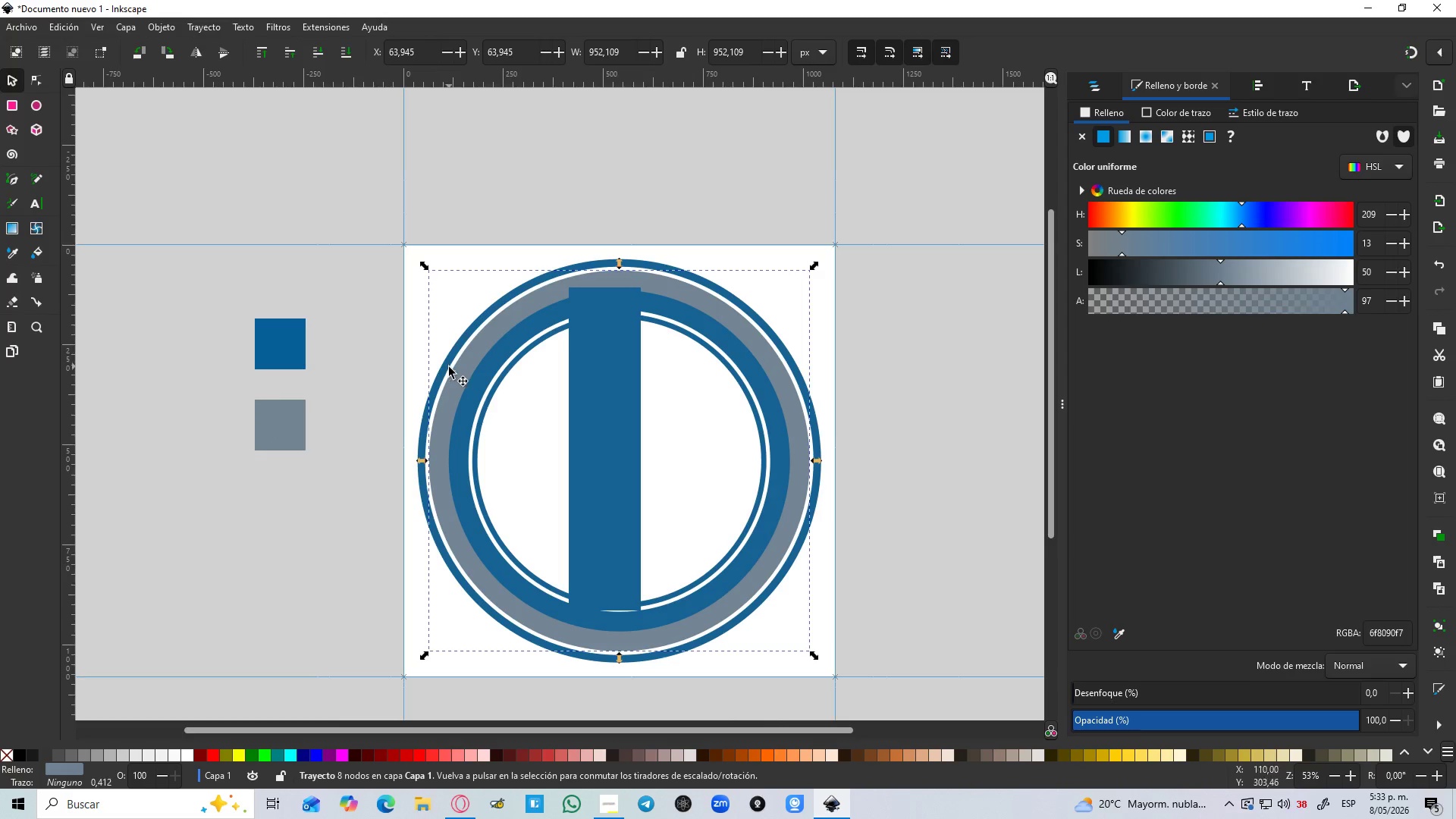 
left_click([600, 410])
 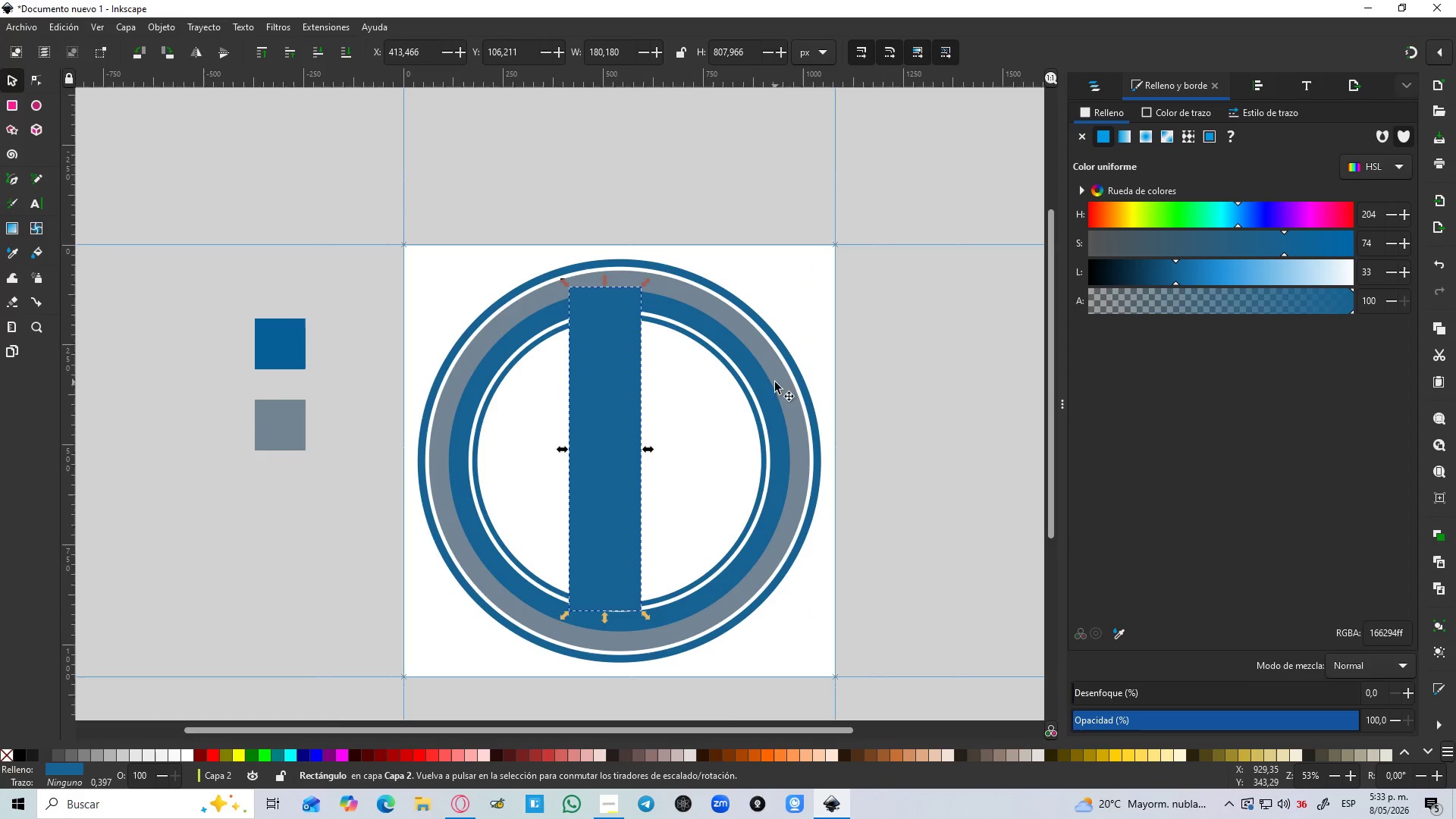 
hold_key(key=ShiftLeft, duration=0.86)
left_click([754, 422])
 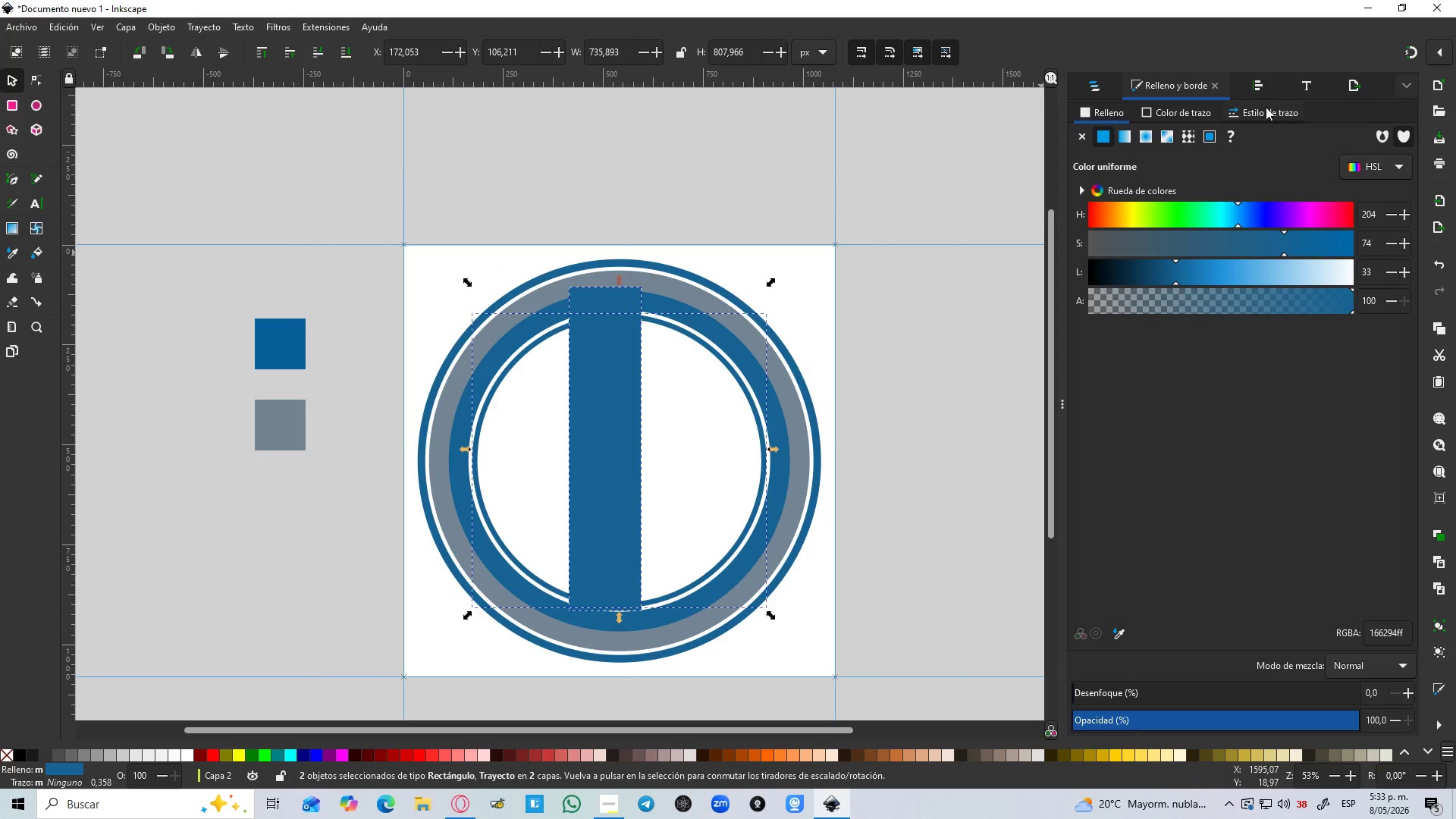 
left_click([1254, 85])
 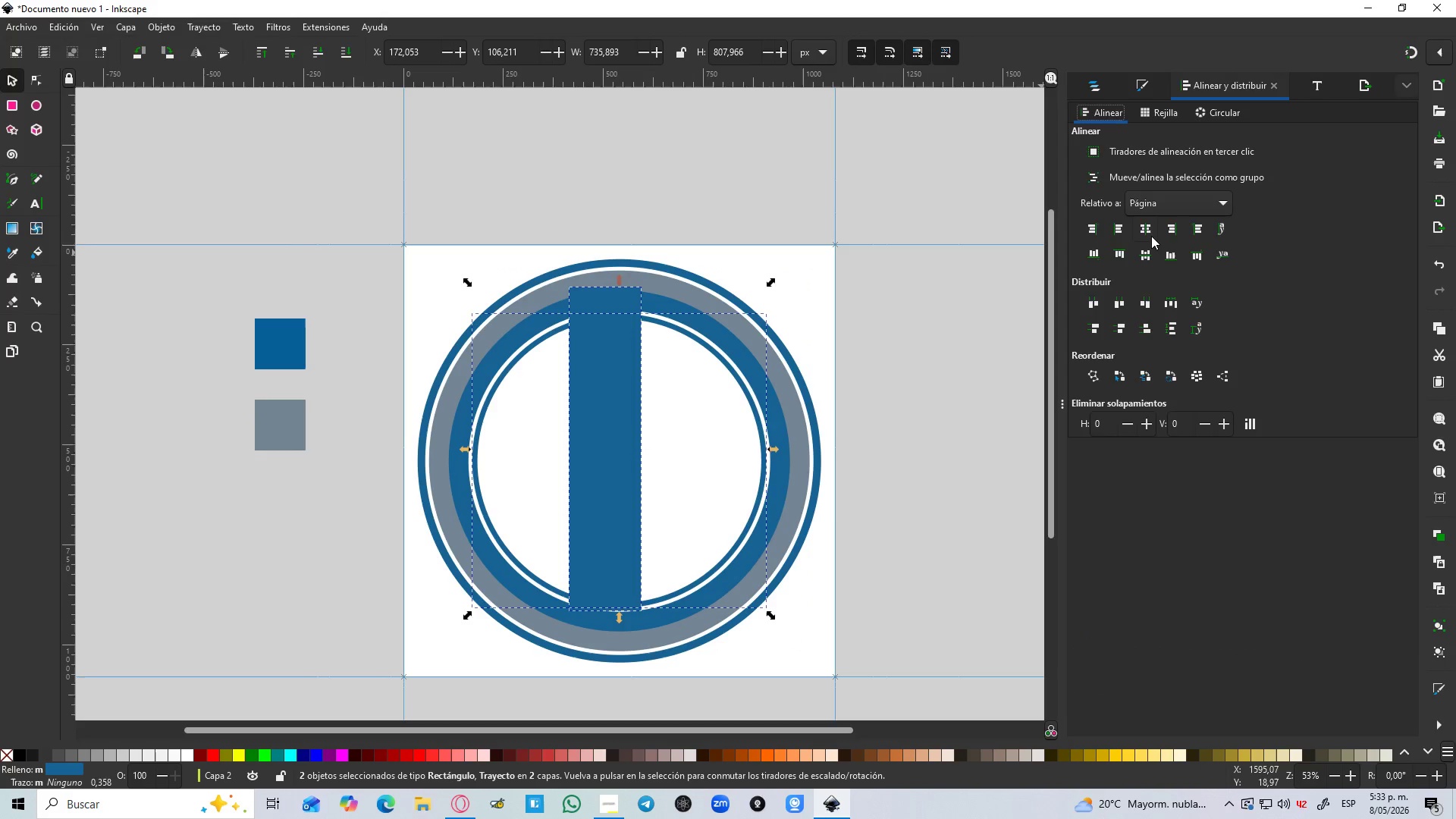 
left_click([1149, 234])
 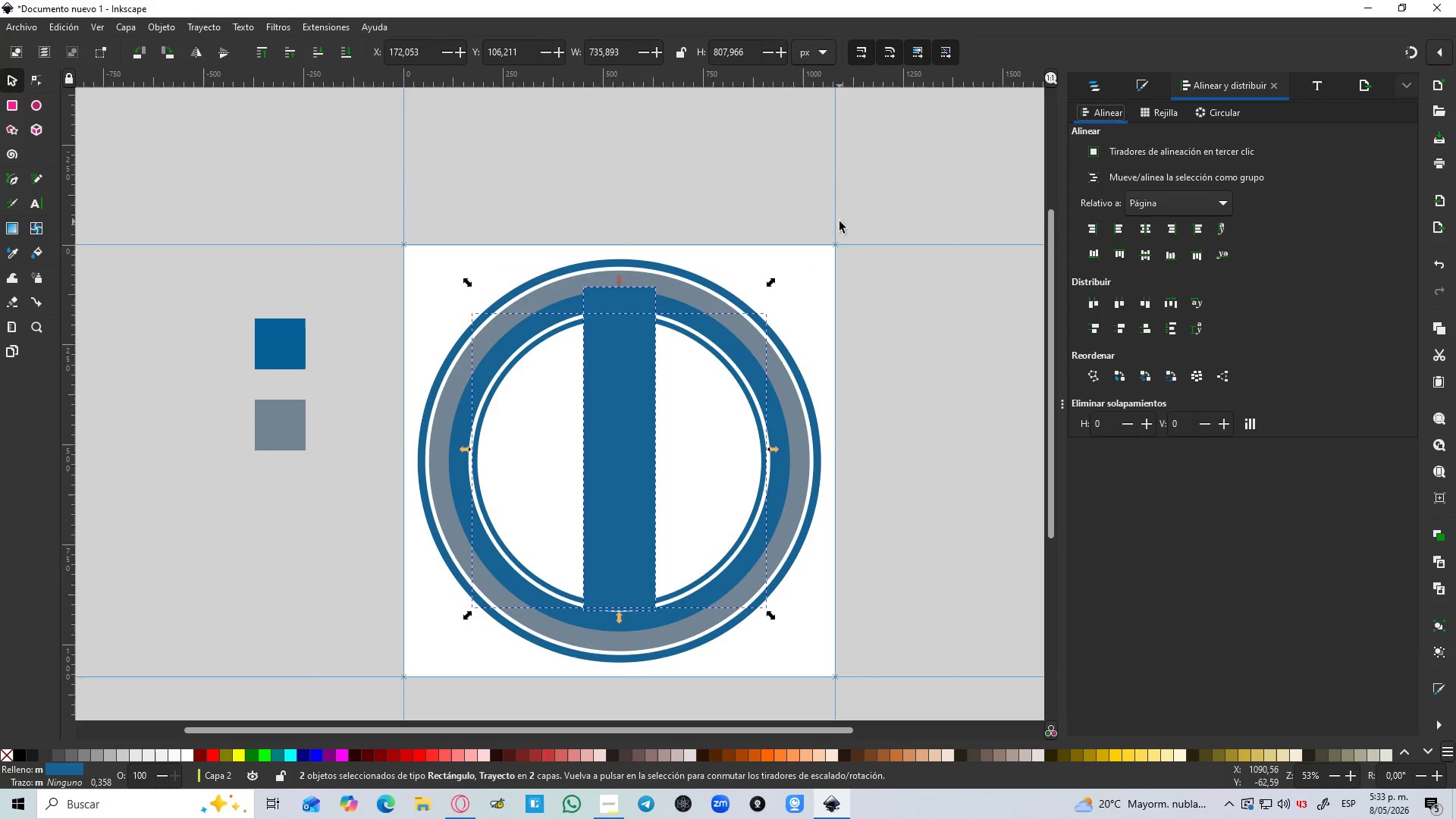 
left_click([856, 243])
 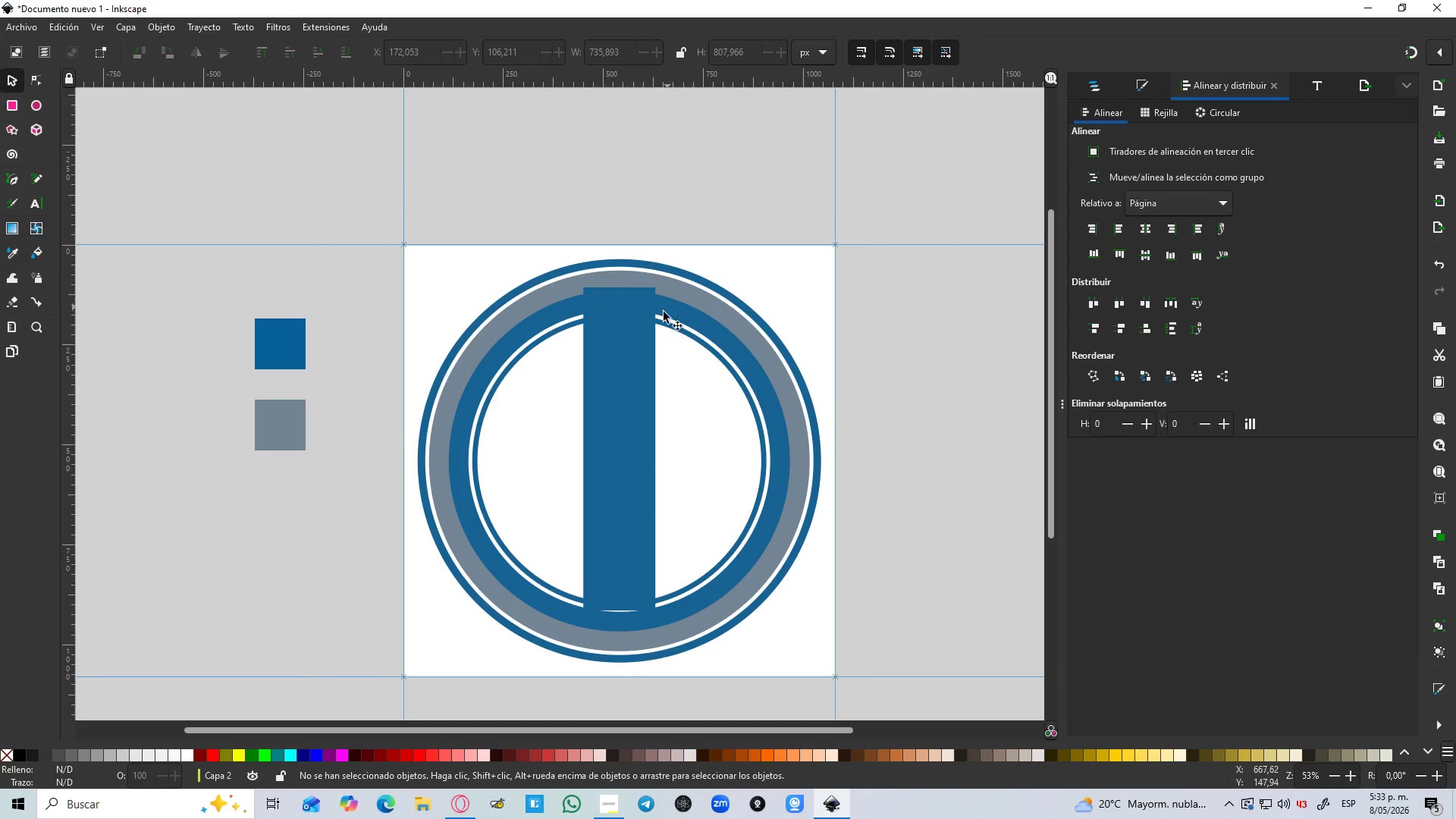 
left_click([613, 381])
 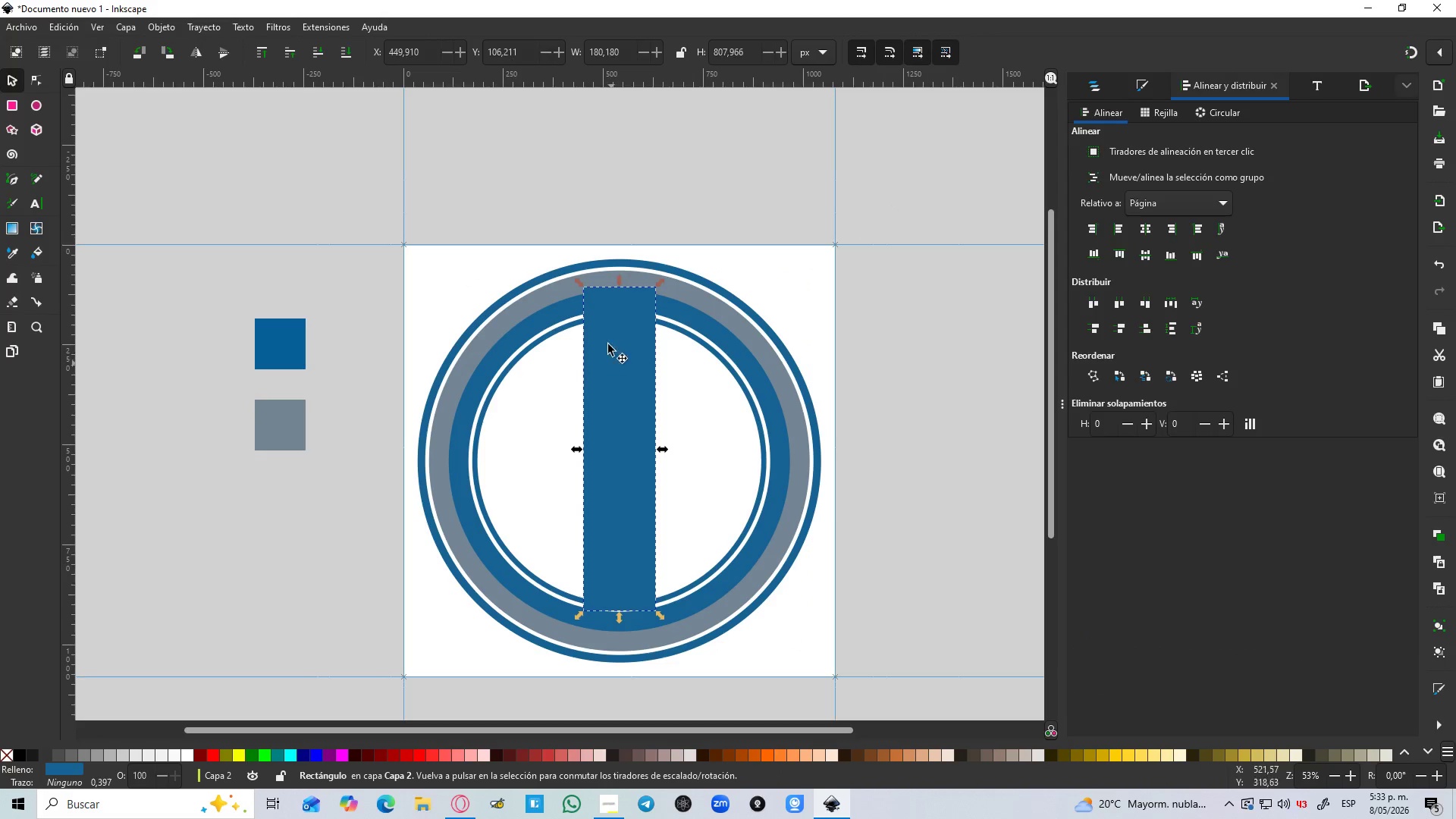 
hold_key(key=ControlLeft, duration=3.11)
left_click_drag(start_coordinate=[619, 281], to_coordinate=[626, 337])
 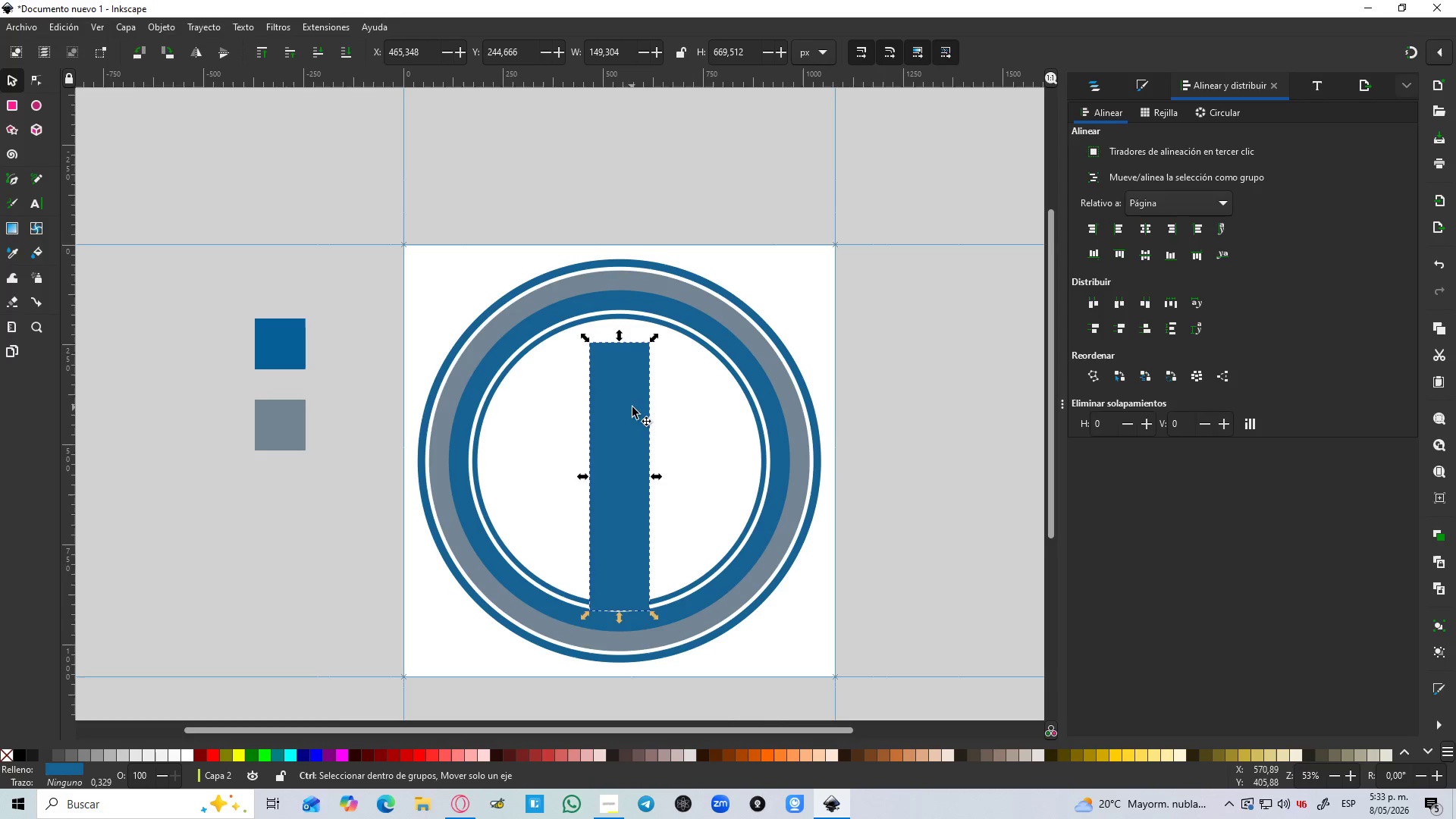 
hold_key(key=ShiftLeft, duration=0.84)
 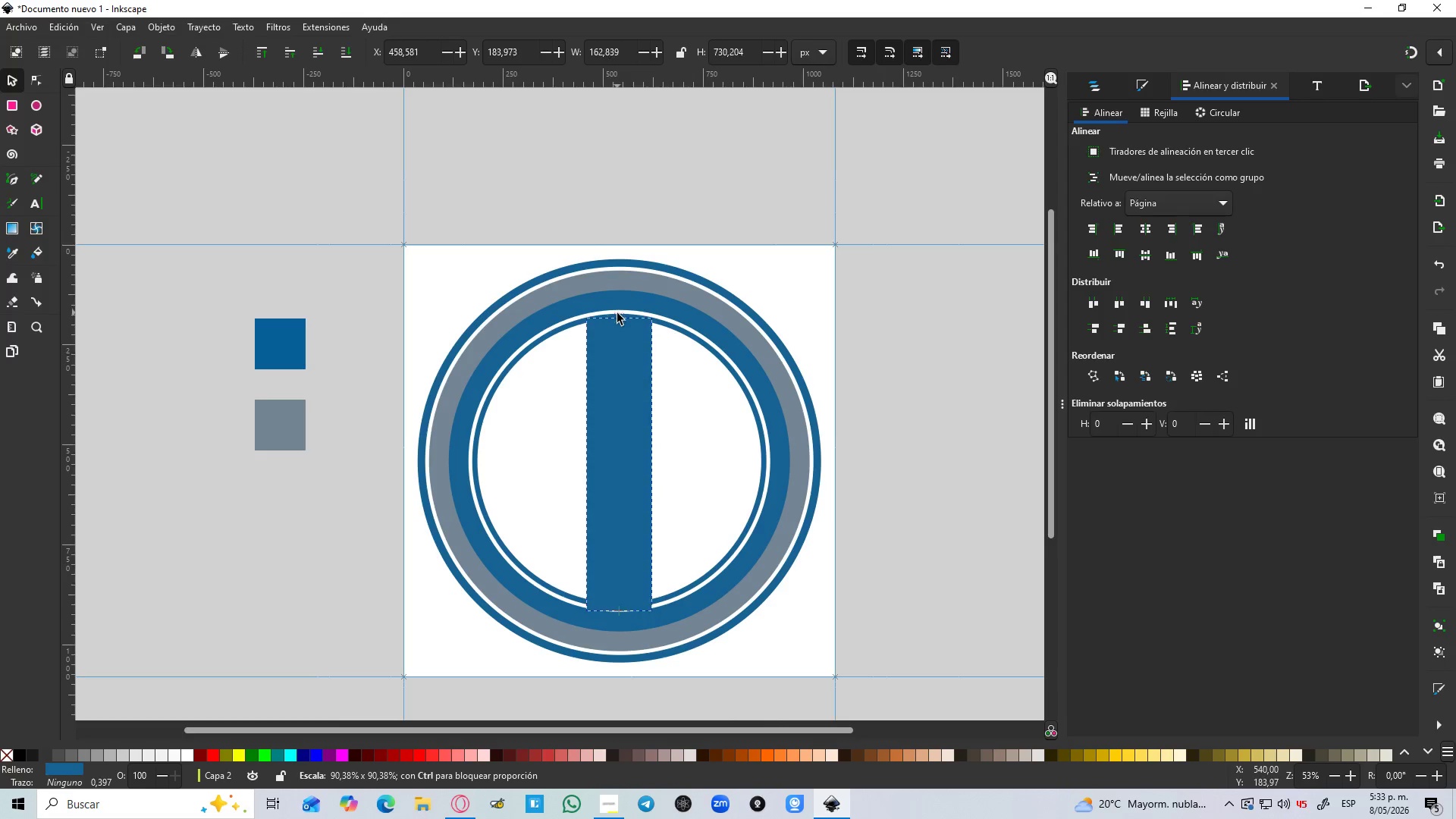 
hold_key(key=ShiftLeft, duration=19.48)
hold_key(key=ControlLeft, duration=1.08)
left_click_drag(start_coordinate=[631, 407], to_coordinate=[632, 391])
 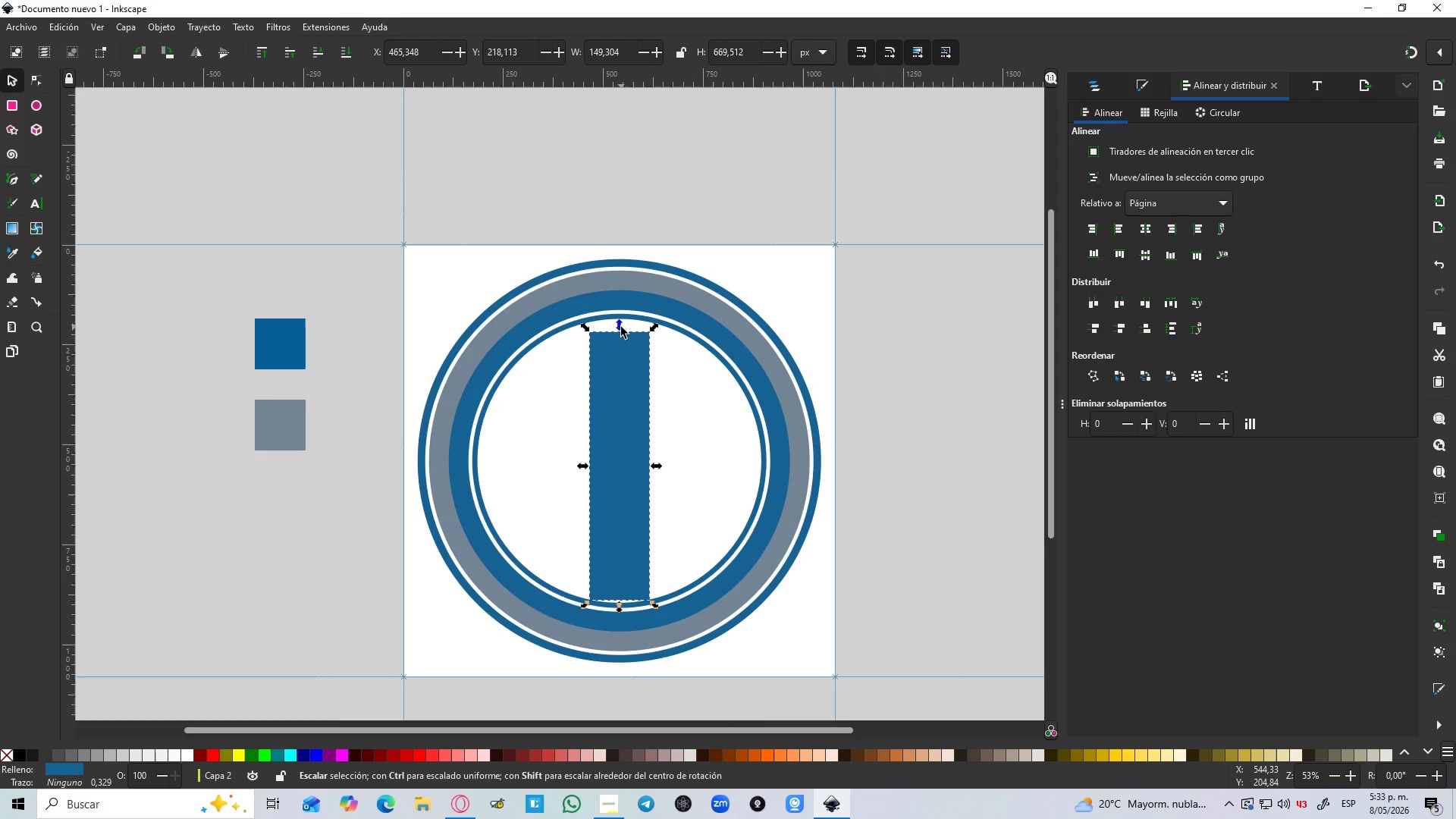 
left_click_drag(start_coordinate=[621, 327], to_coordinate=[621, 354])
 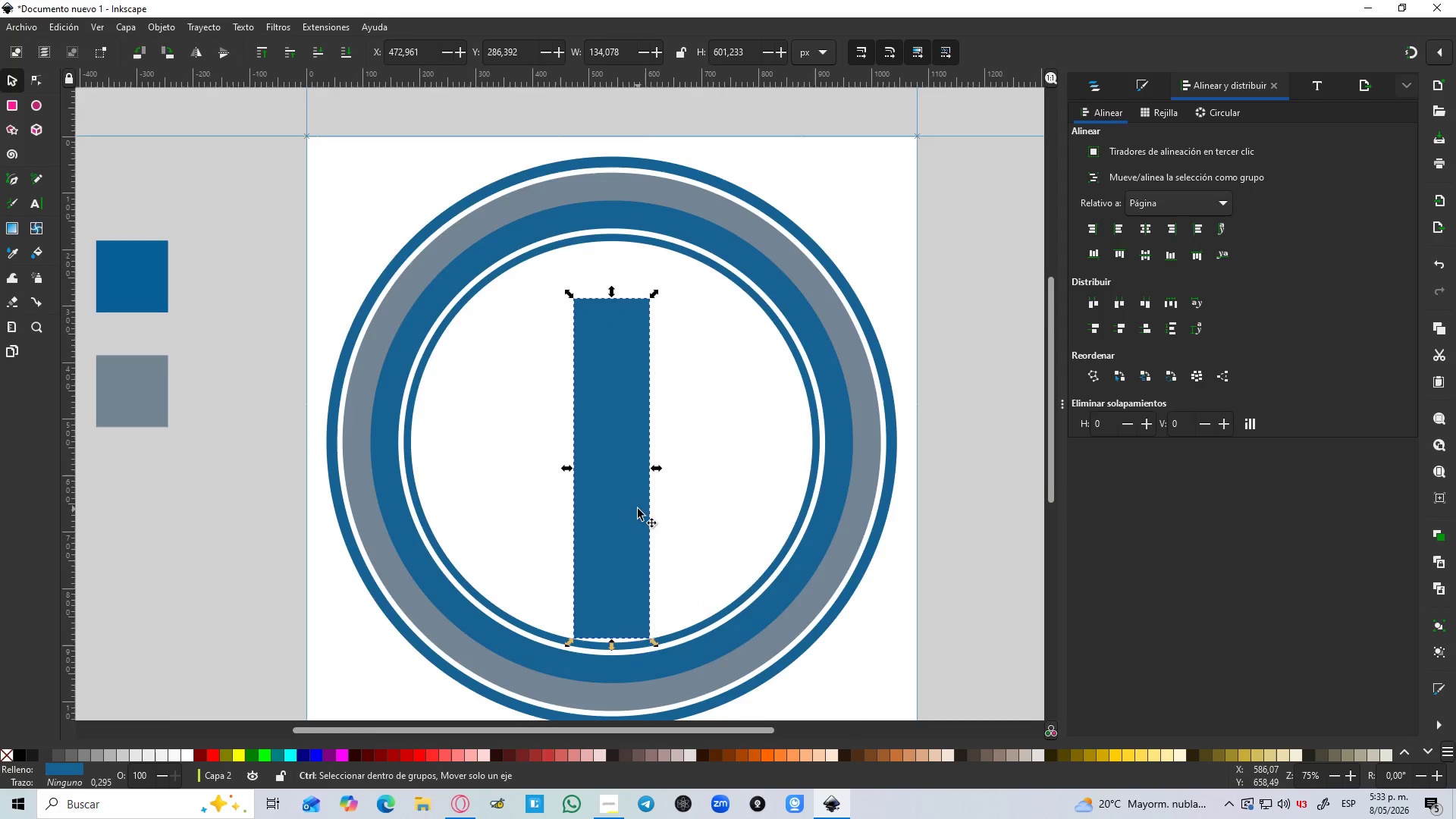 
hold_key(key=ControlLeft, duration=0.98)
 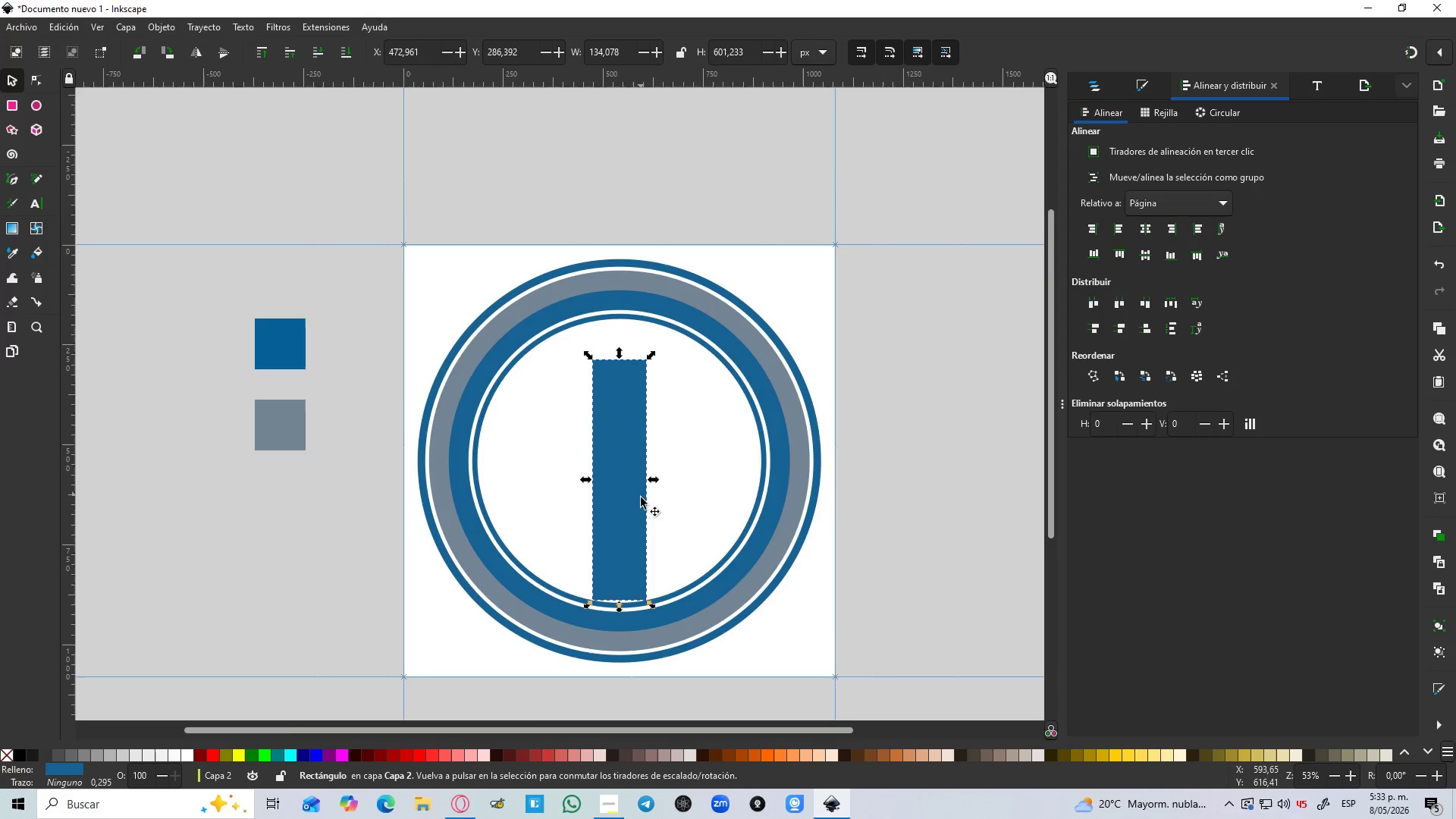 
hold_key(key=ControlLeft, duration=0.45)
 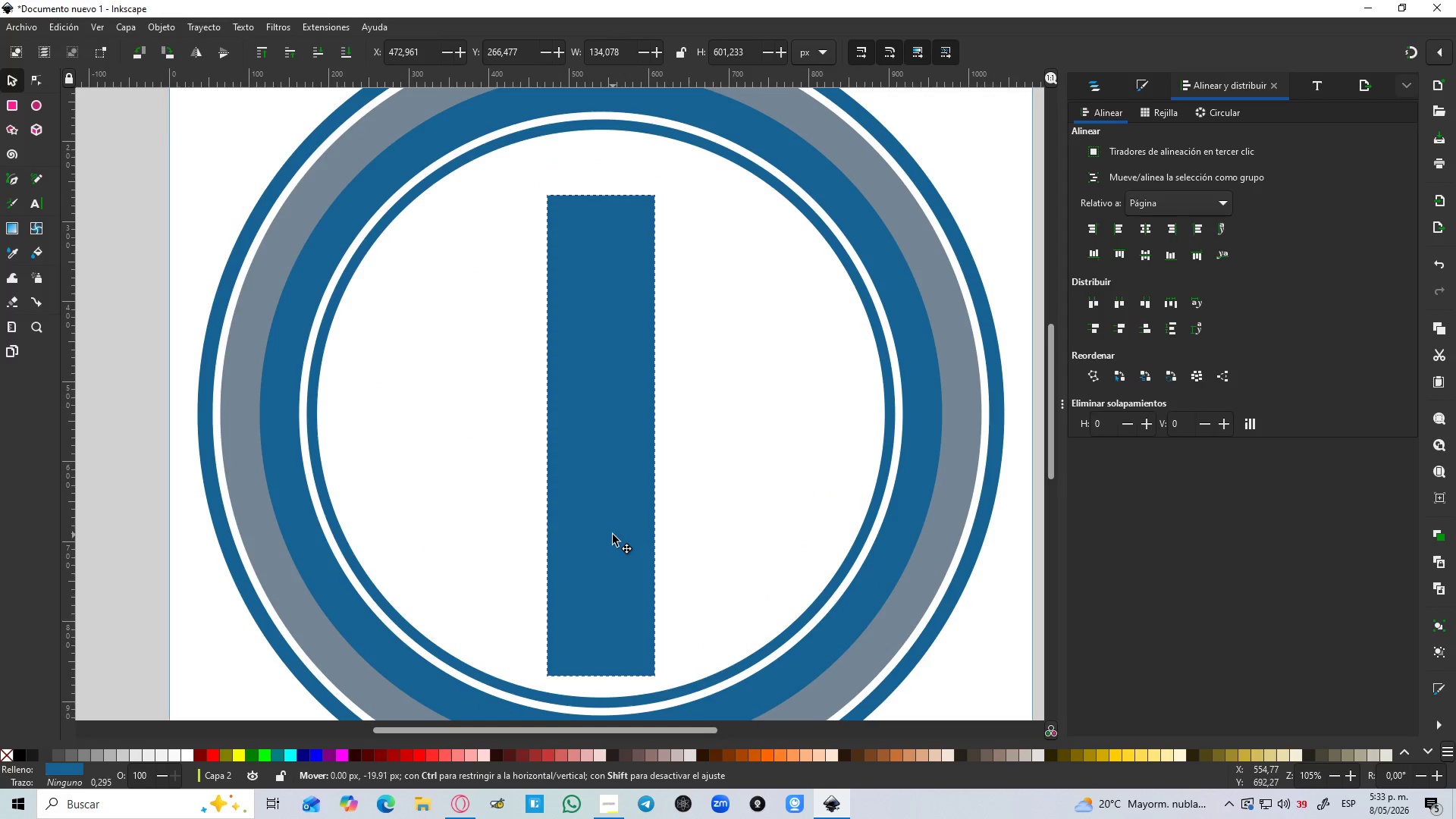 
left_click_drag(start_coordinate=[612, 554], to_coordinate=[613, 521])
 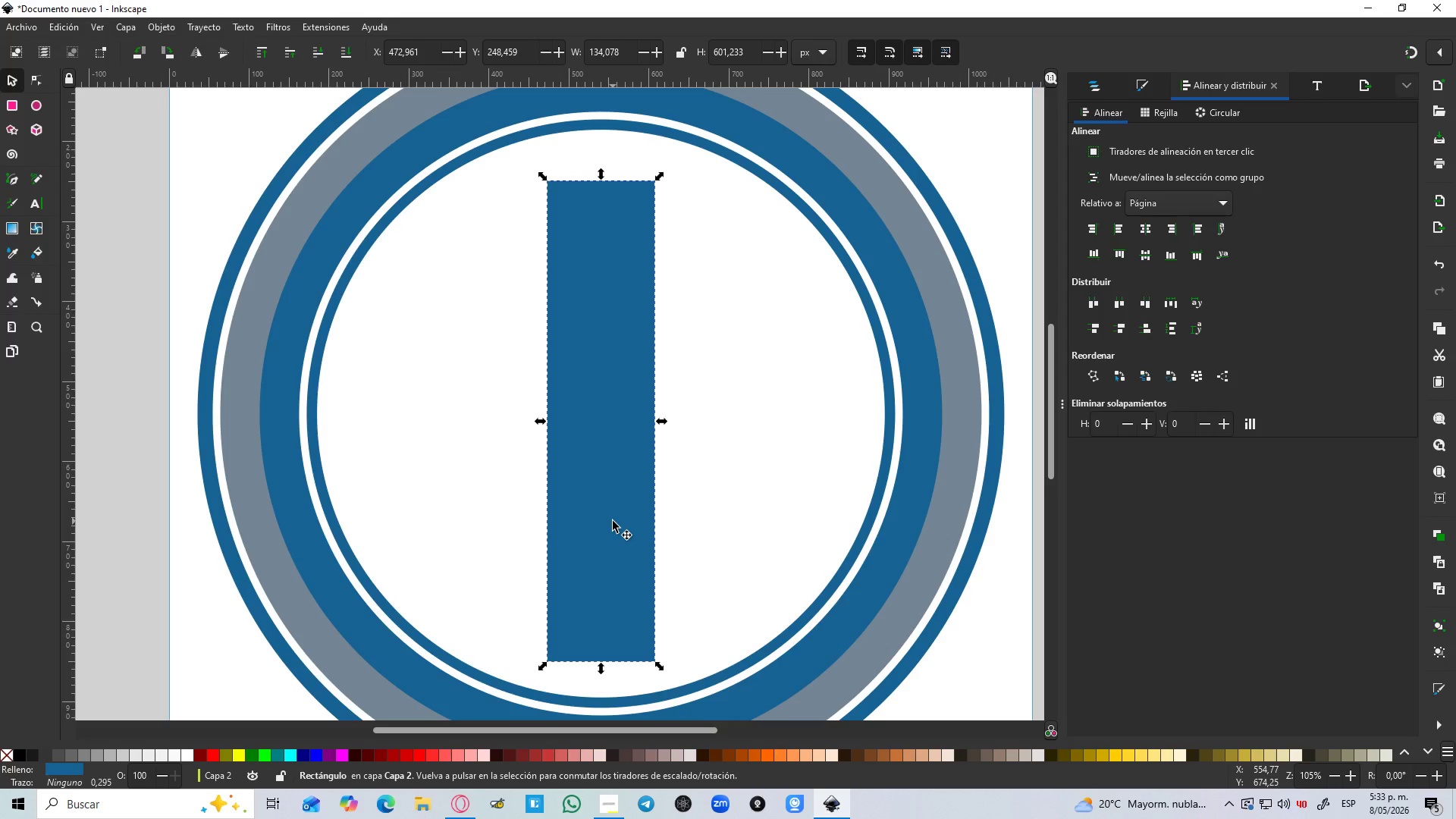 
scroll: coordinate [638, 509], scroll_direction: up, amount: 2.0
 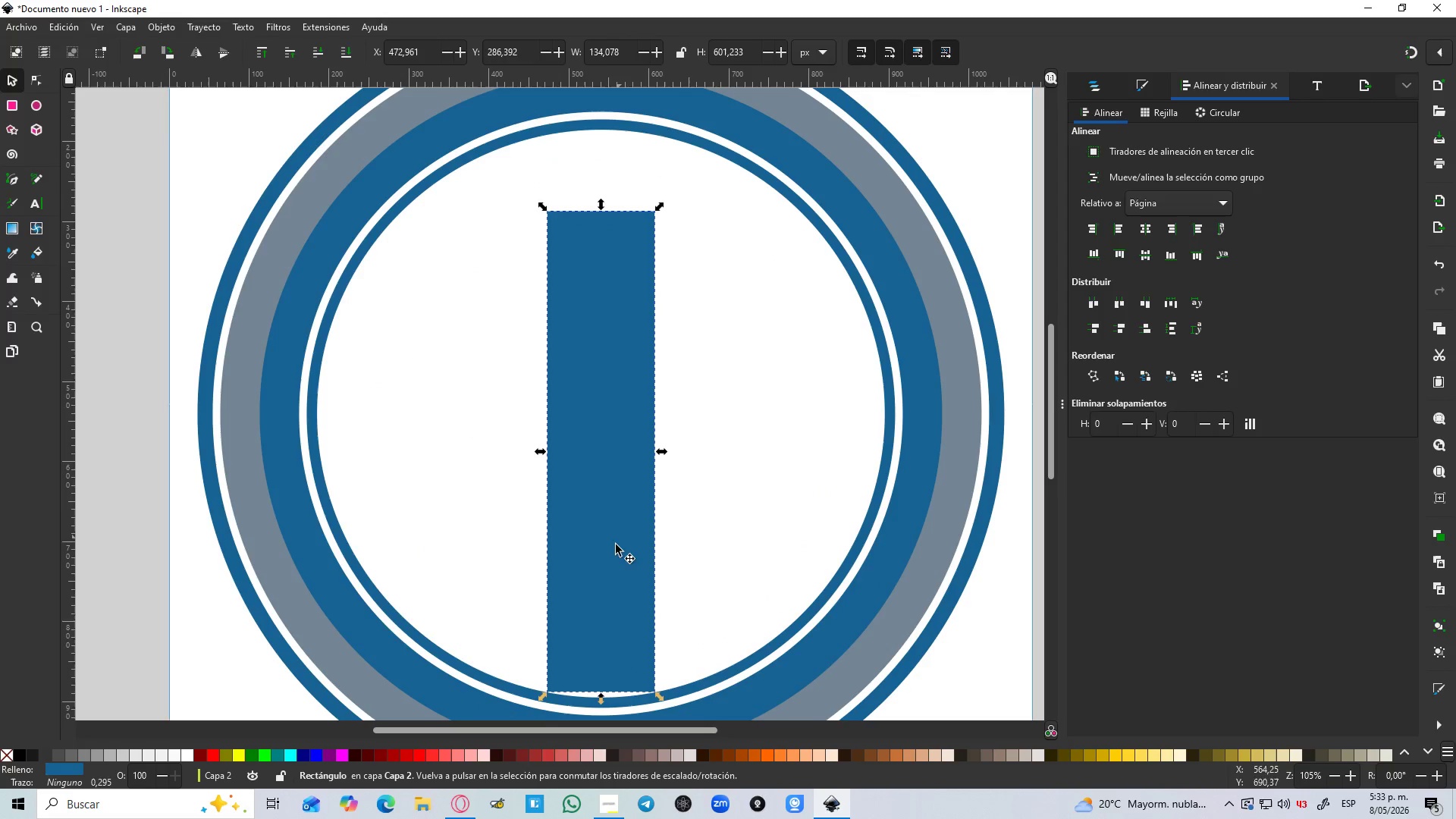 
hold_key(key=ControlLeft, duration=1.5)
 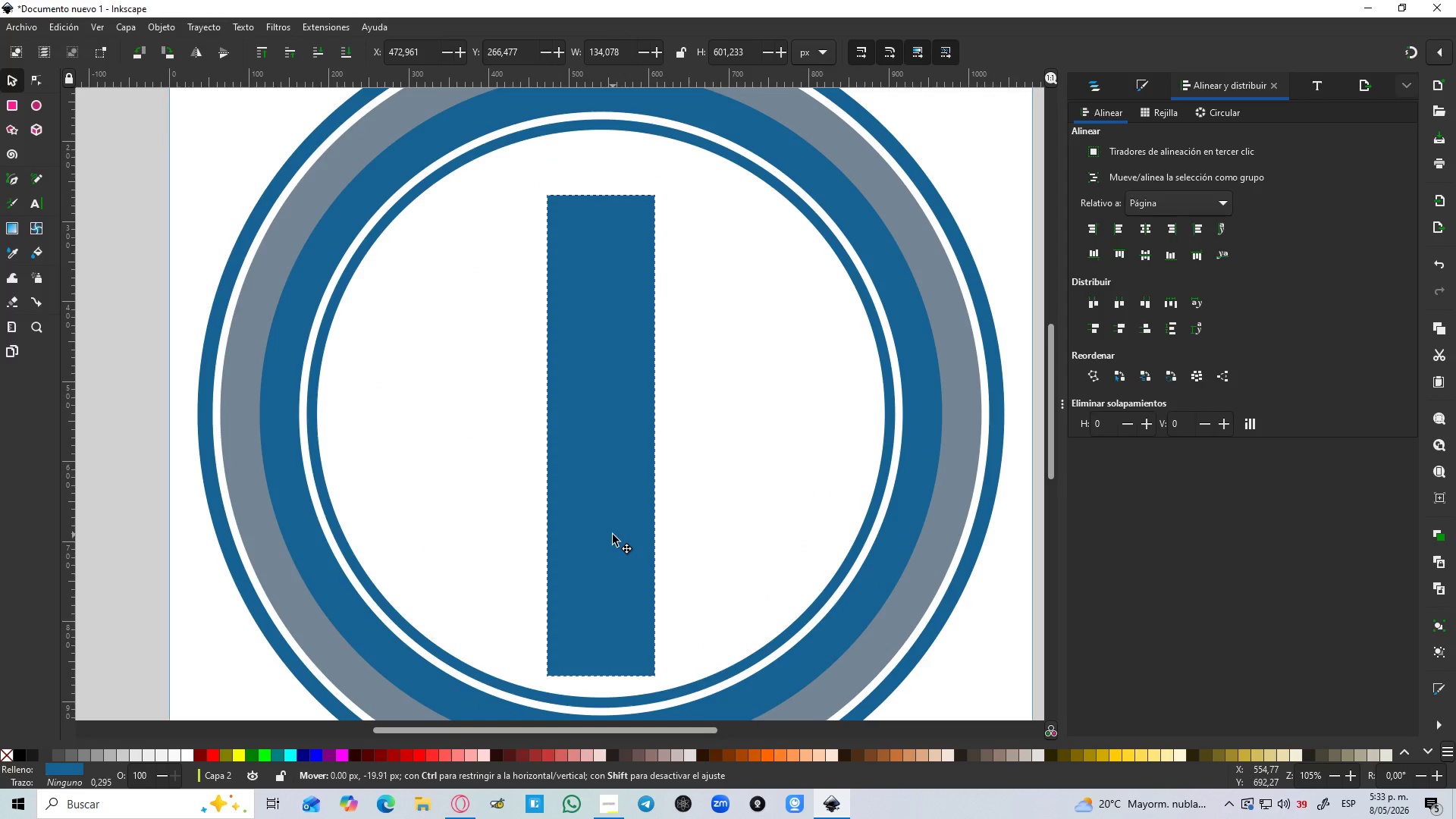 
hold_key(key=ControlLeft, duration=1.52)
 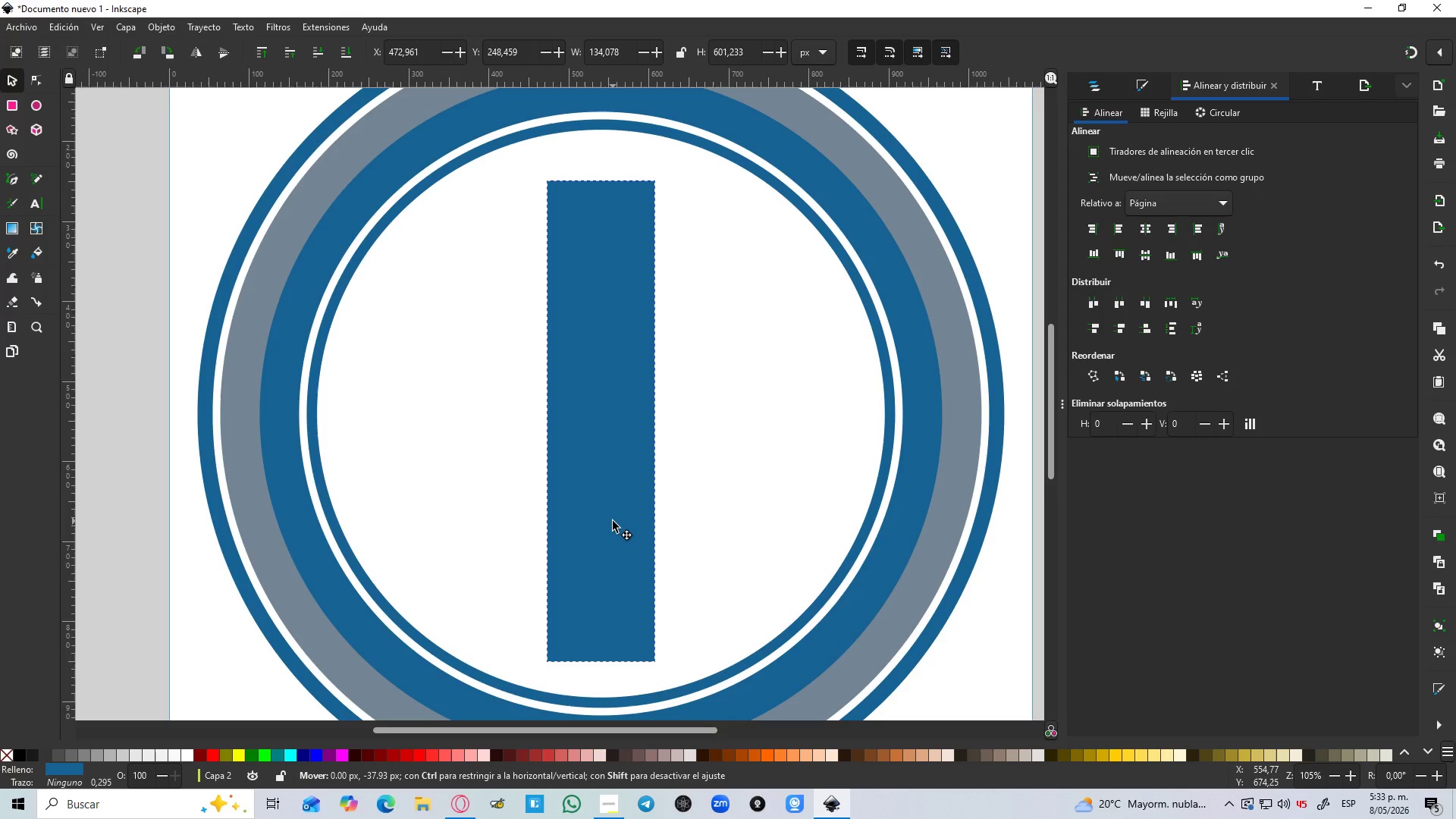 
hold_key(key=ControlLeft, duration=1.23)
 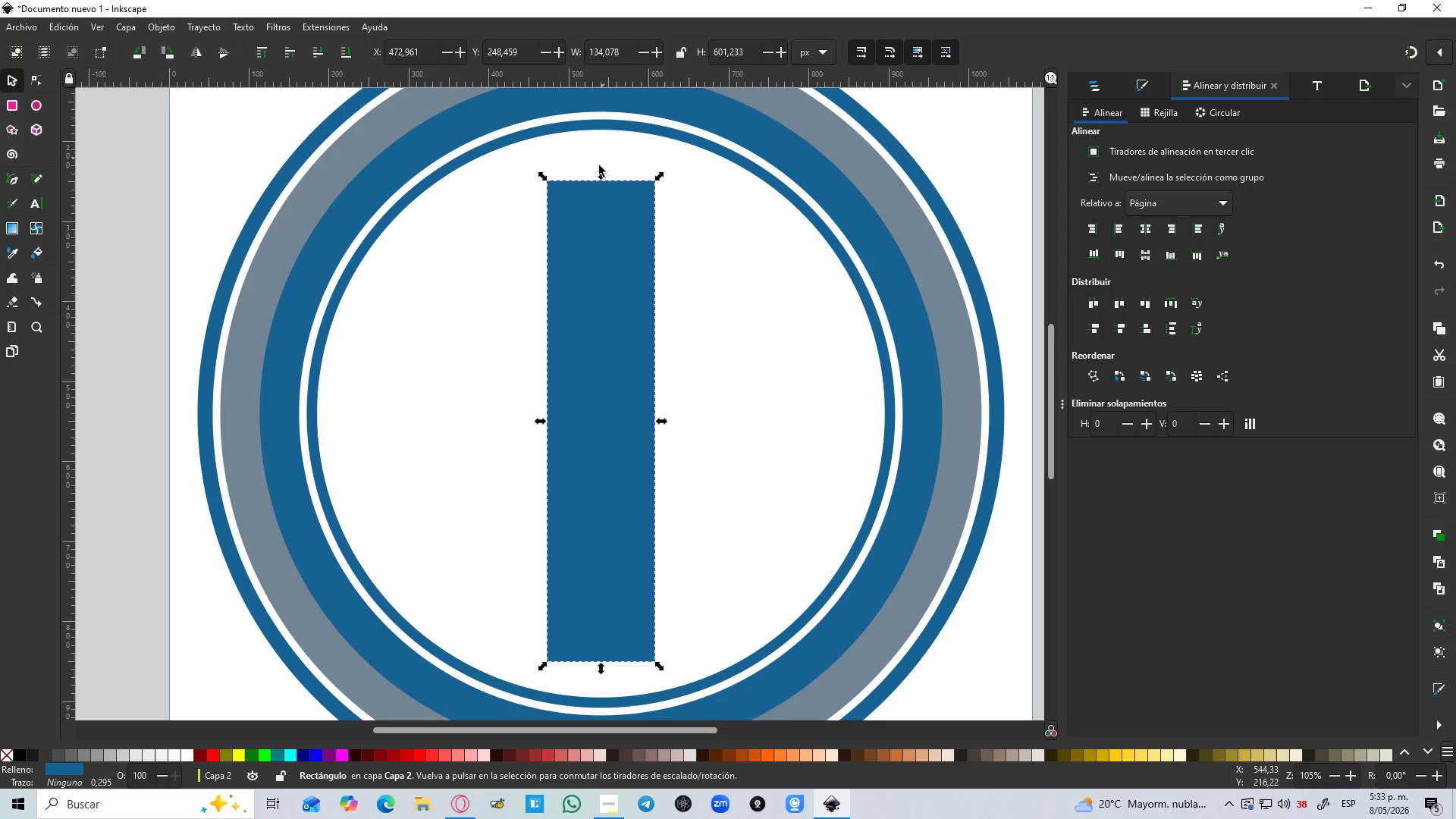 
left_click_drag(start_coordinate=[600, 173], to_coordinate=[598, 237])
 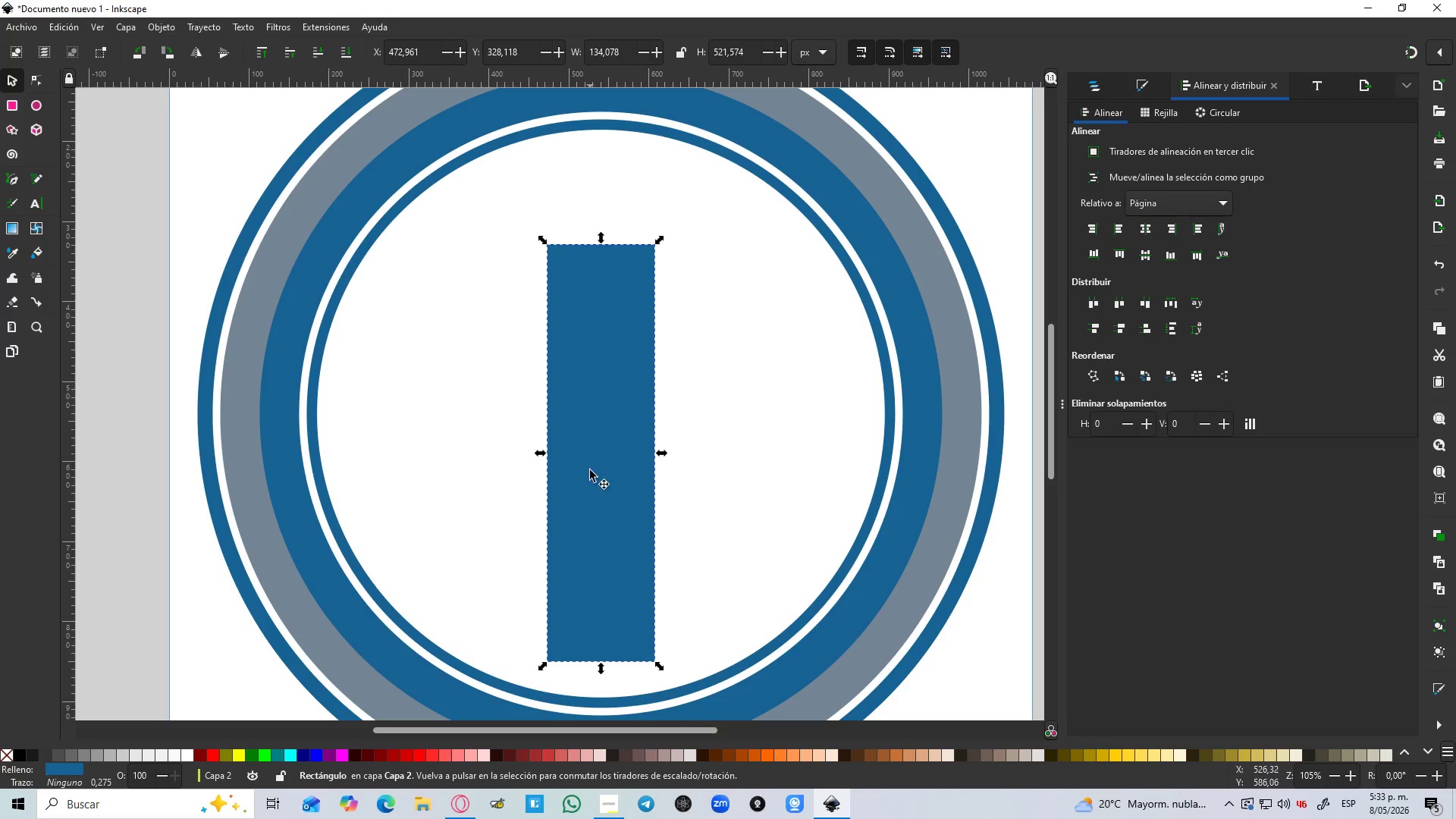 
left_click_drag(start_coordinate=[590, 474], to_coordinate=[592, 438])
 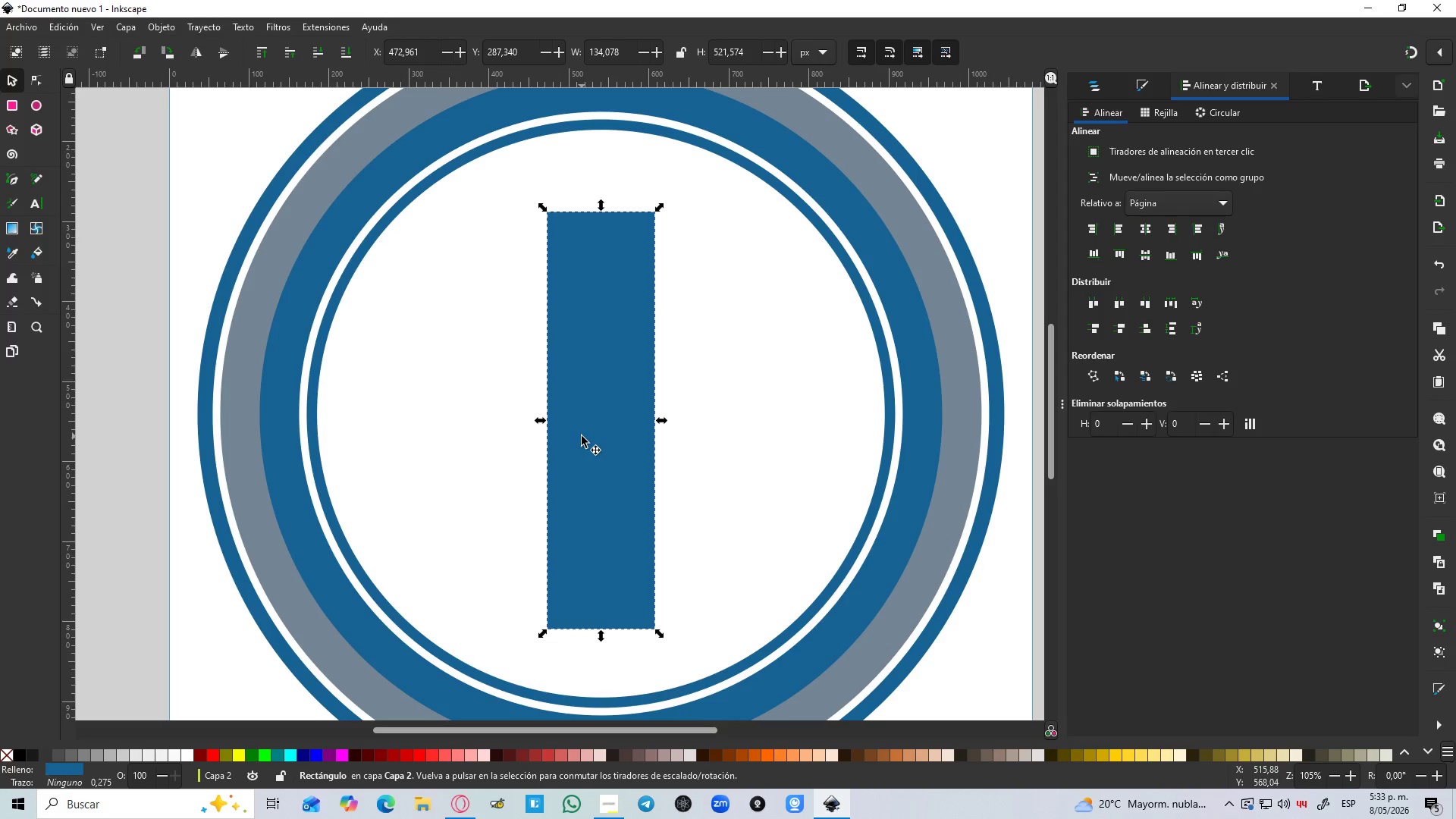 
hold_key(key=ControlLeft, duration=1.5)
 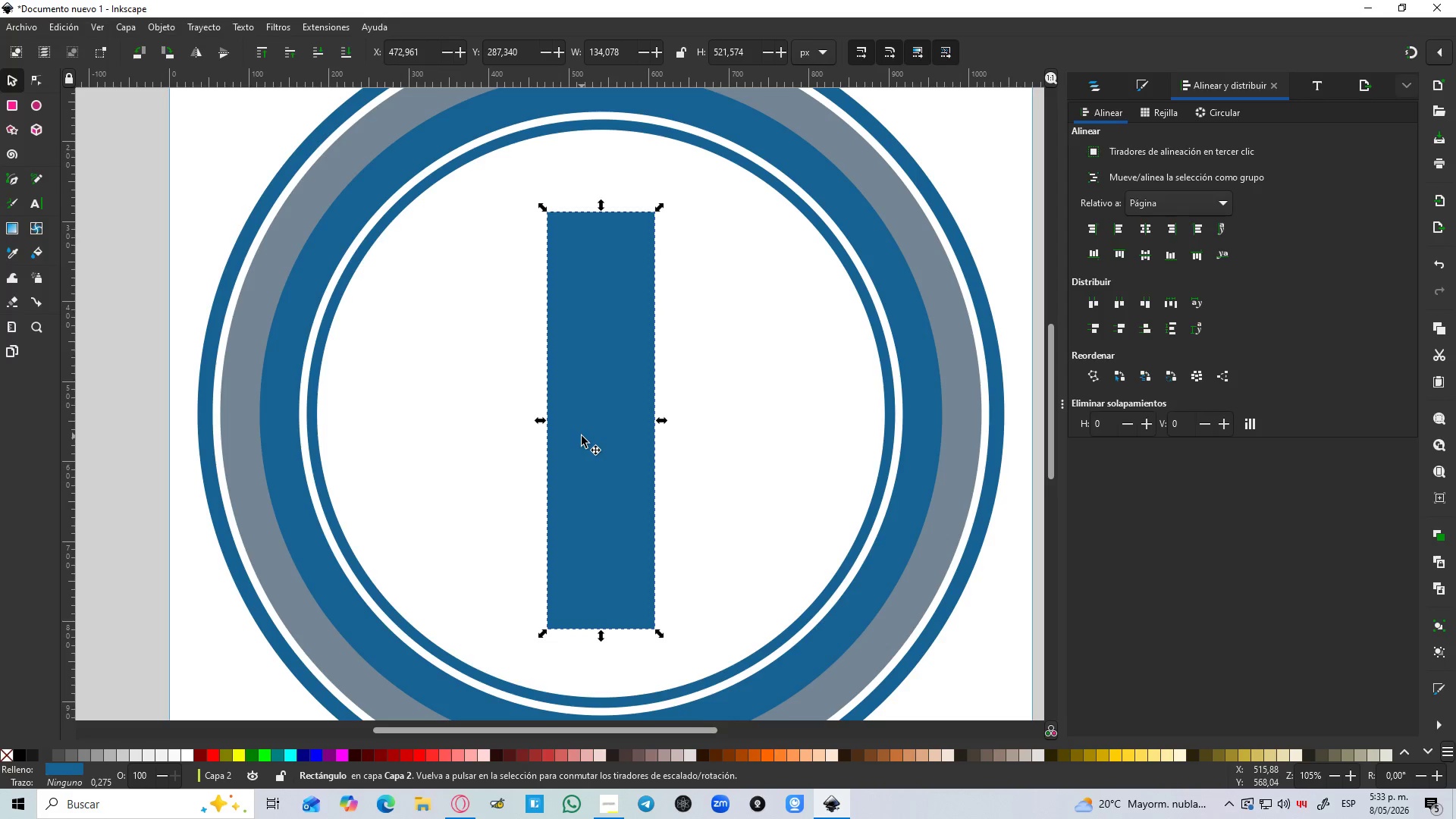 
key(Control+D)
 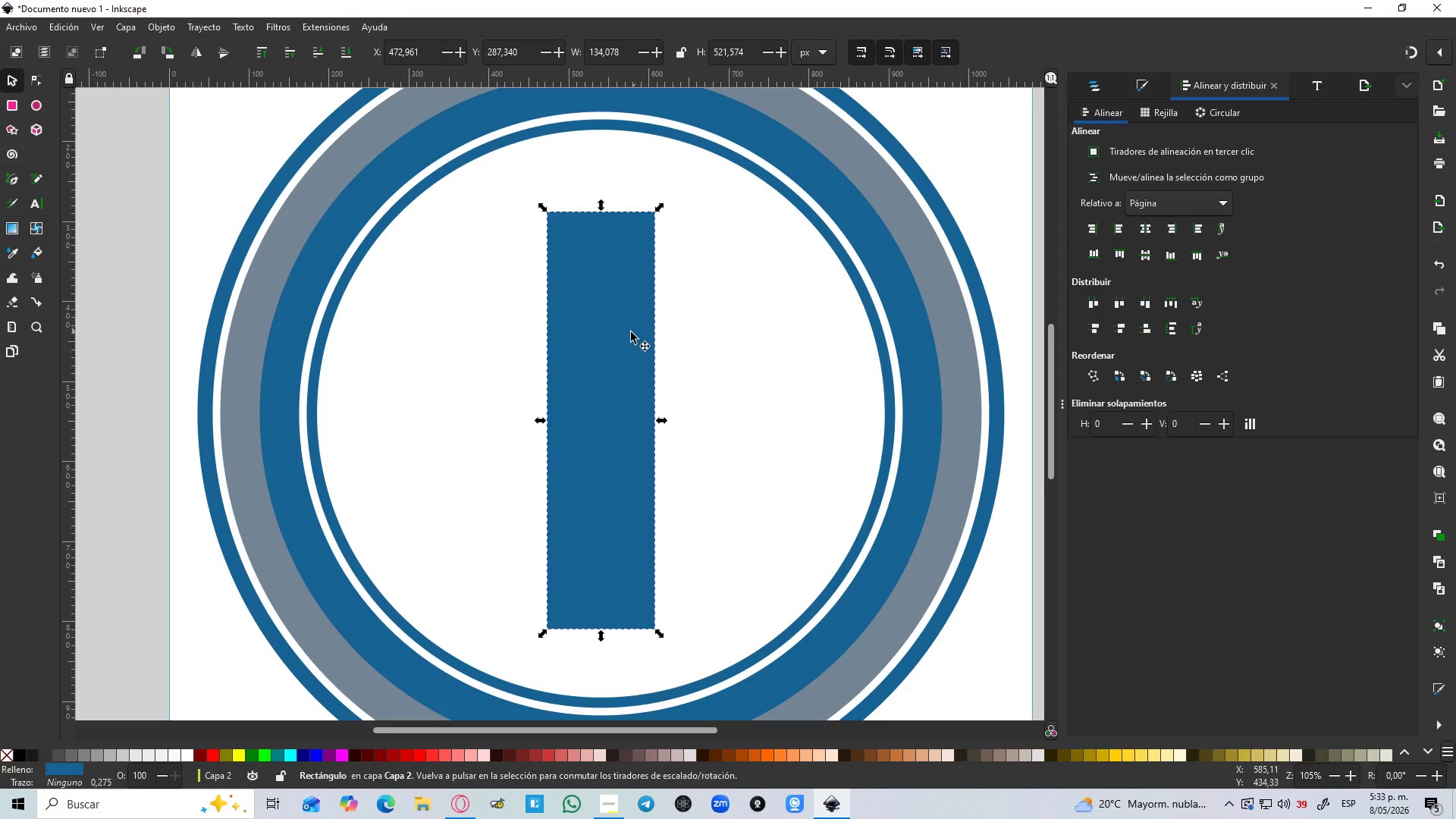 
left_click([628, 334])
 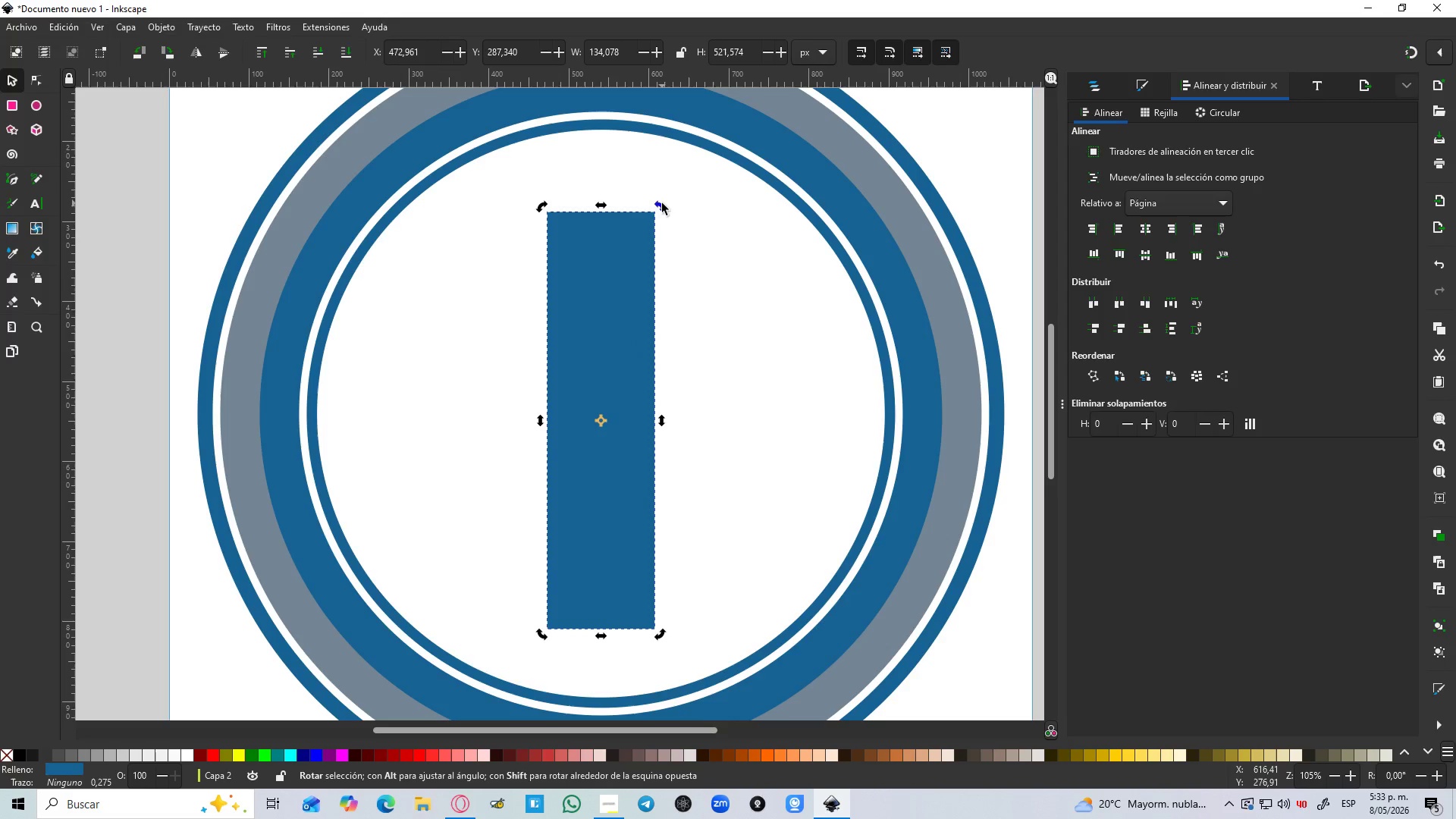 
hold_key(key=ControlLeft, duration=1.5)
left_click_drag(start_coordinate=[662, 203], to_coordinate=[811, 455])
 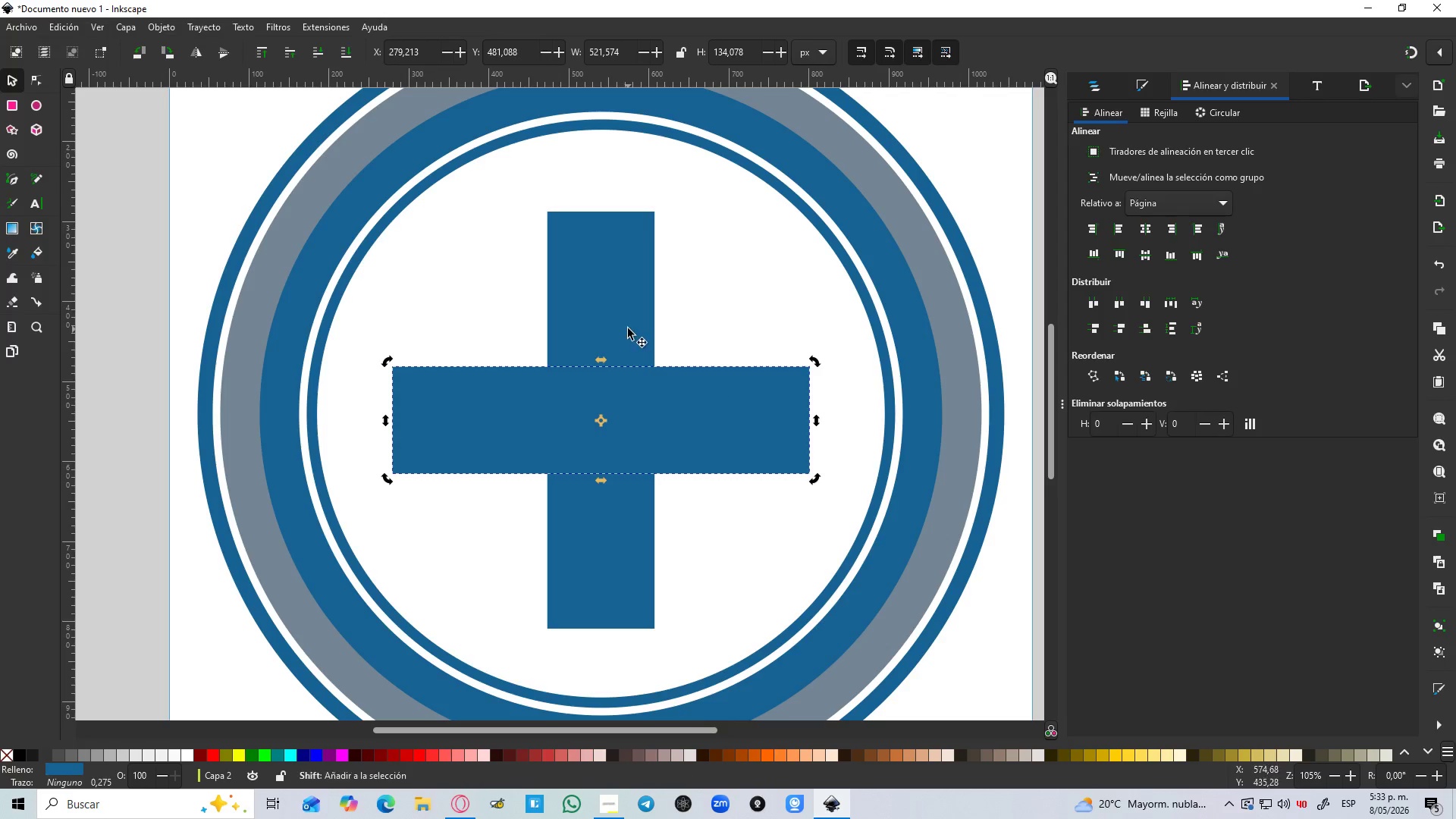 
key(Control+ControlLeft)
 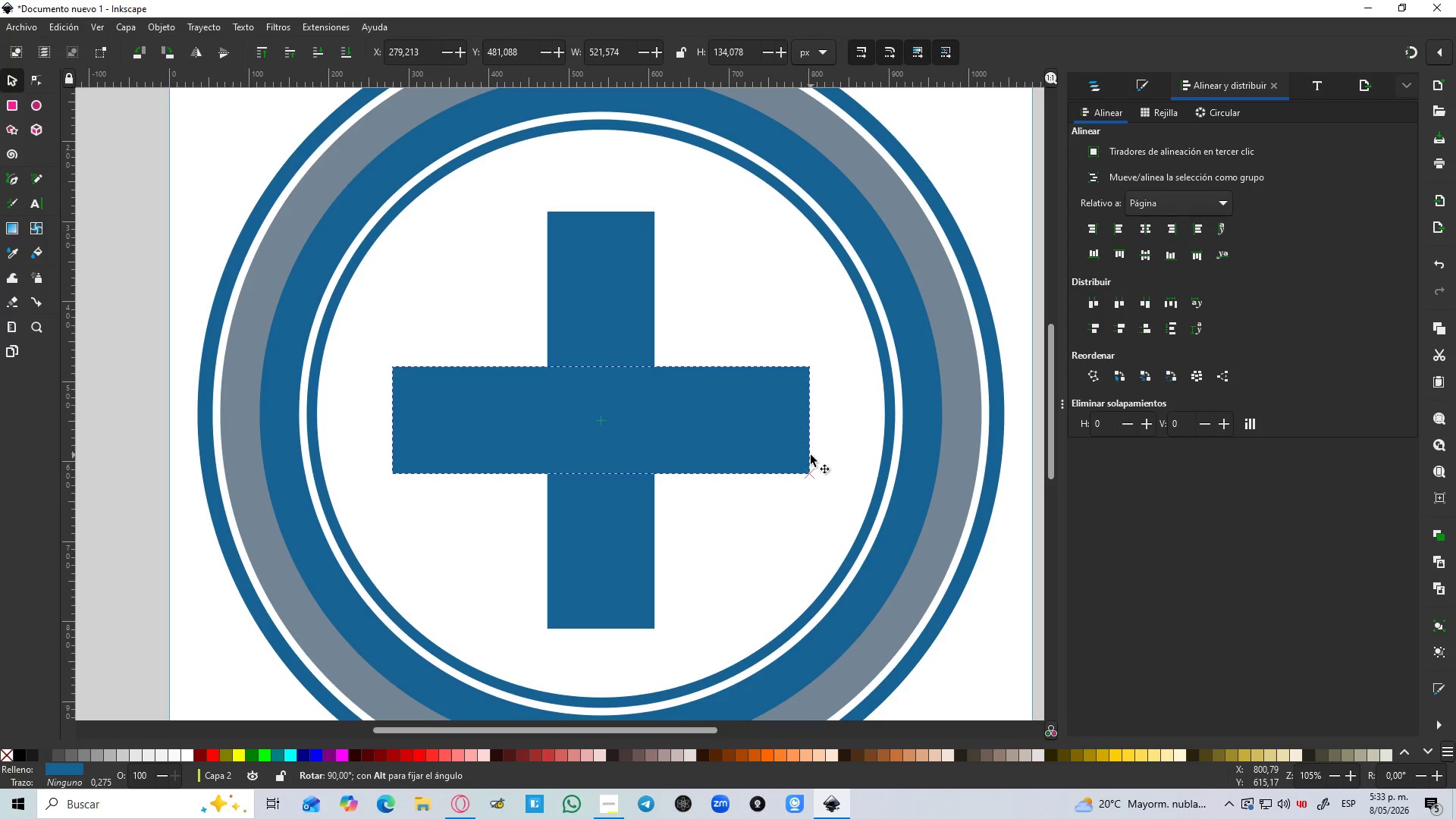 
key(Control+ControlLeft)
 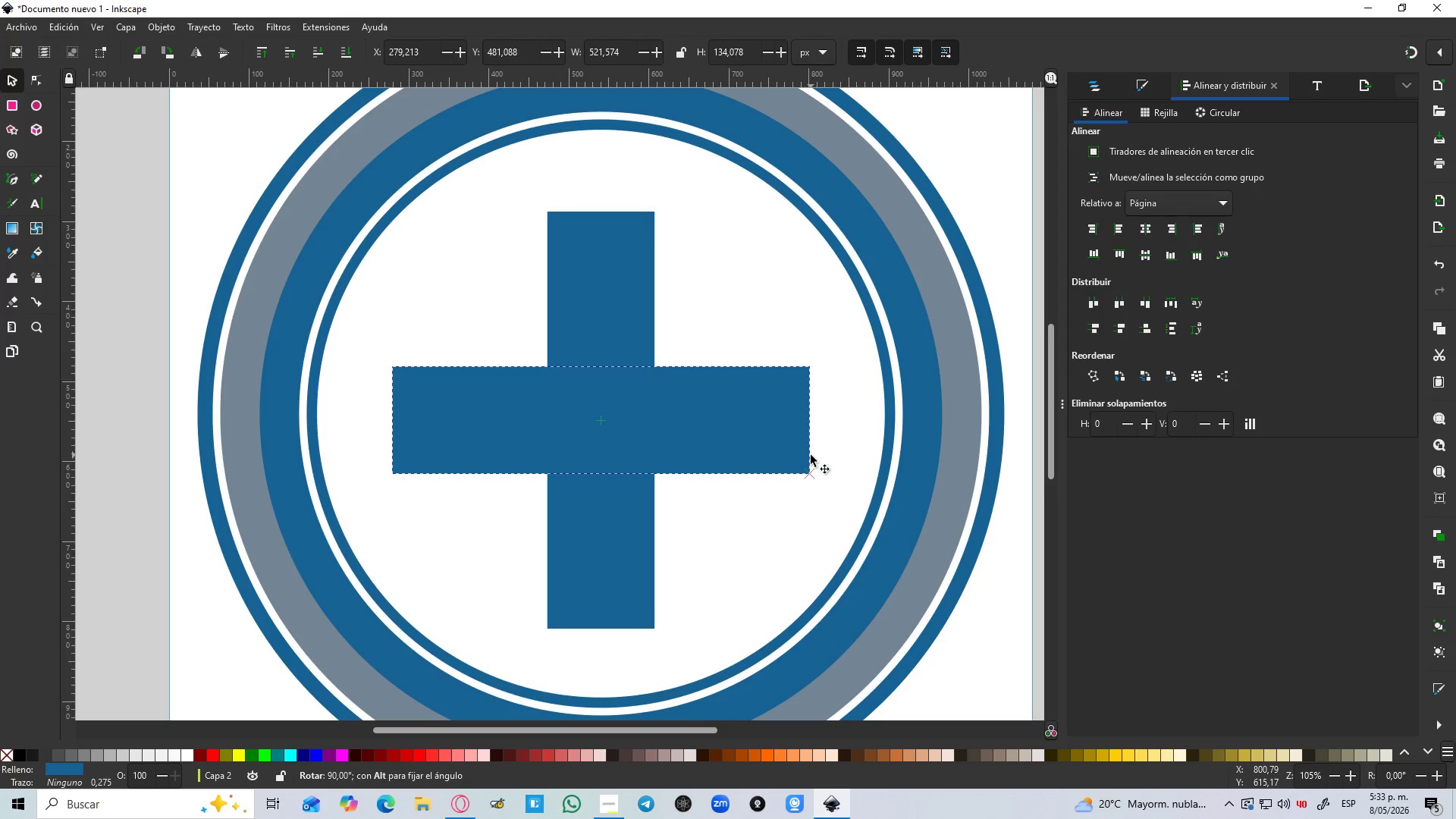 
key(Control+ControlLeft)
 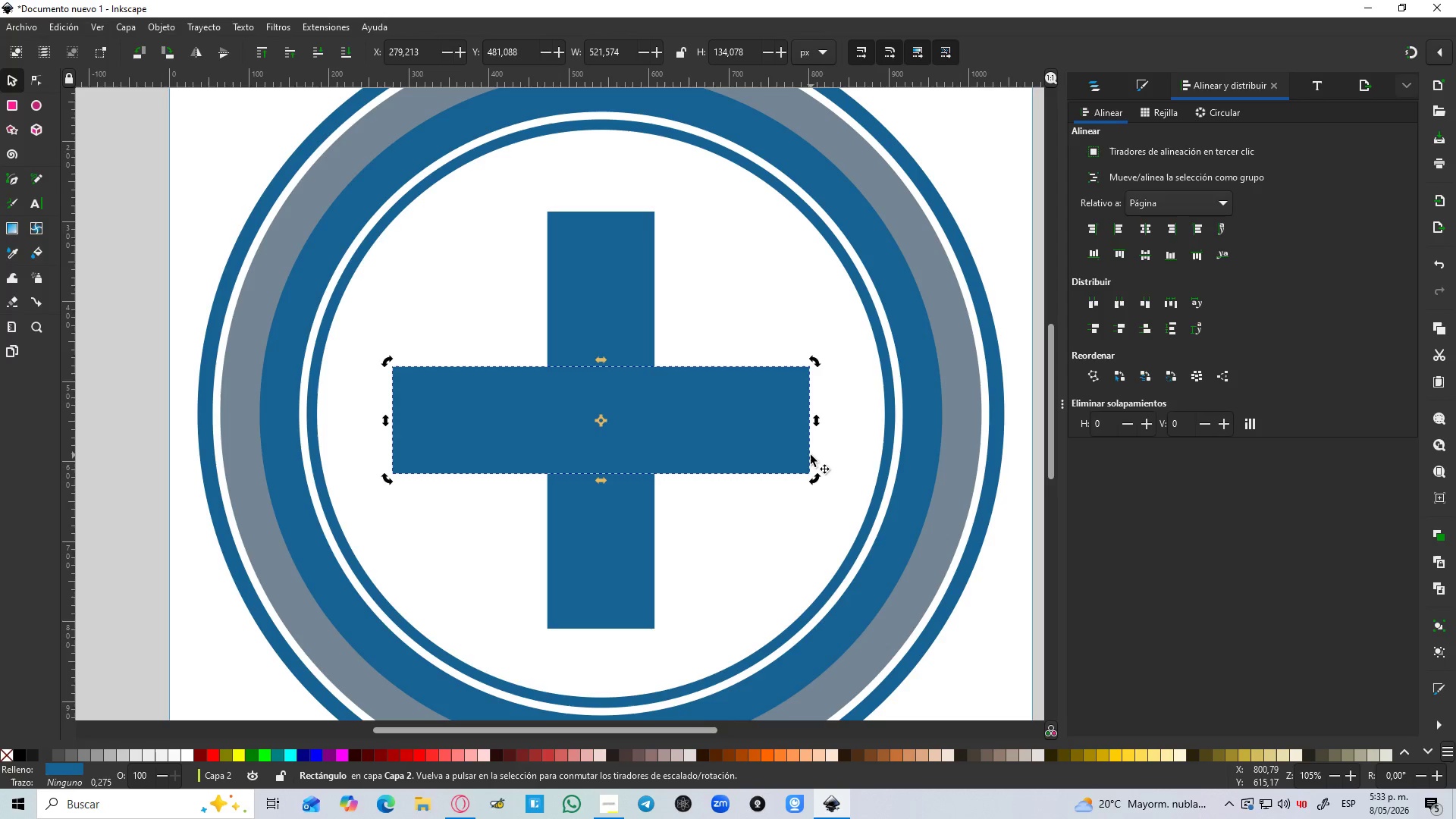 
key(Control+ControlLeft)
 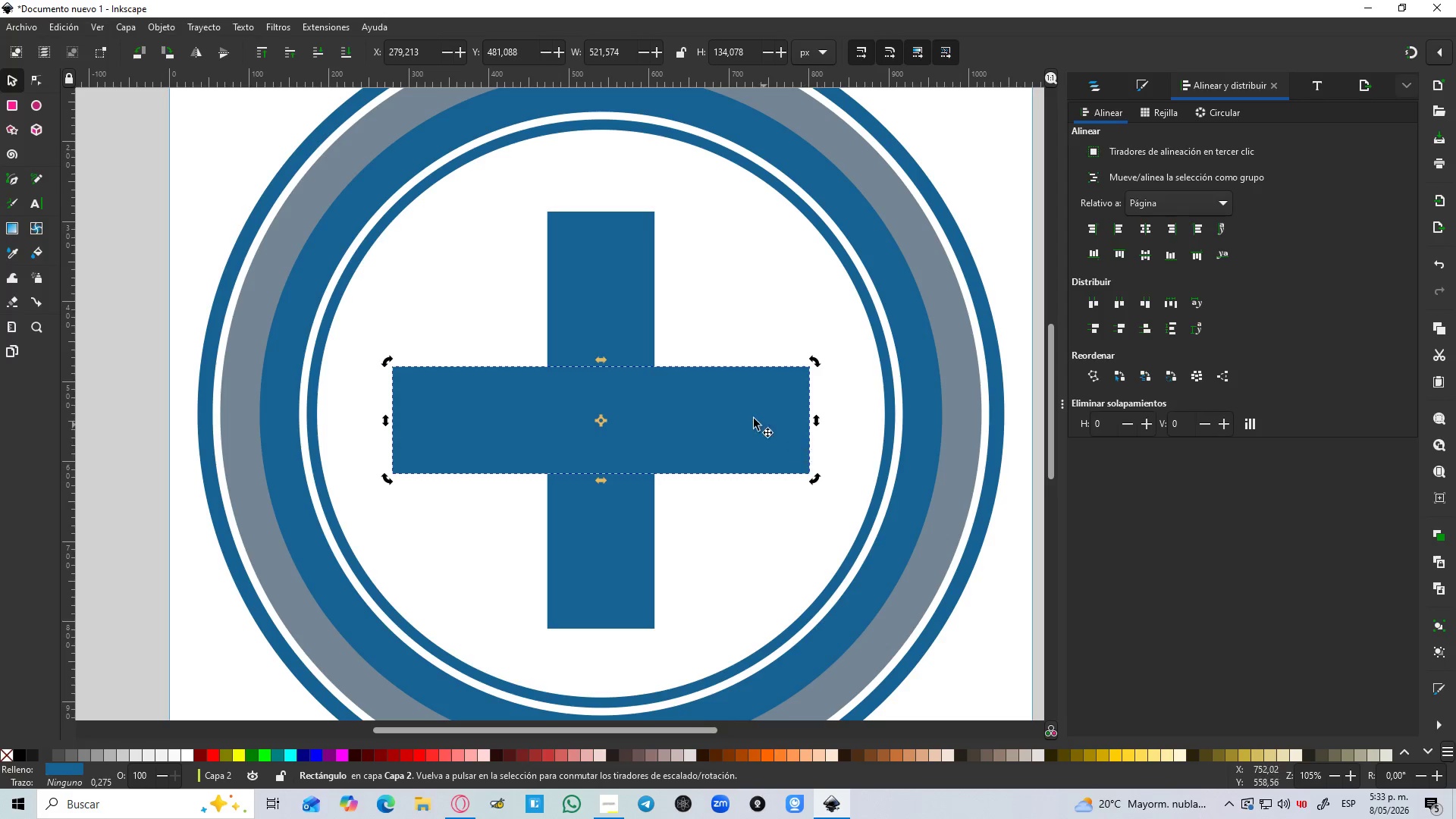 
hold_key(key=ShiftLeft, duration=0.62)
left_click([627, 328])
 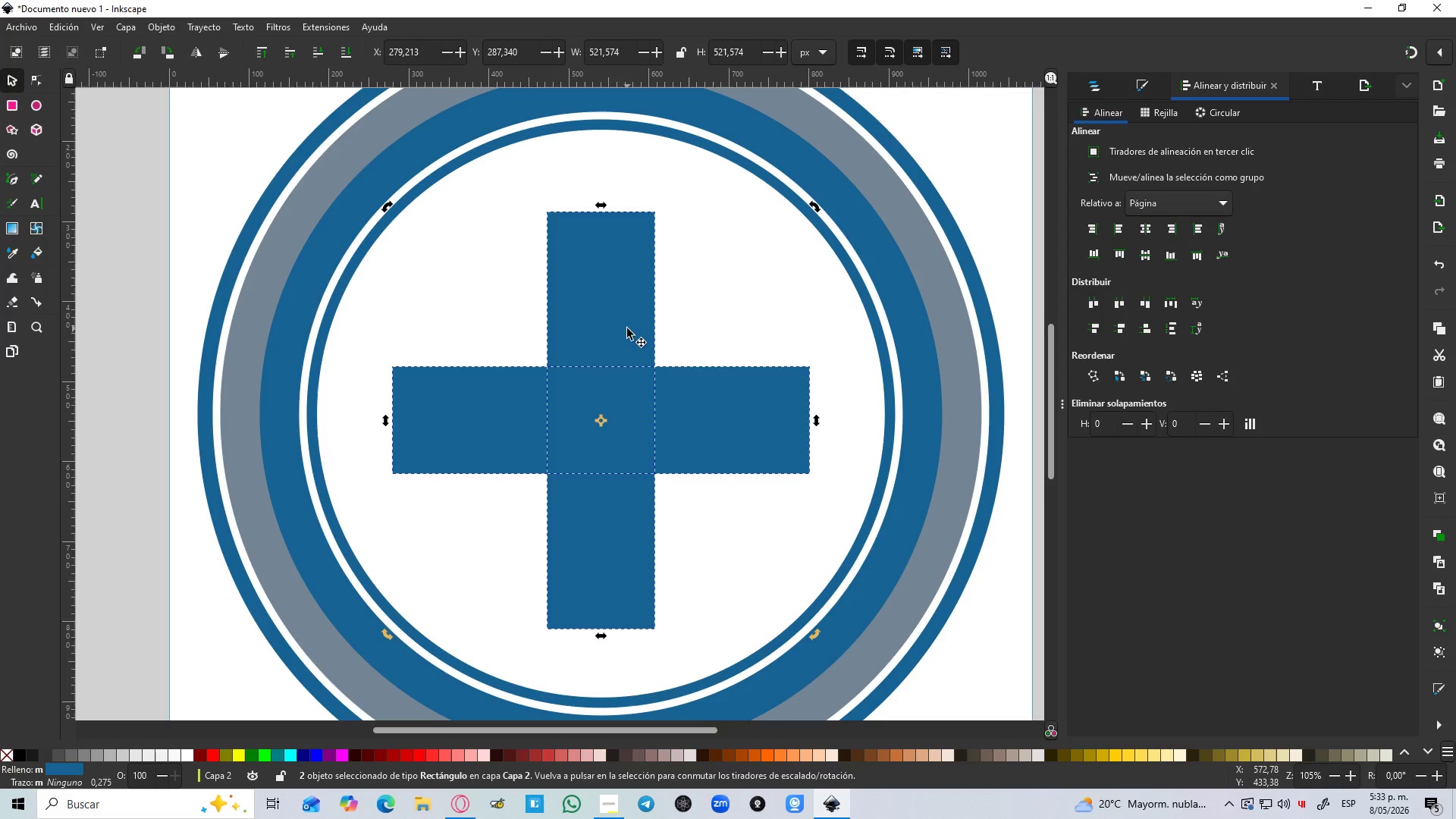 
key(Control+NumpadAdd)
 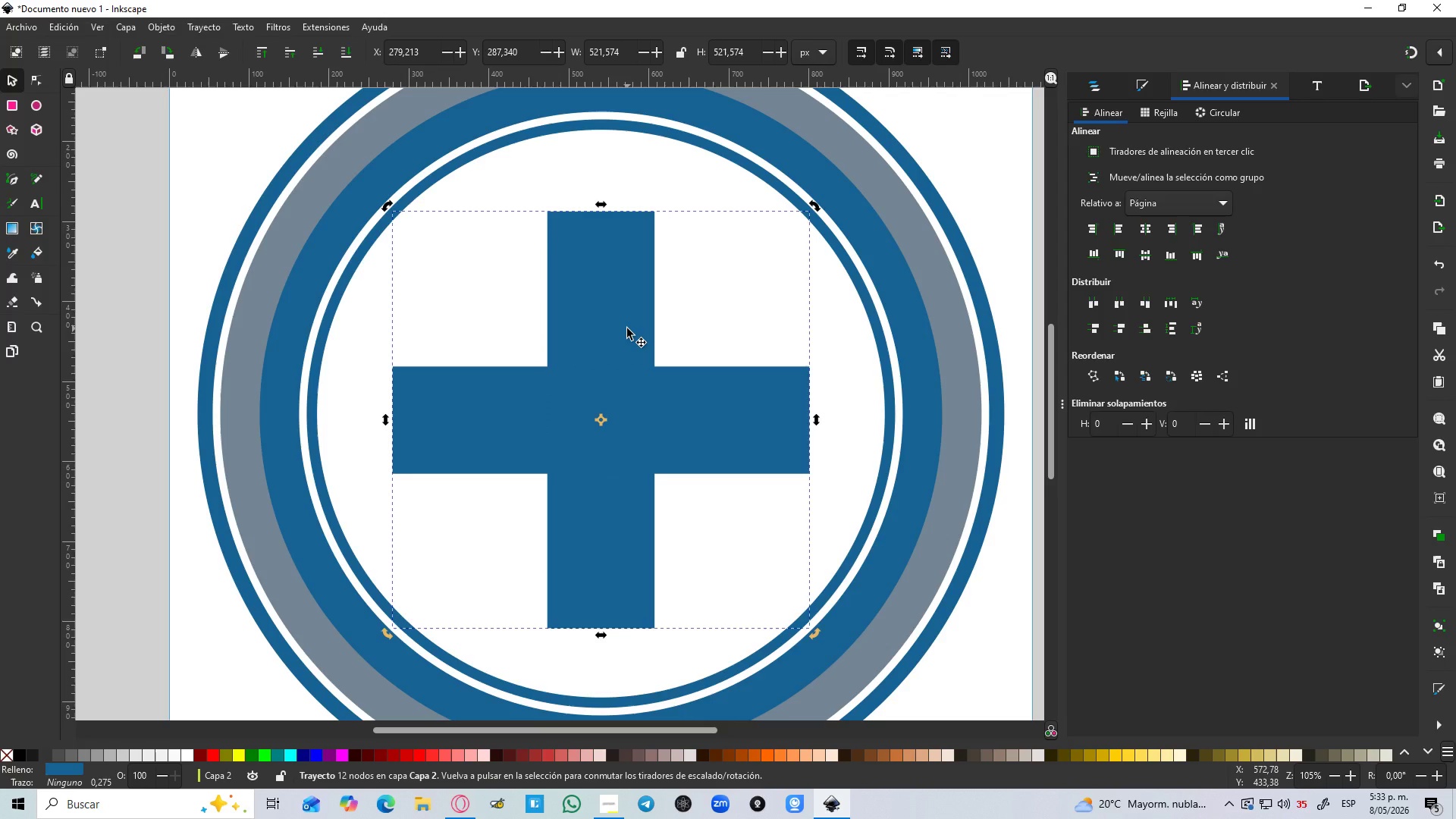 
wait(6.7)
 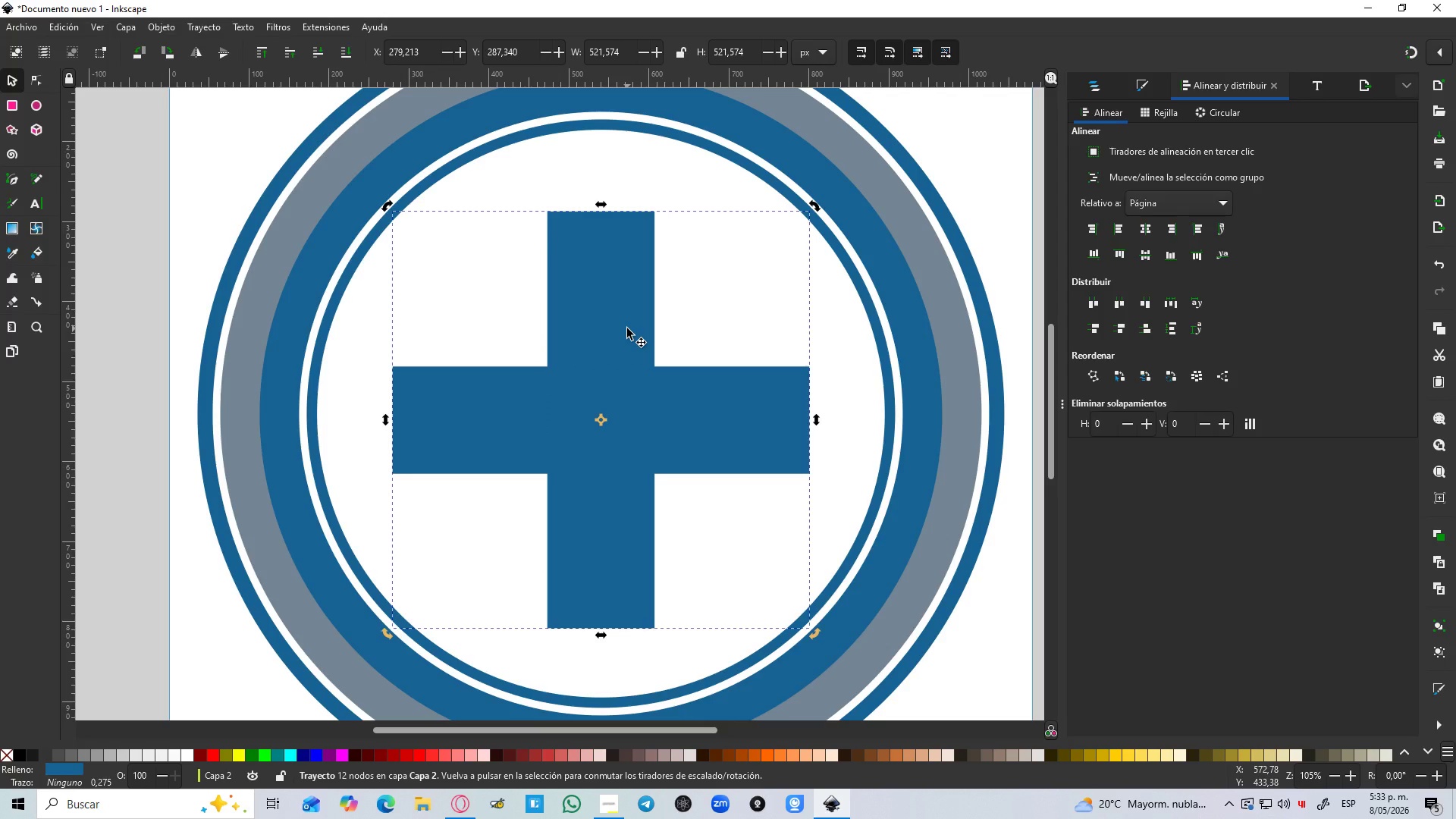 
left_click([1134, 84])
 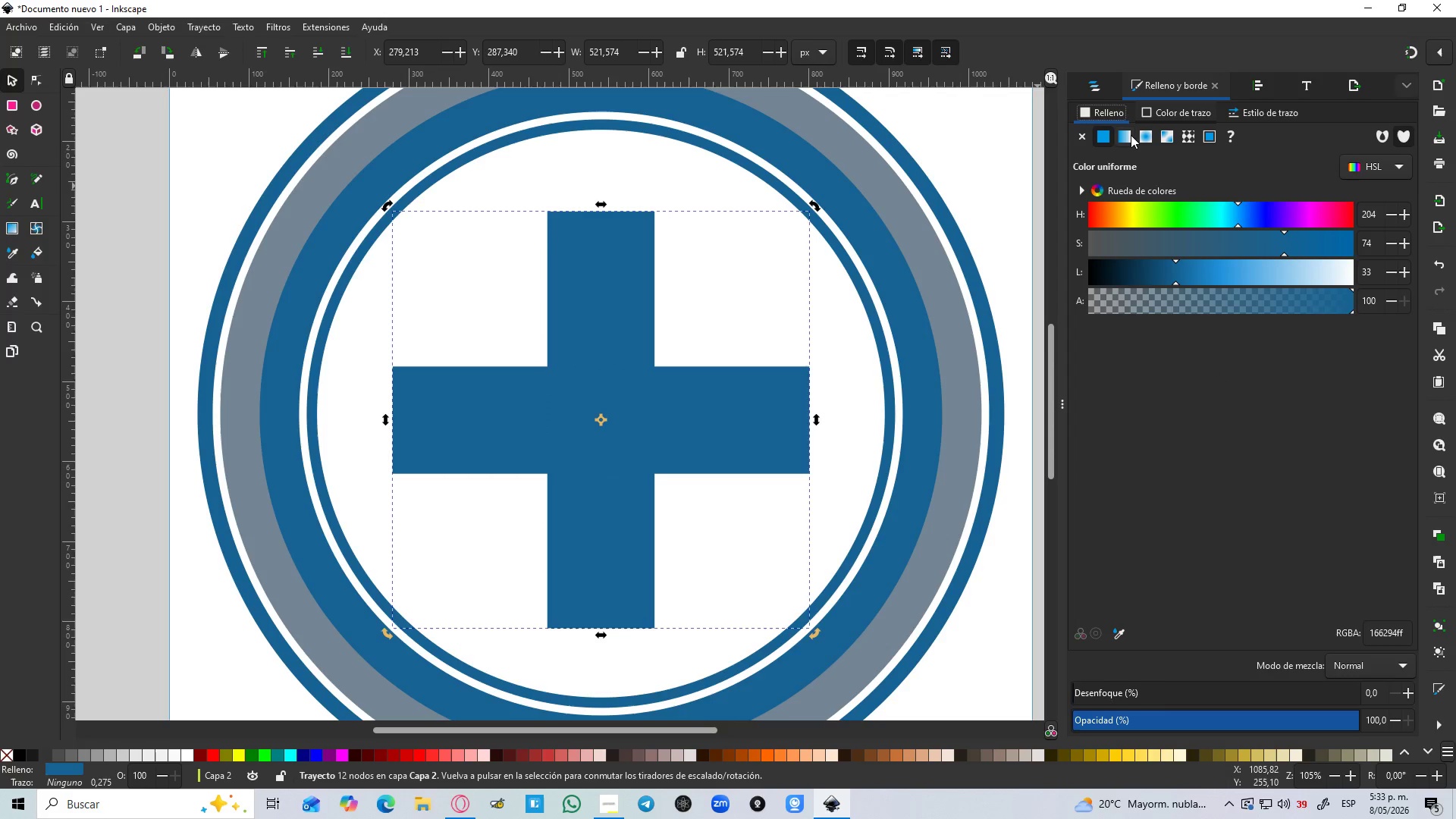 
mouse_move([1133, 126])
 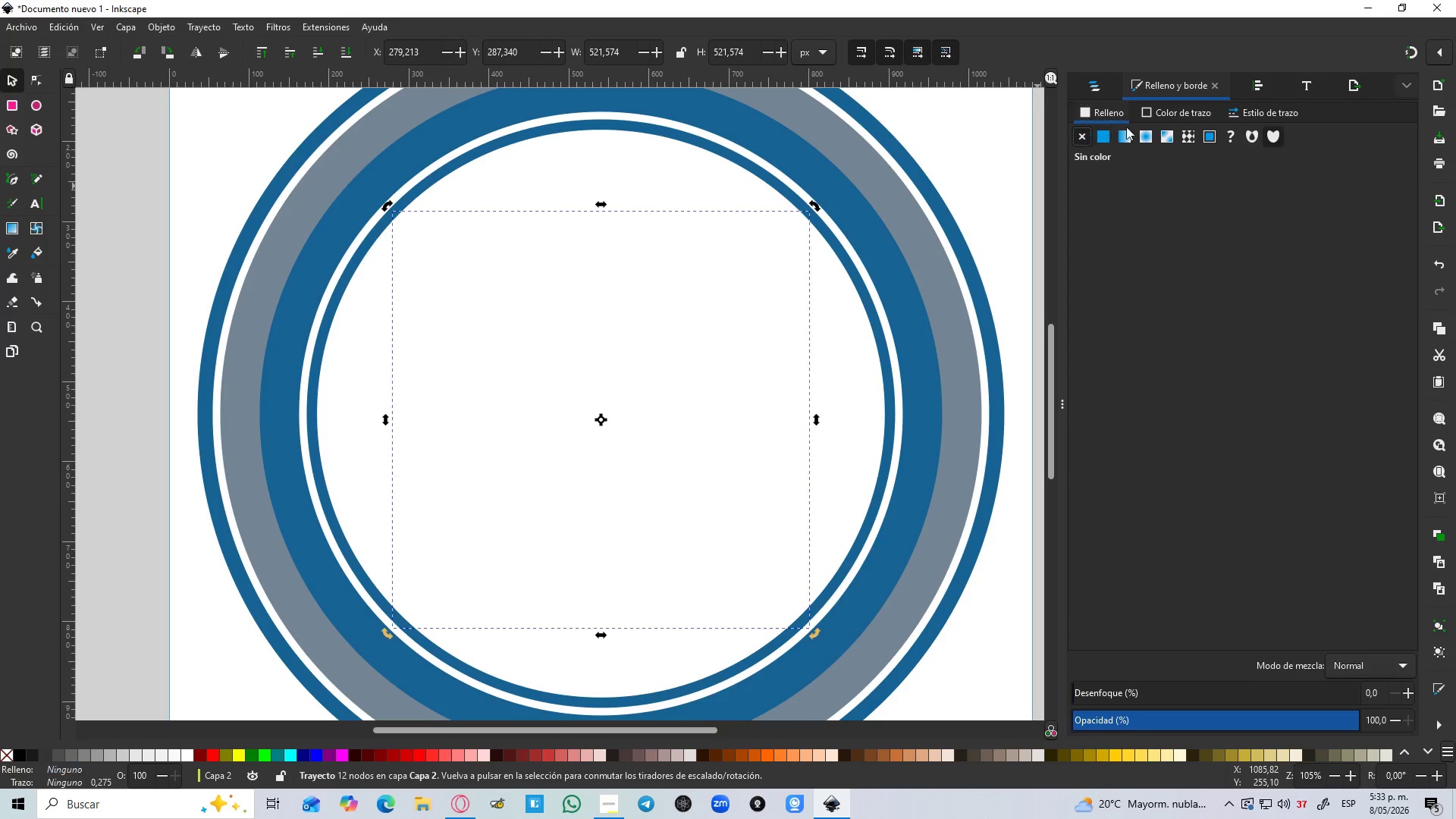 
left_click_drag(start_coordinate=[1167, 107], to_coordinate=[1160, 115])
 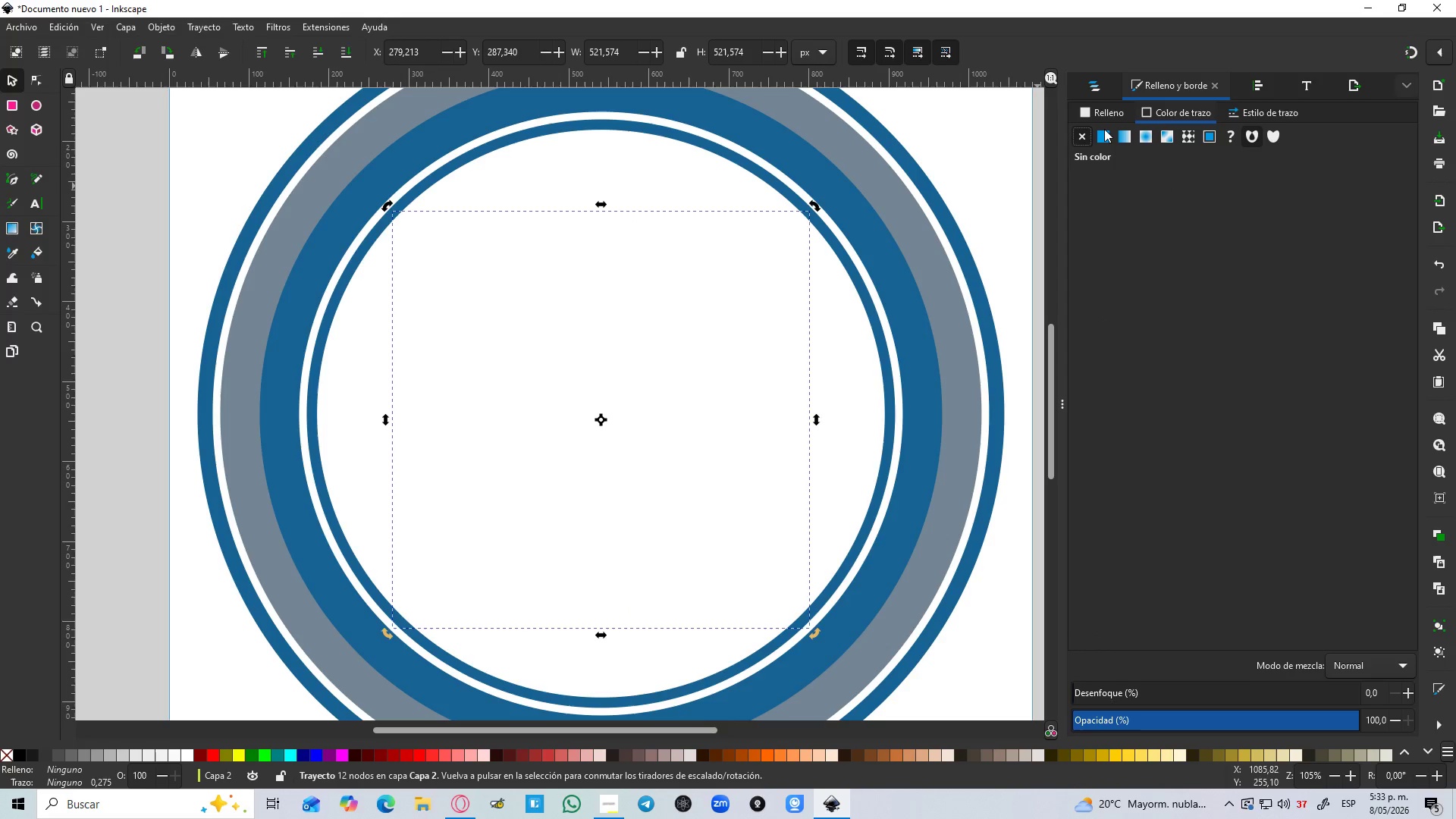 
triple_click([1103, 129])
 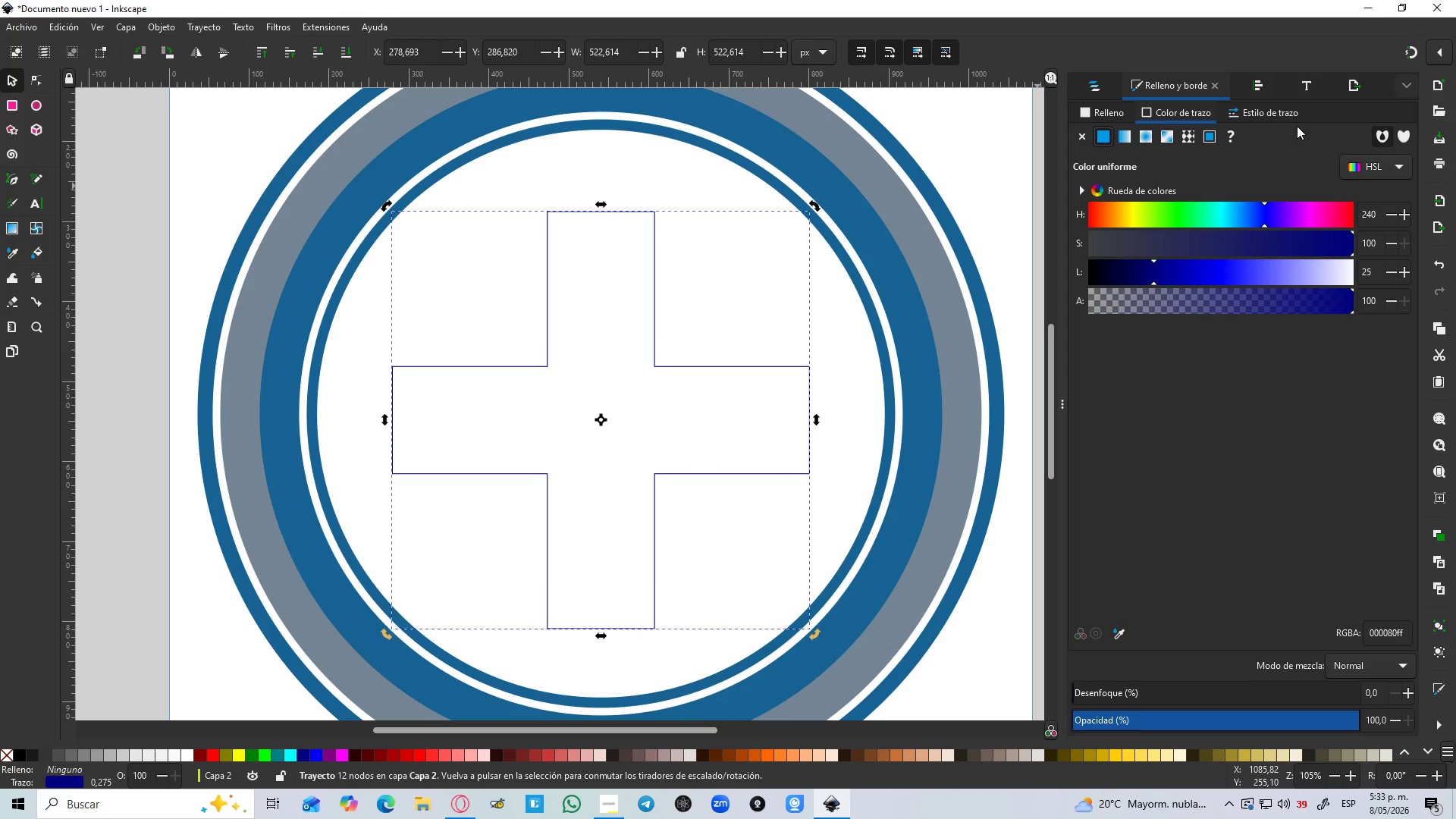 
left_click([1271, 111])
 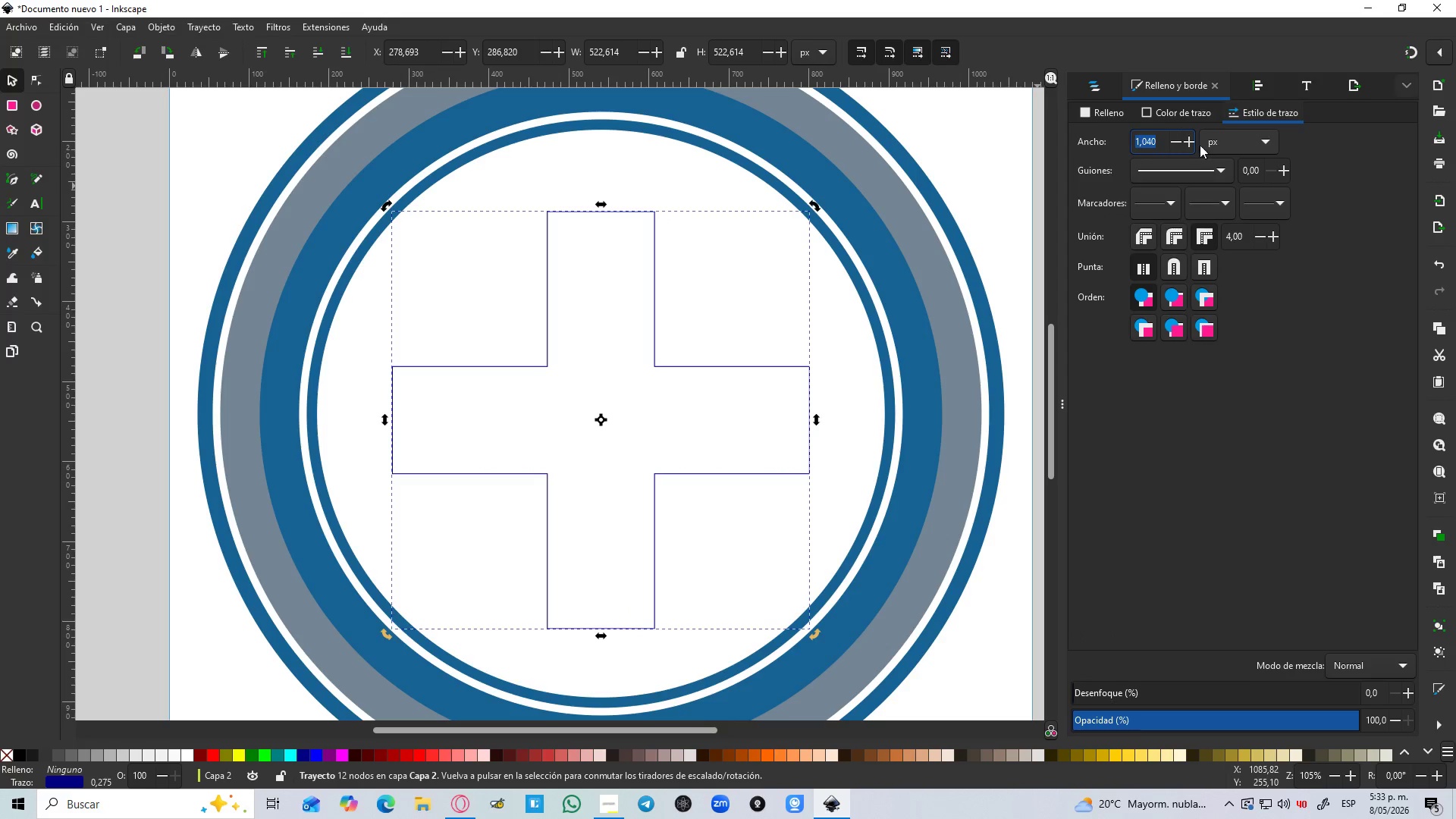 
left_click([1191, 143])
 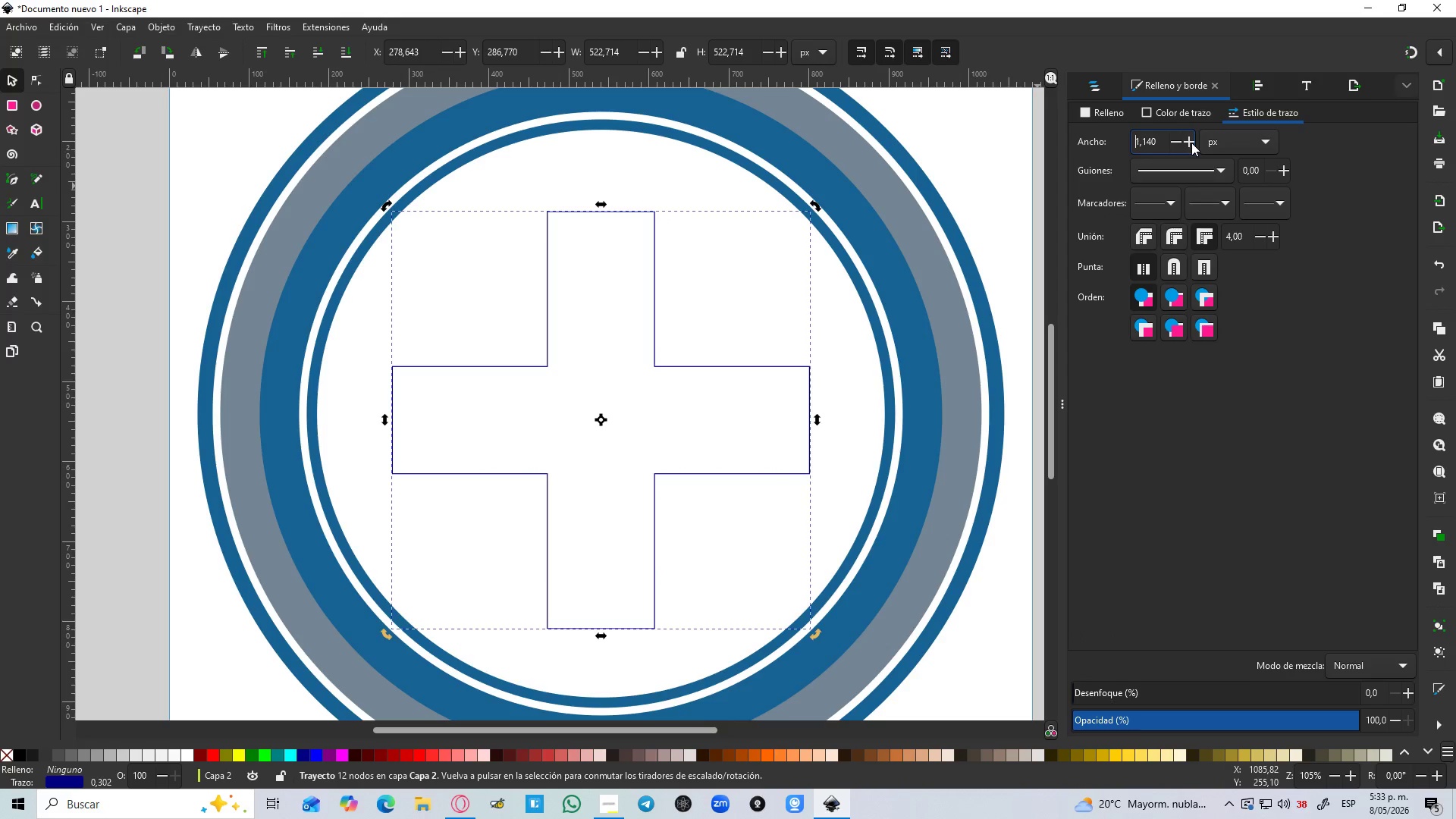 
triple_click([1190, 143])
 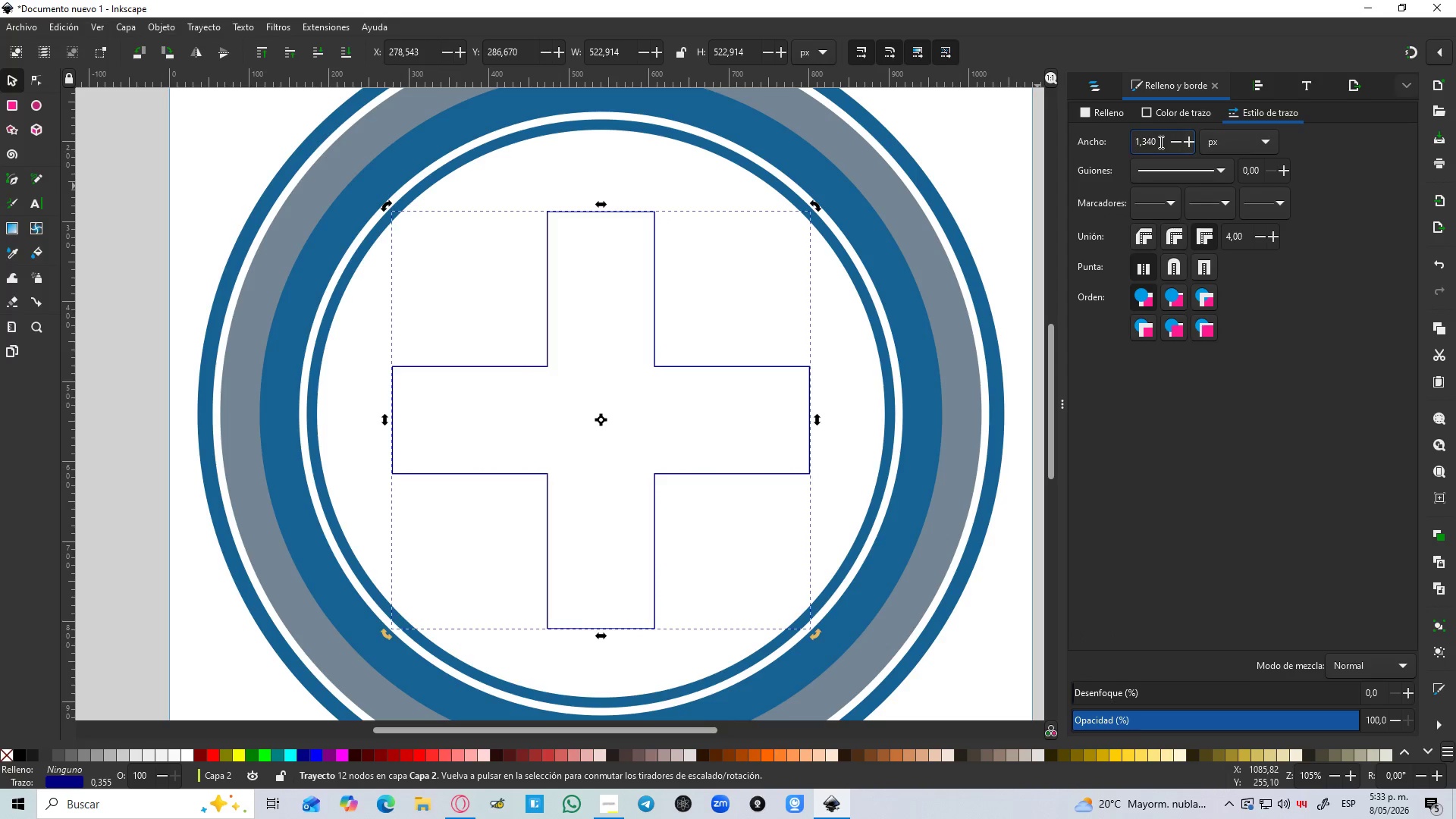 
left_click_drag(start_coordinate=[1159, 142], to_coordinate=[1087, 157])
 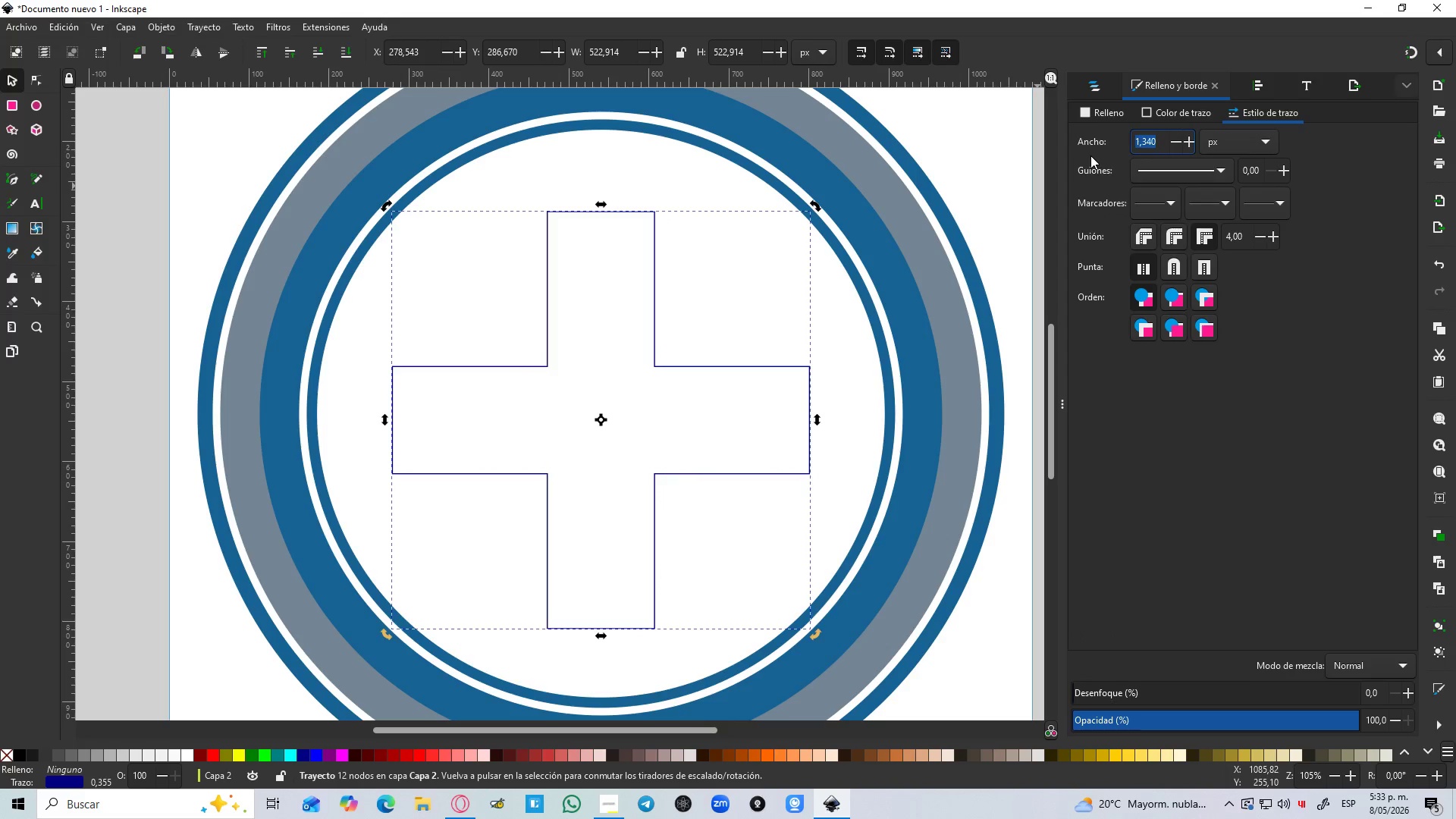 
key(Numpad3)
 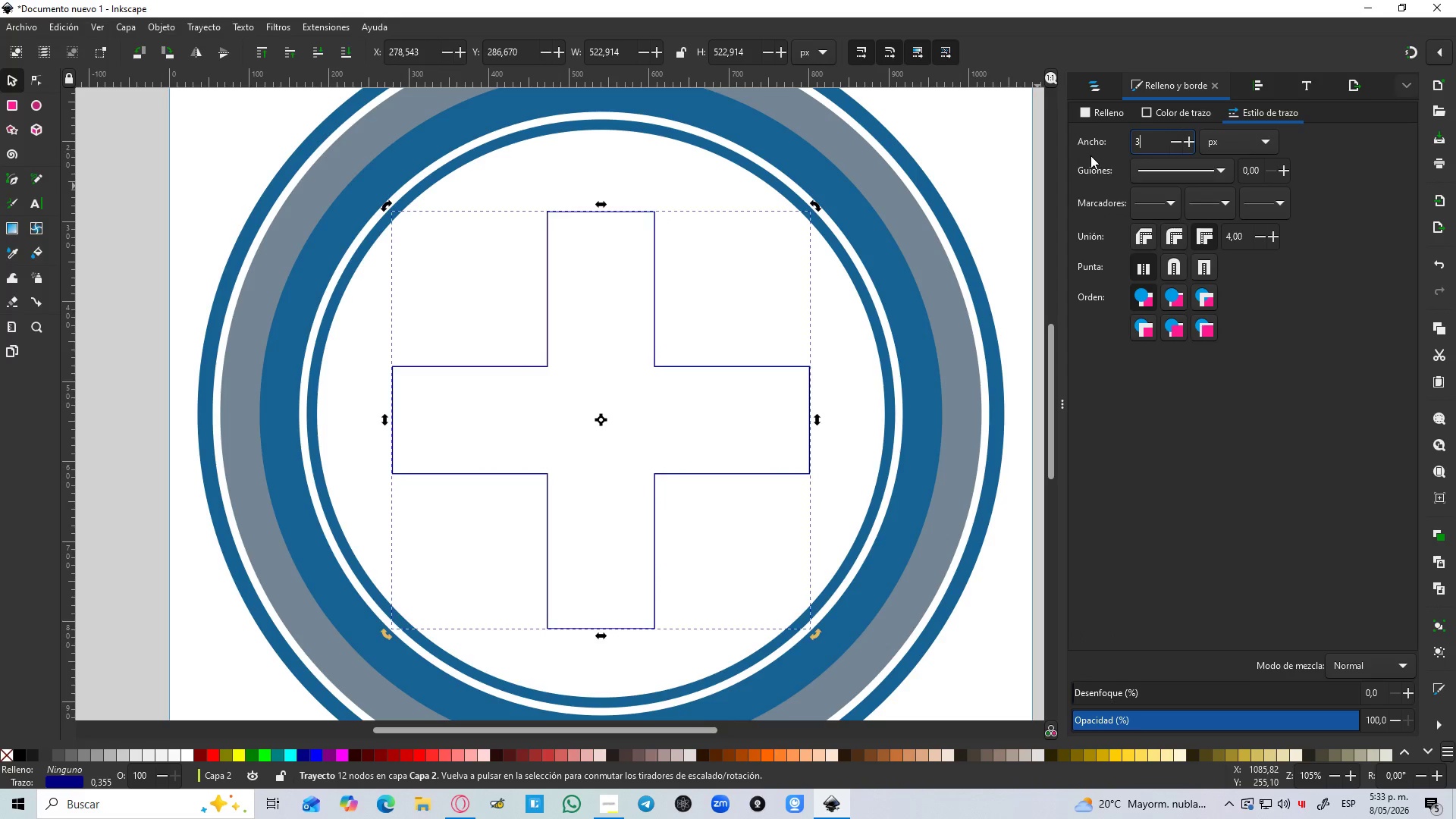 
key(Enter)
 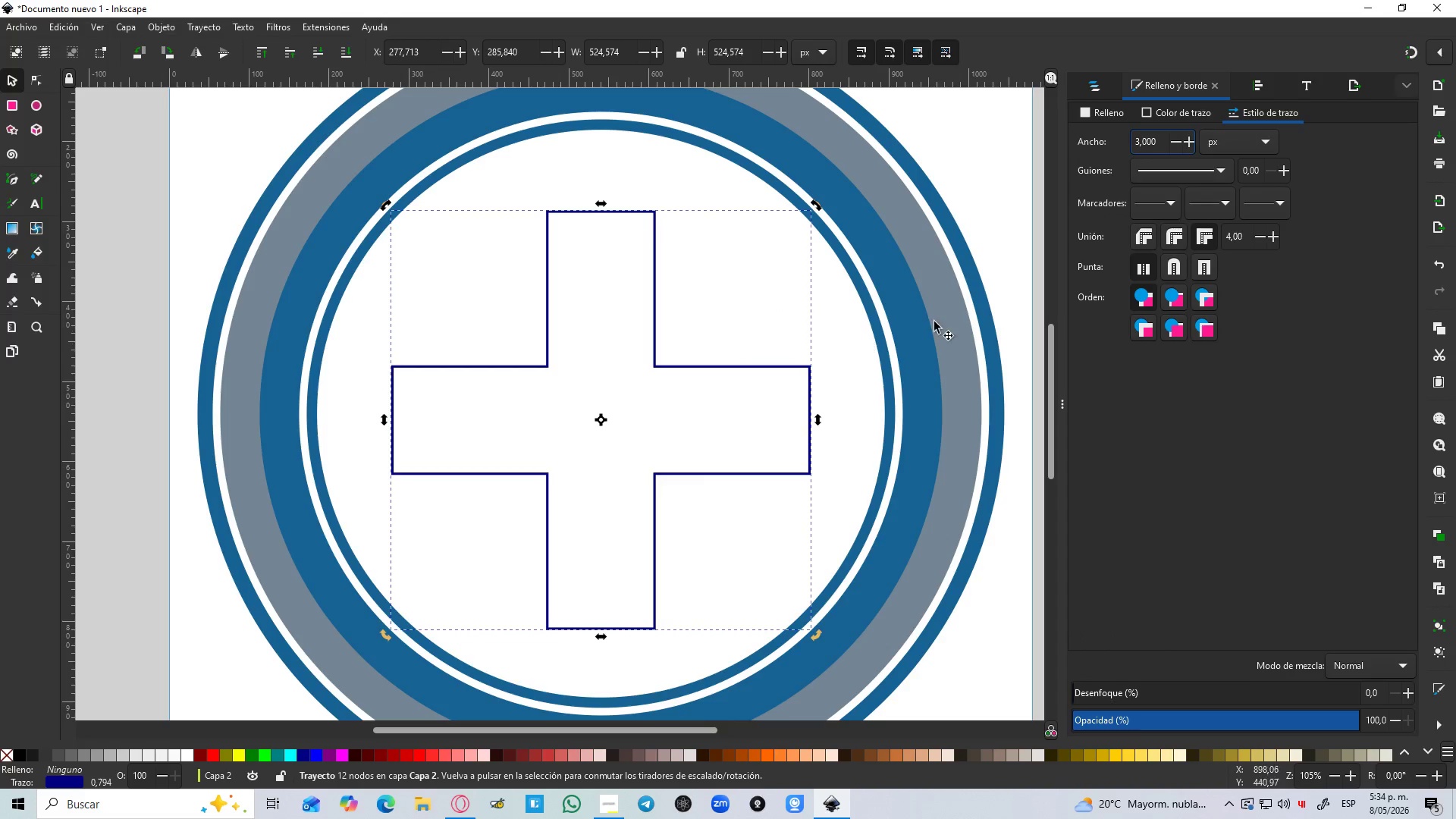 
left_click([996, 207])
 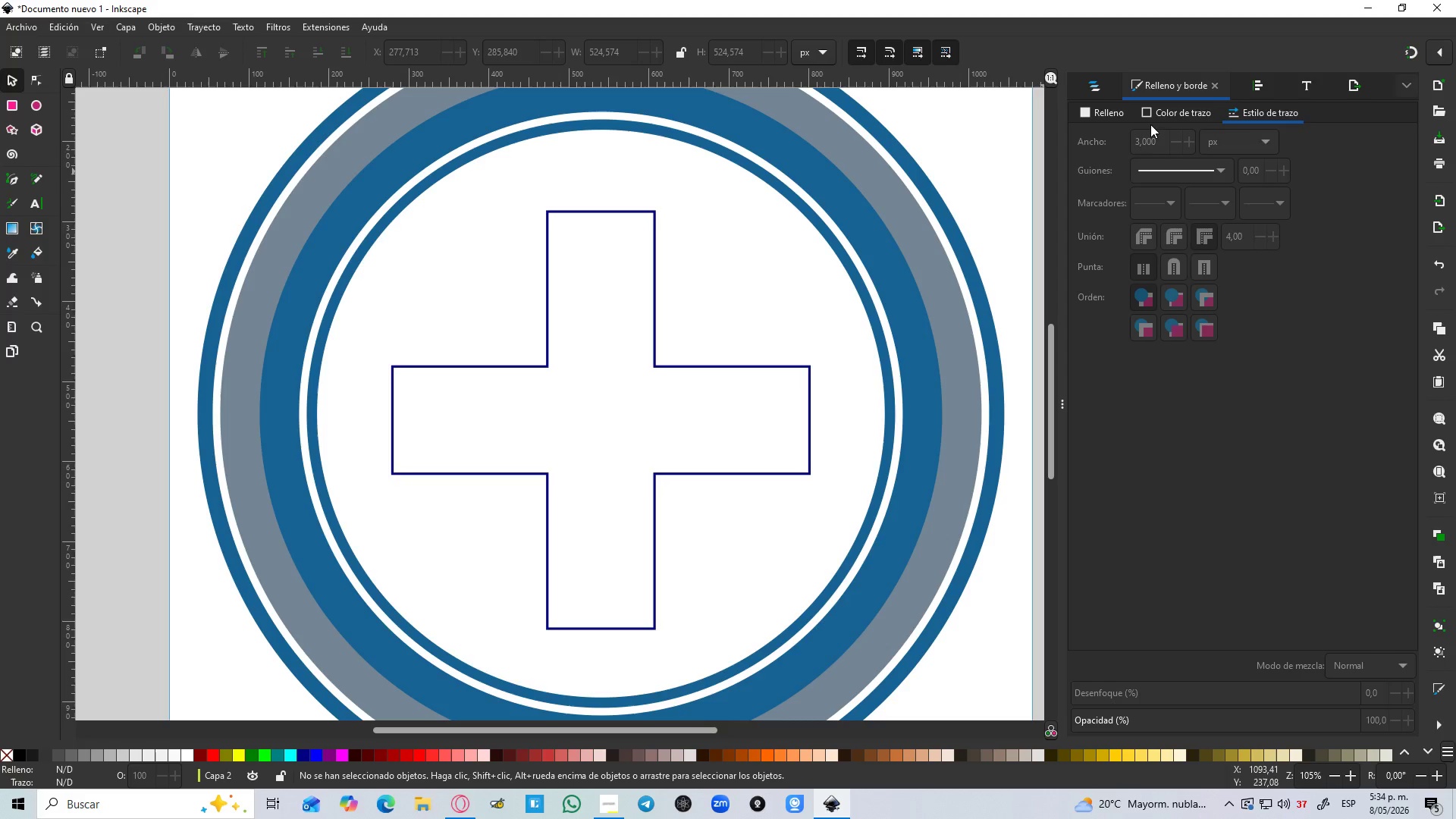 
left_click_drag(start_coordinate=[1157, 122], to_coordinate=[1166, 111])
 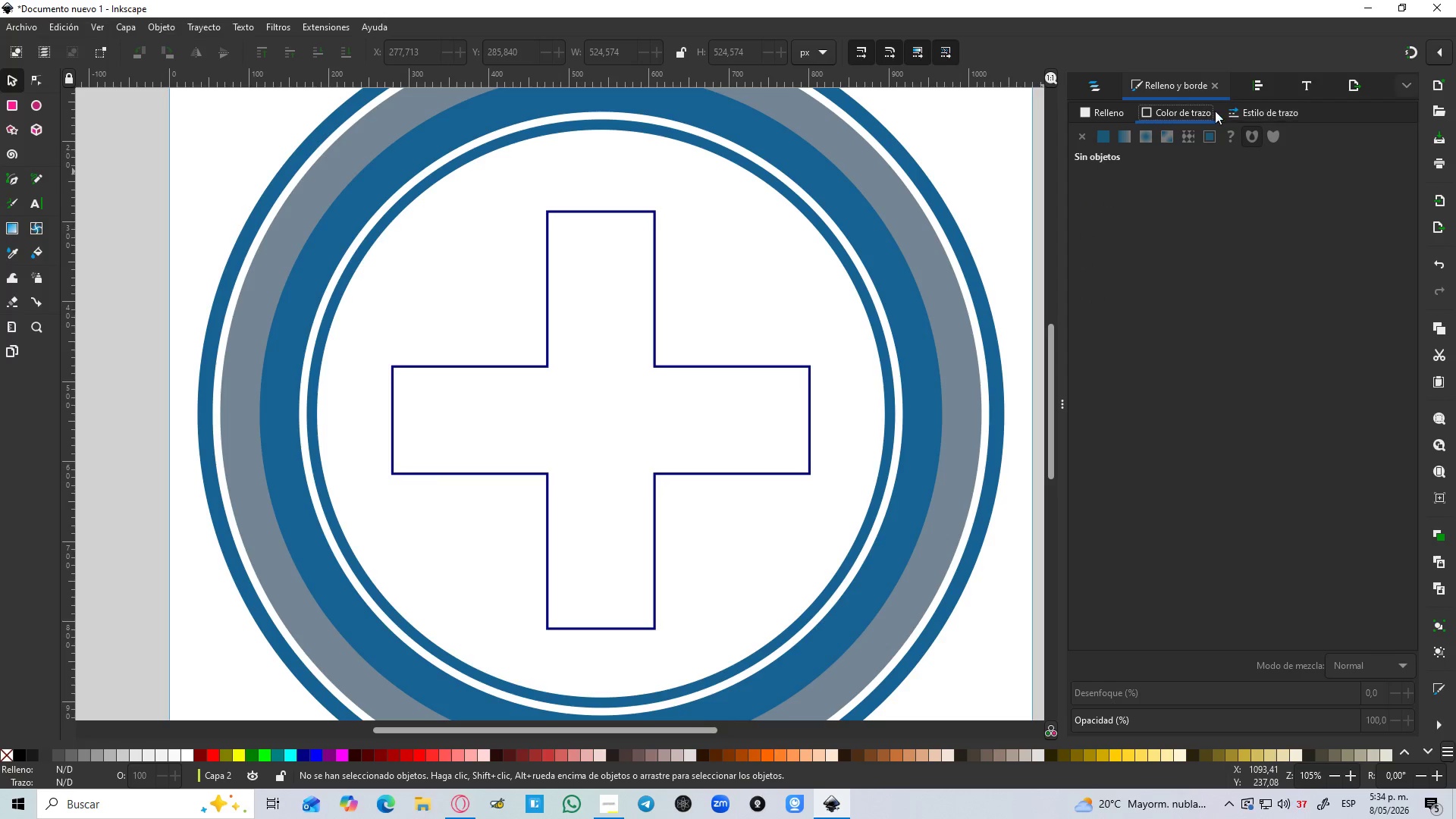 
left_click([1254, 111])
 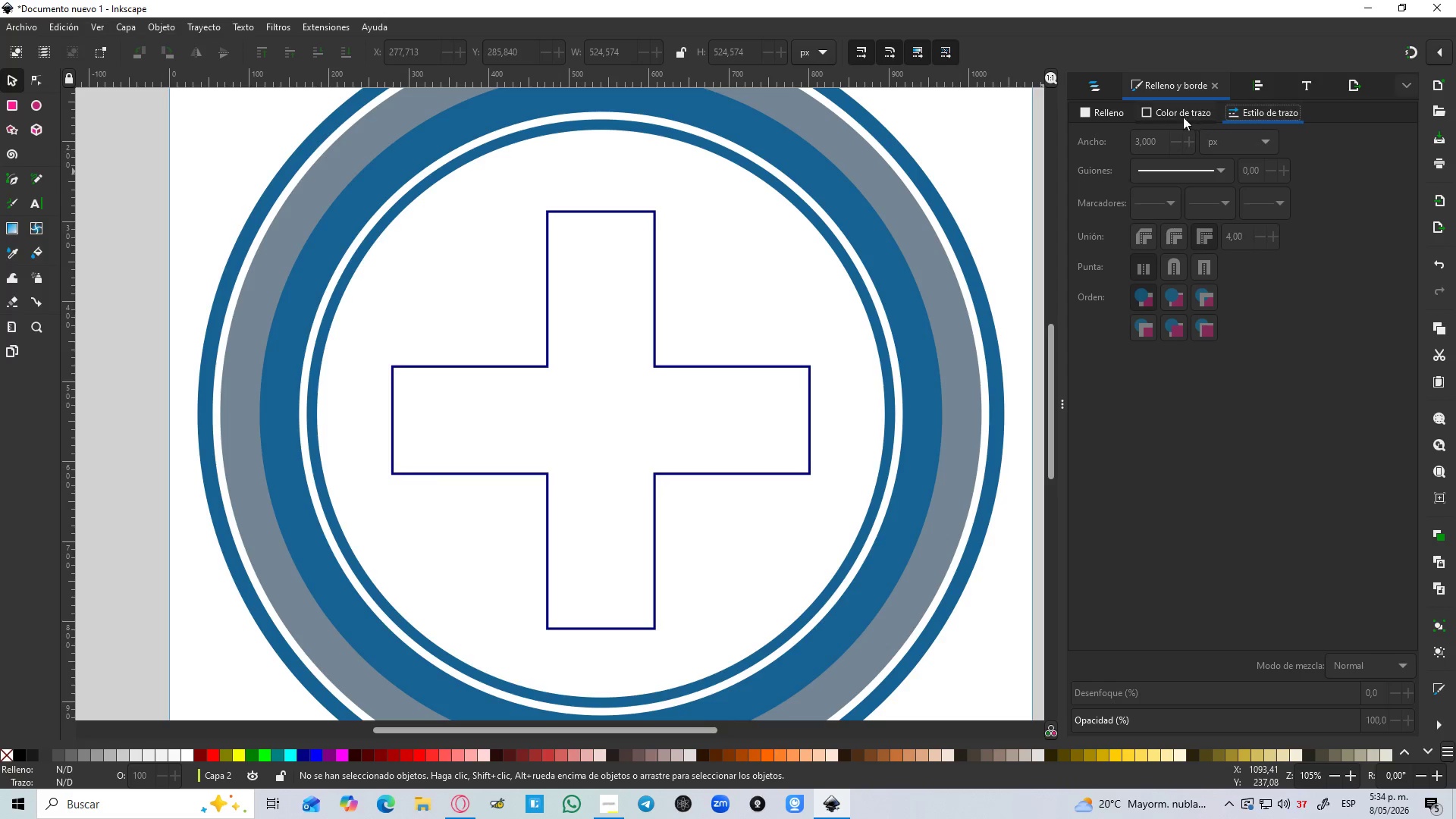 
left_click([1175, 112])
 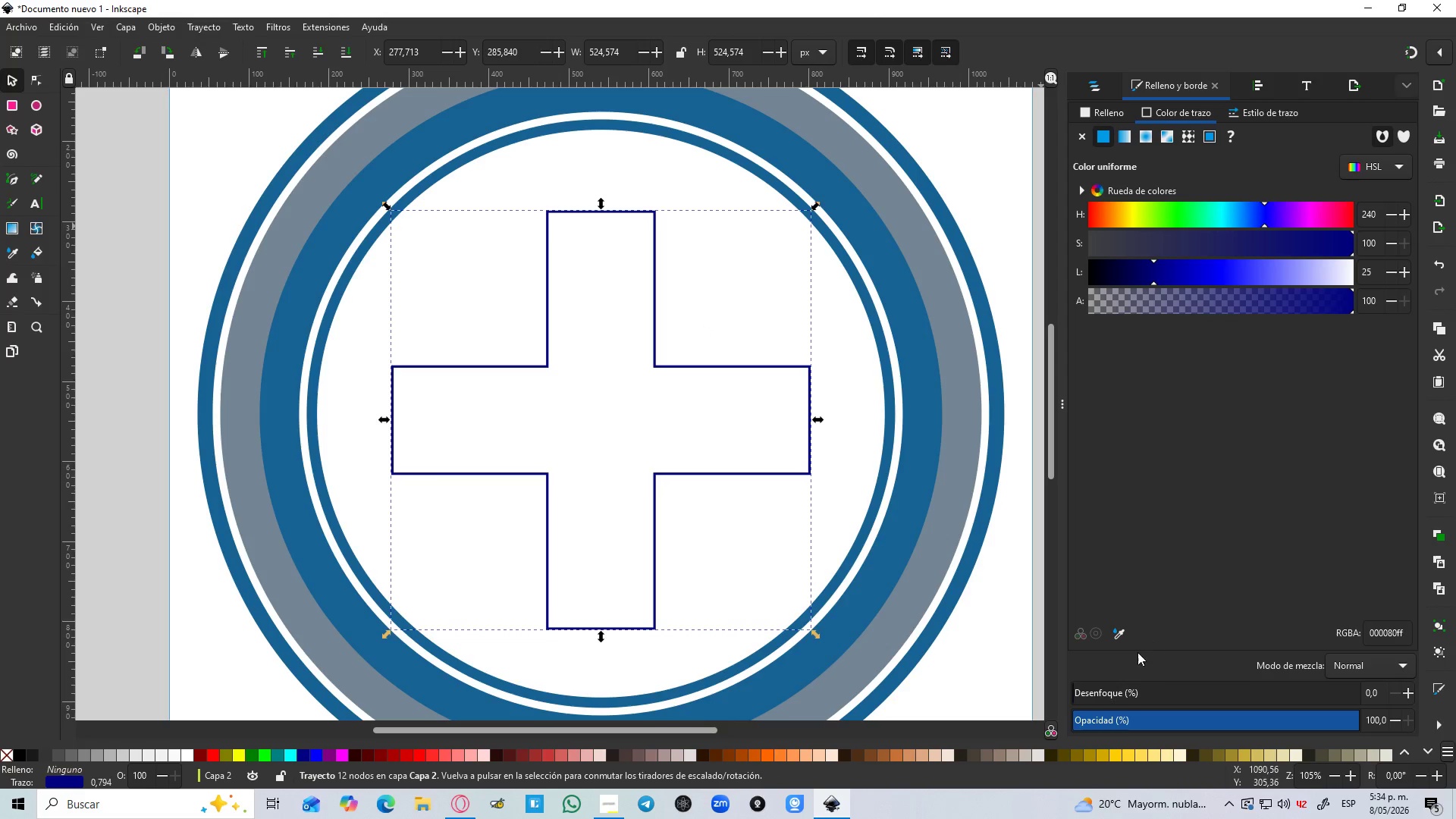 
left_click([1122, 637])
 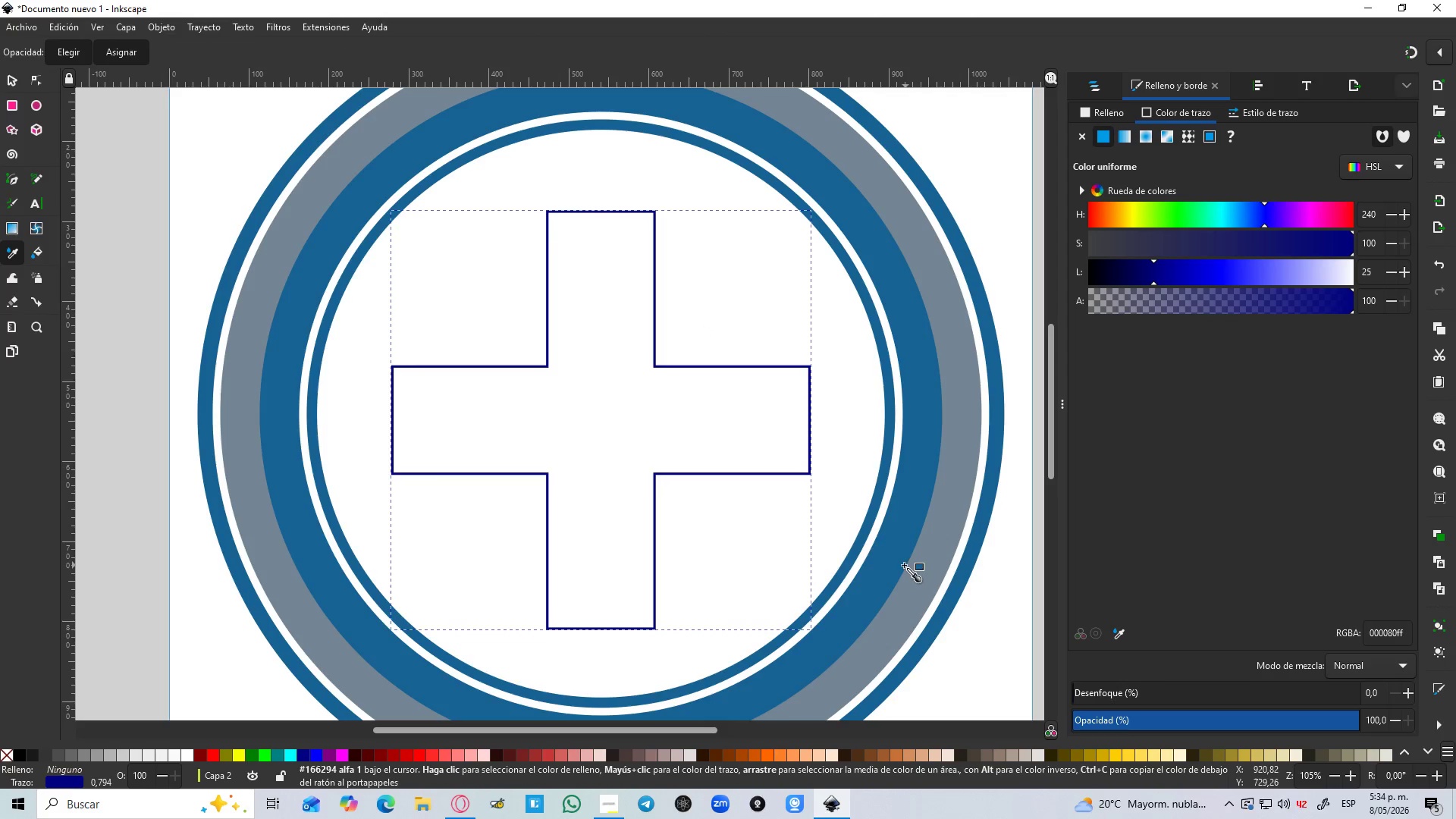 
left_click([902, 564])
 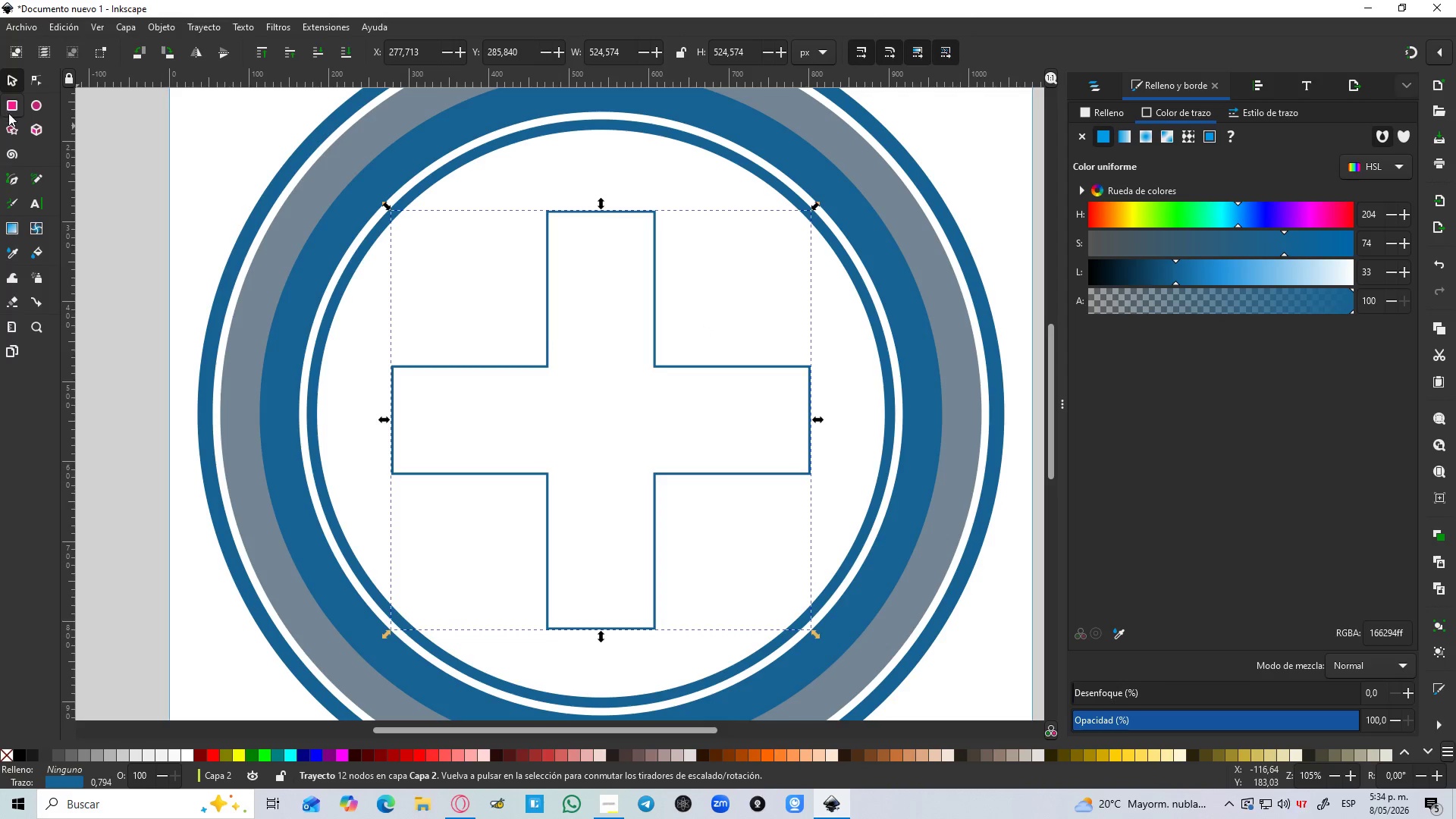 
left_click([14, 81])
 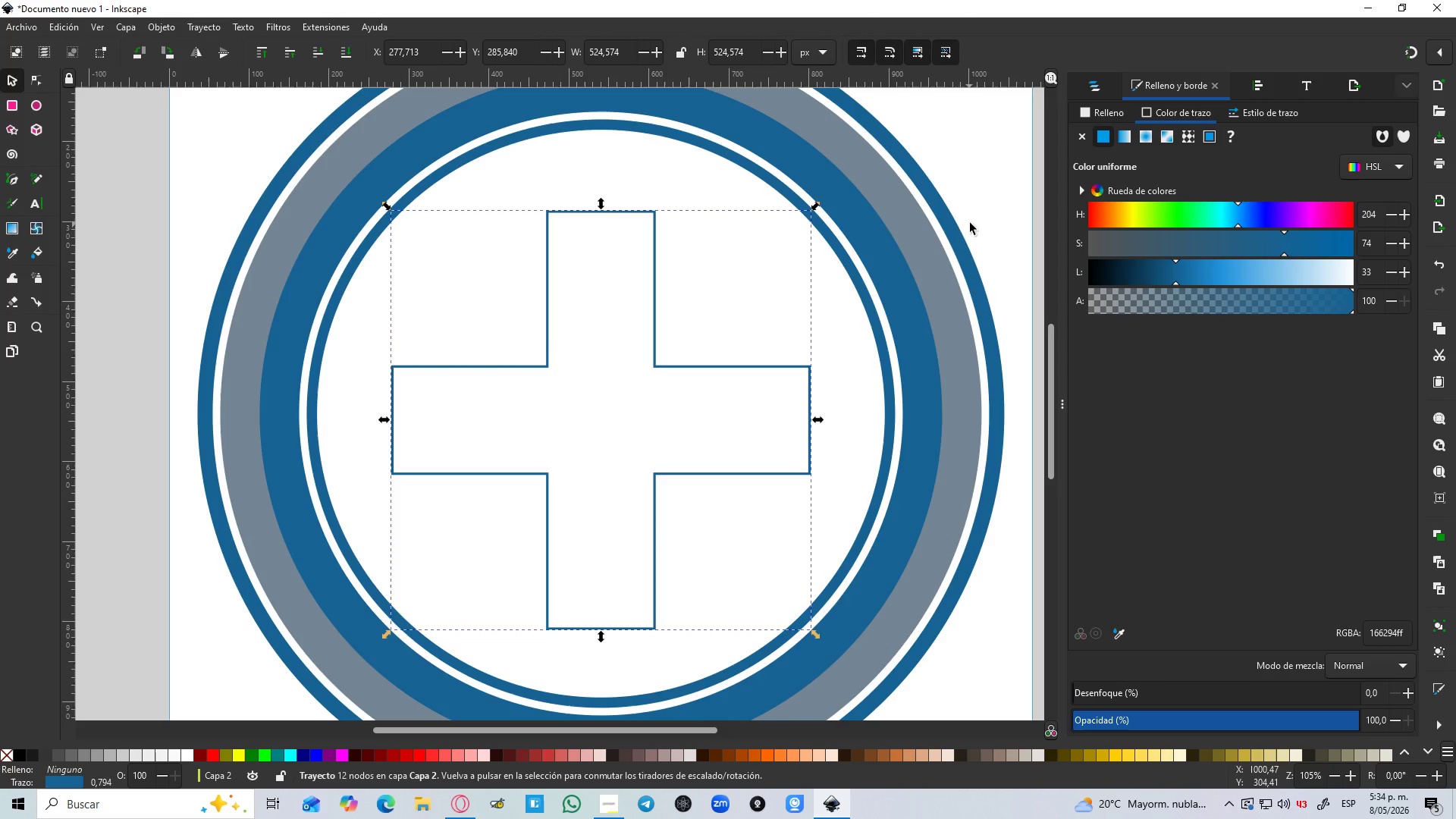 
left_click([985, 187])
 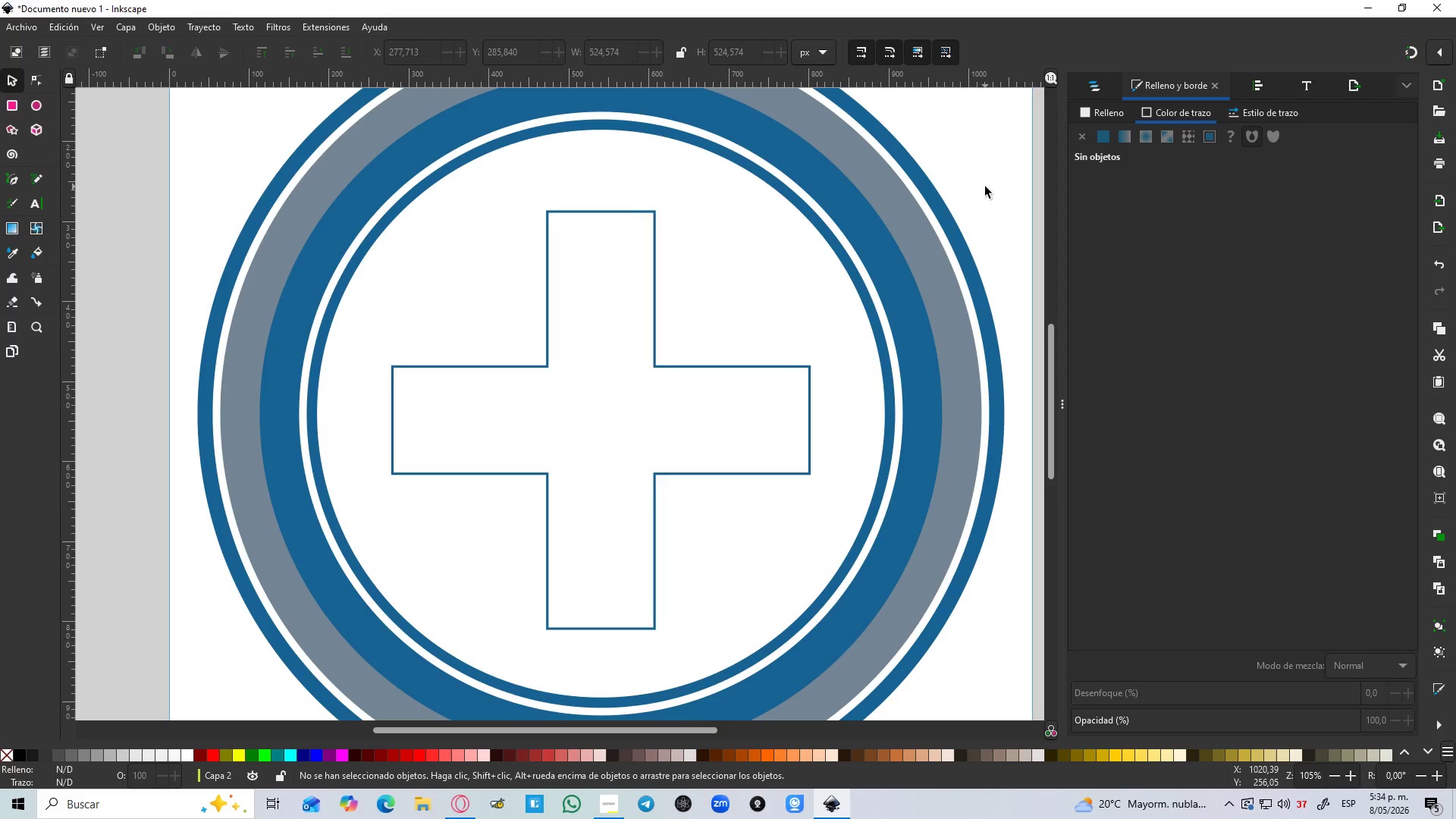 
hold_key(key=ControlLeft, duration=1.5)
left_click([652, 359])
 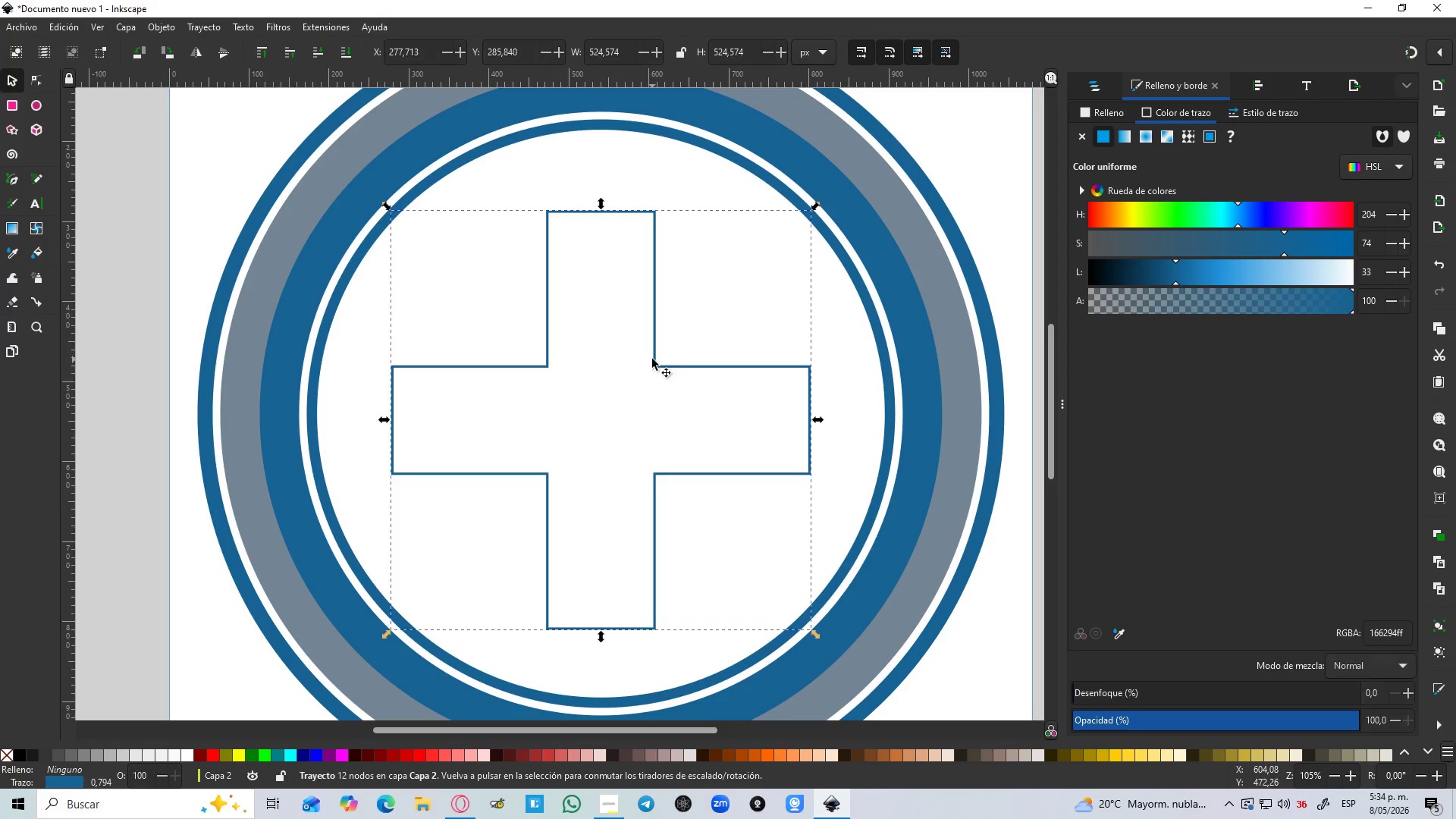 
key(Control+D)
 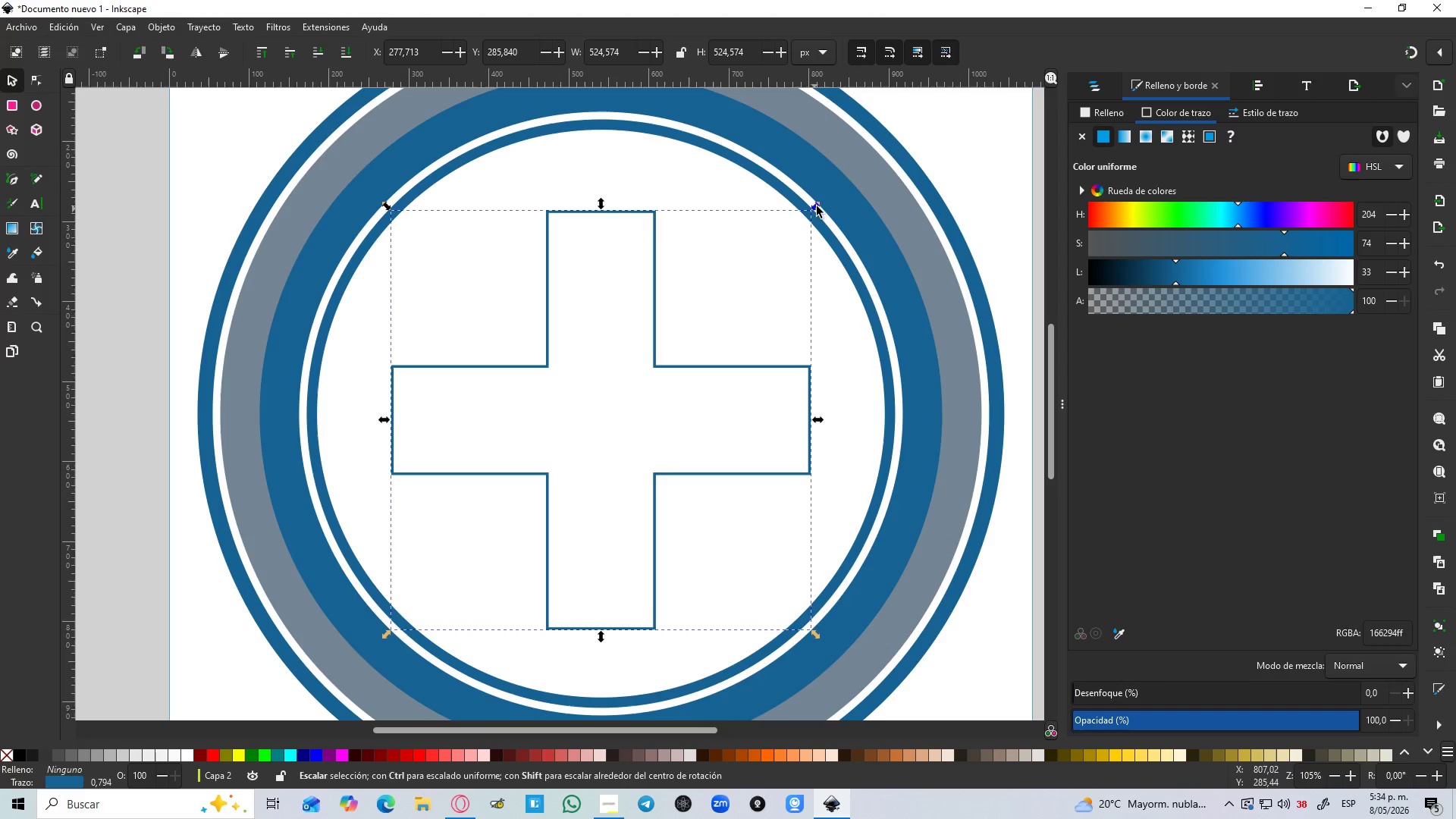 
left_click_drag(start_coordinate=[817, 206], to_coordinate=[963, 125])
 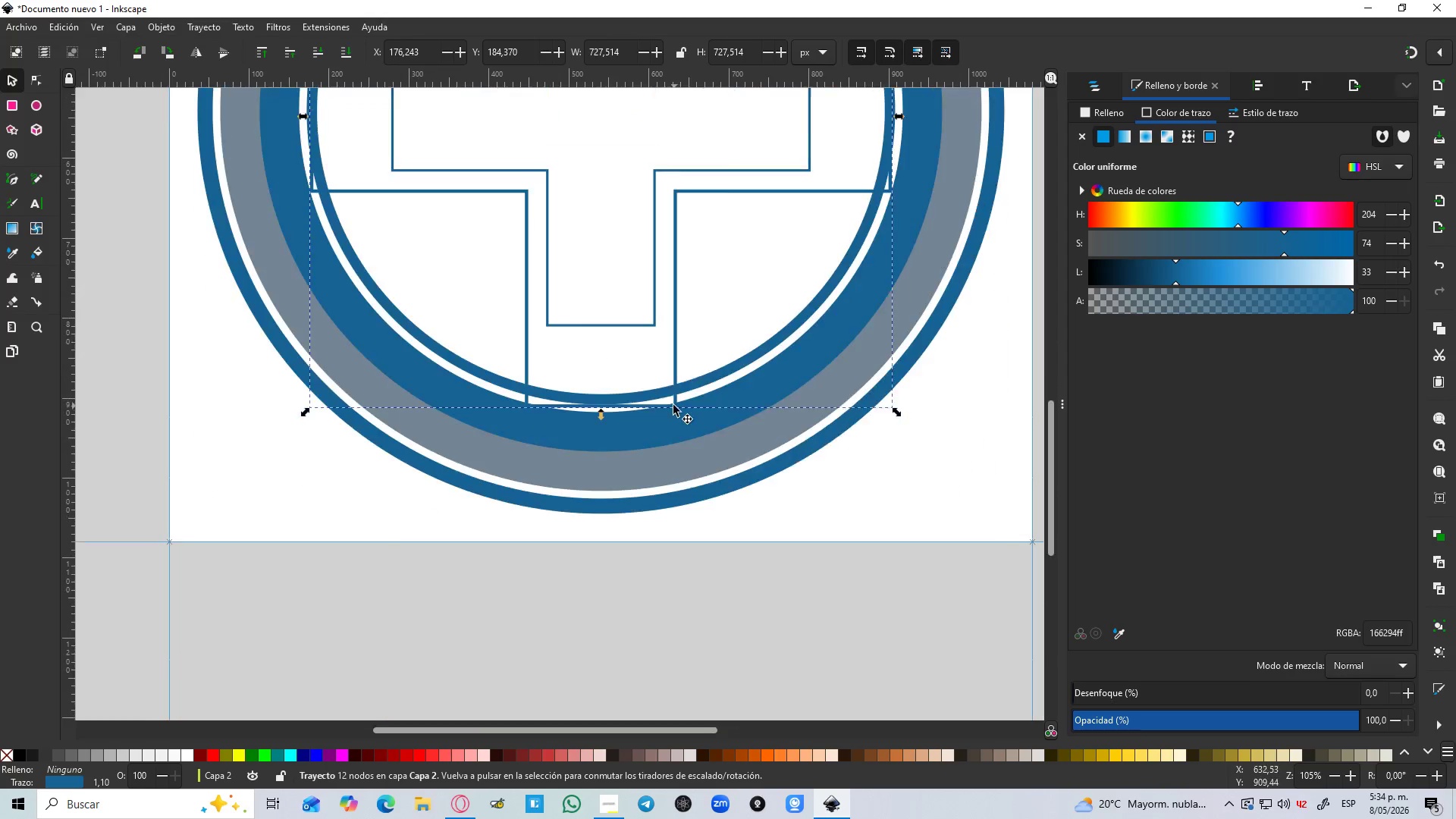 
hold_key(key=ShiftLeft, duration=1.5)
 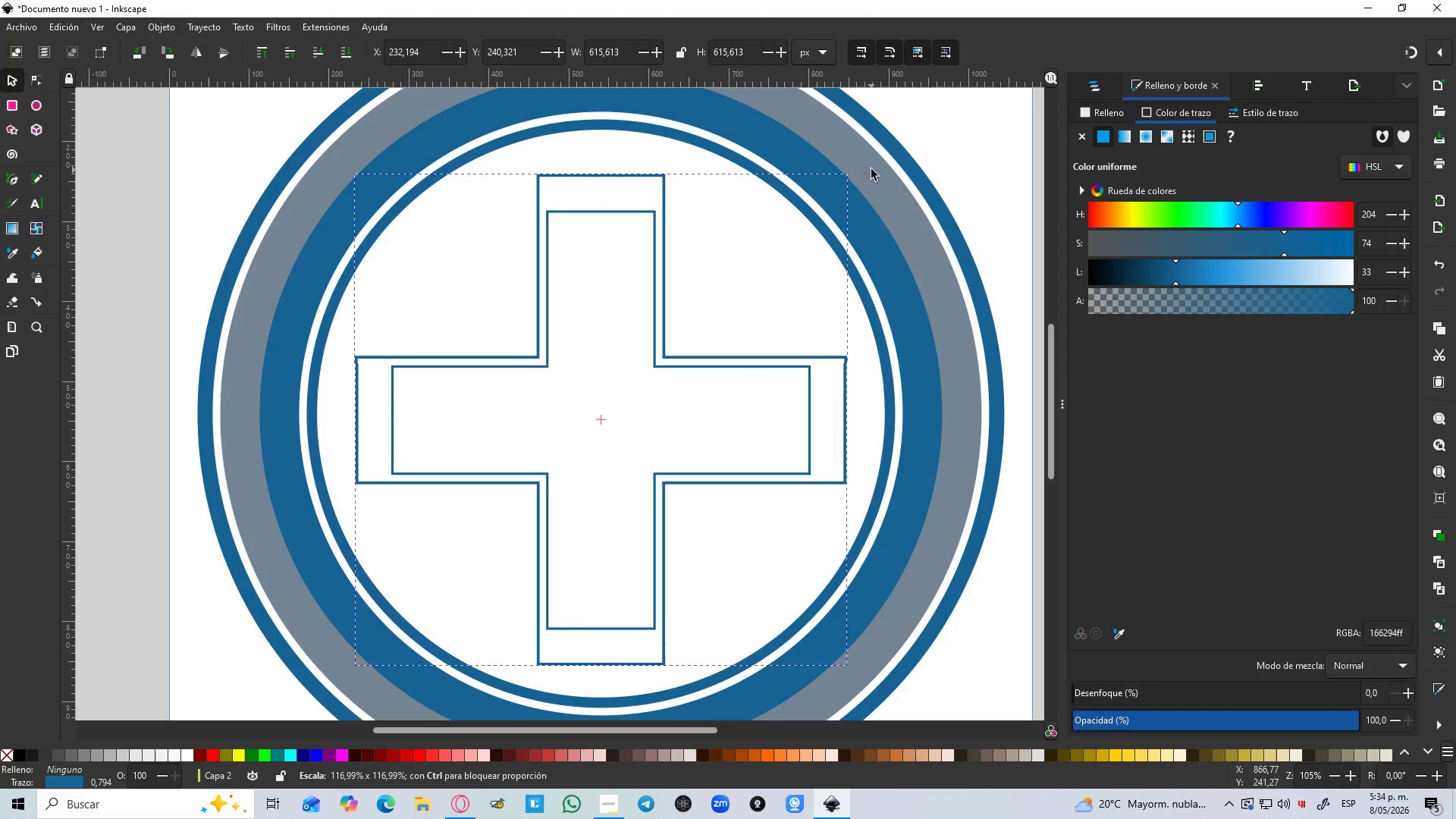 
hold_key(key=ShiftLeft, duration=1.53)
 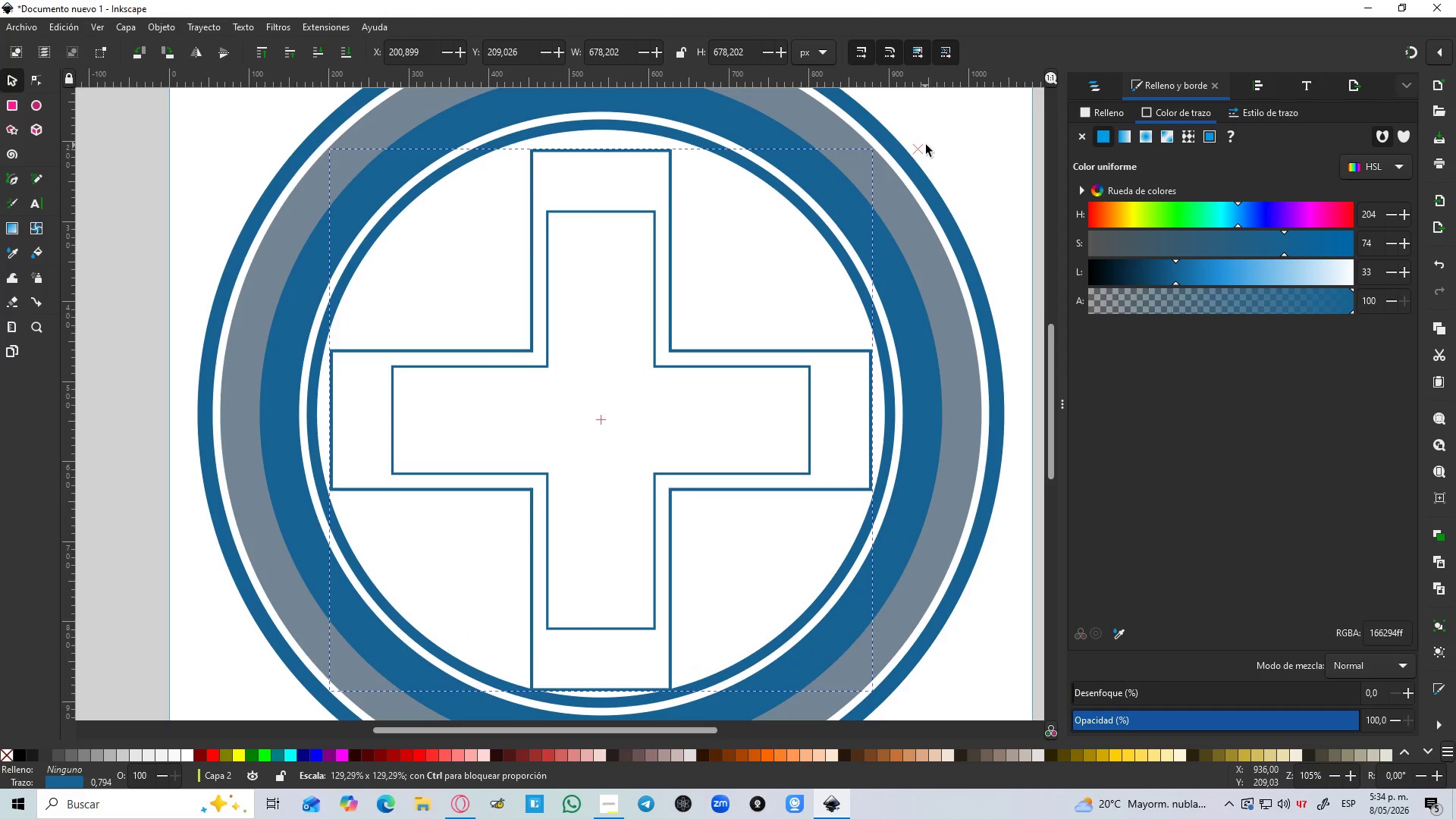 
hold_key(key=ShiftLeft, duration=1.52)
 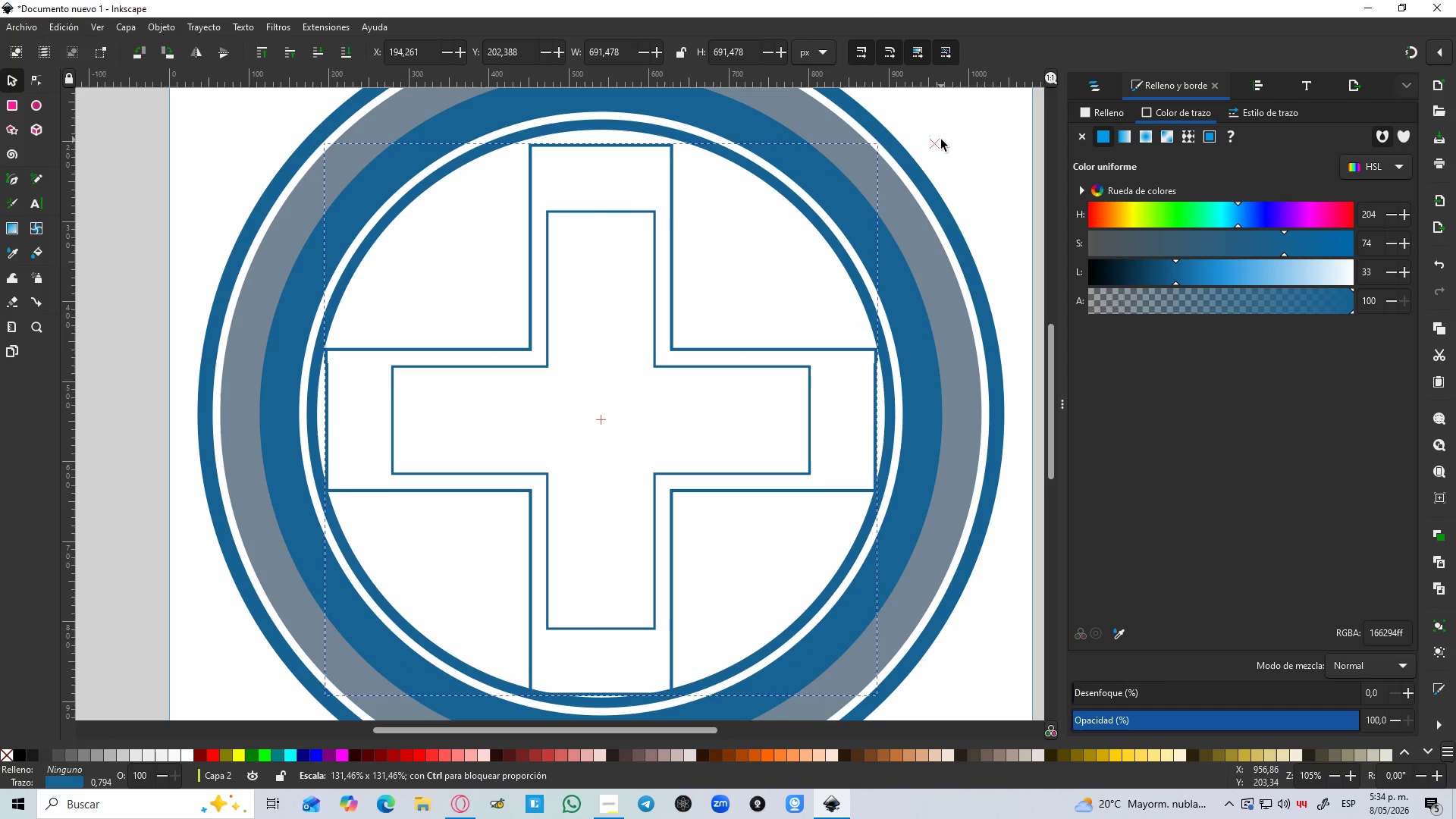 
hold_key(key=ShiftLeft, duration=1.5)
 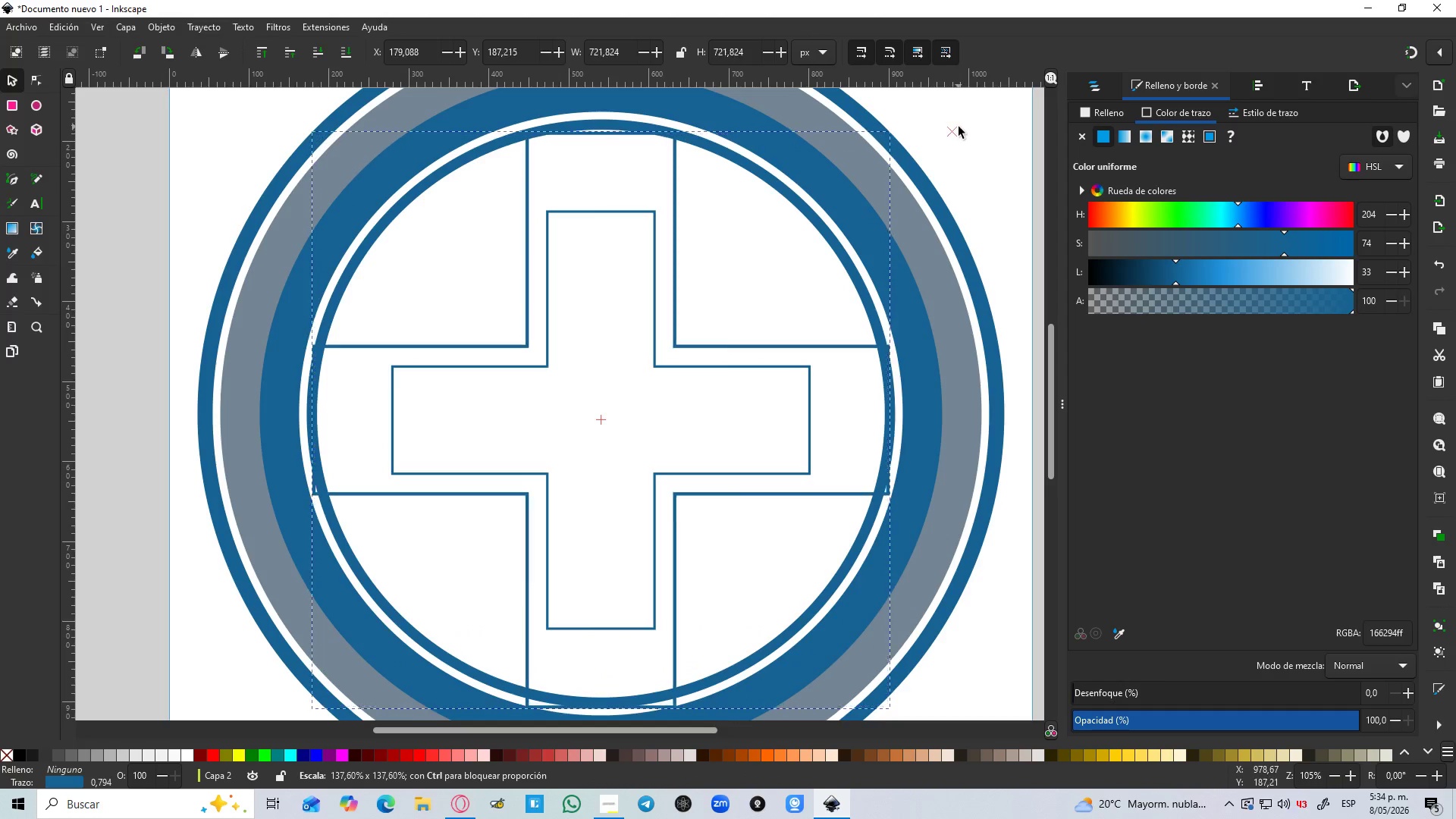 
hold_key(key=ShiftLeft, duration=1.5)
 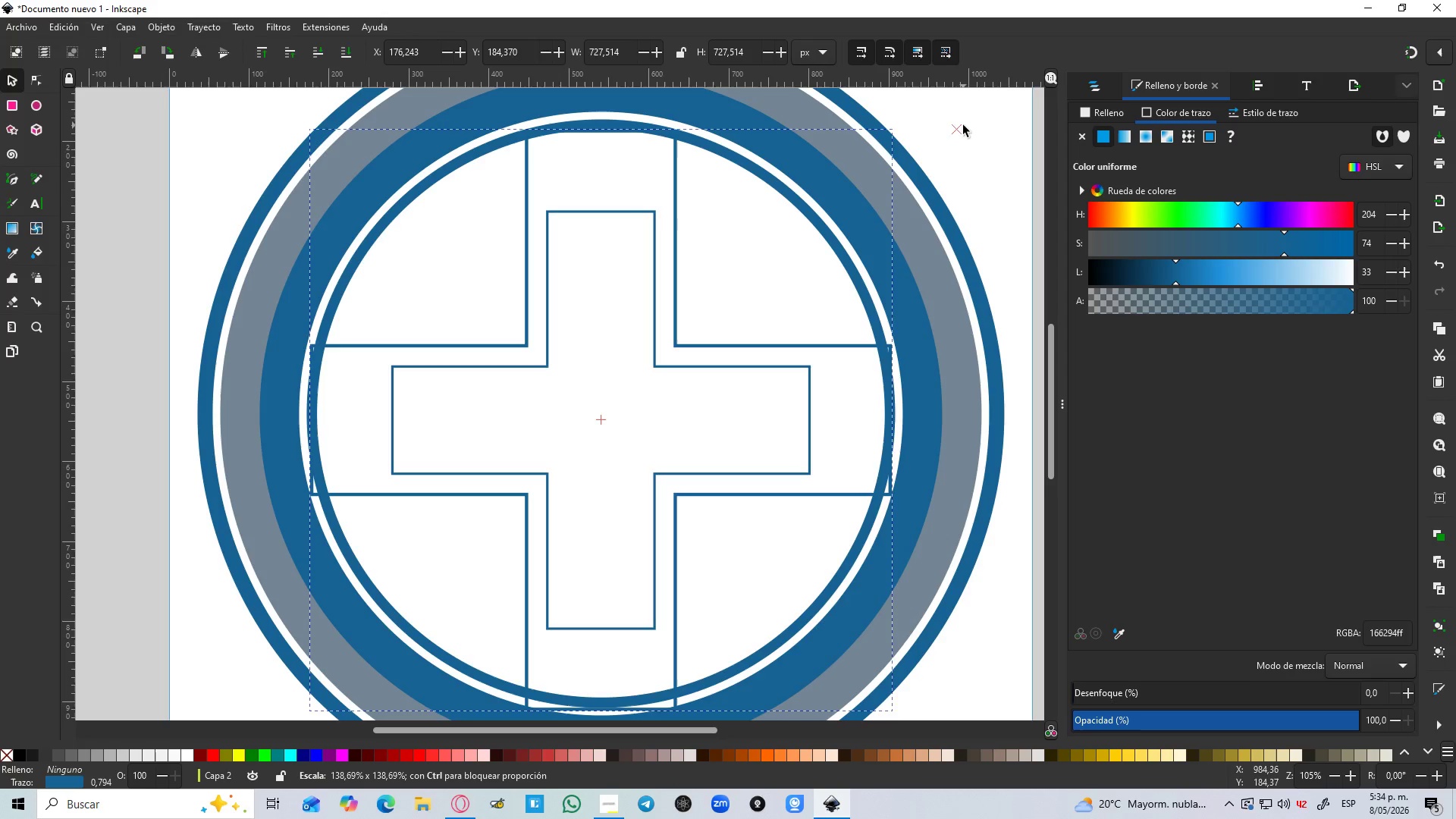 
hold_key(key=ShiftLeft, duration=0.73)
 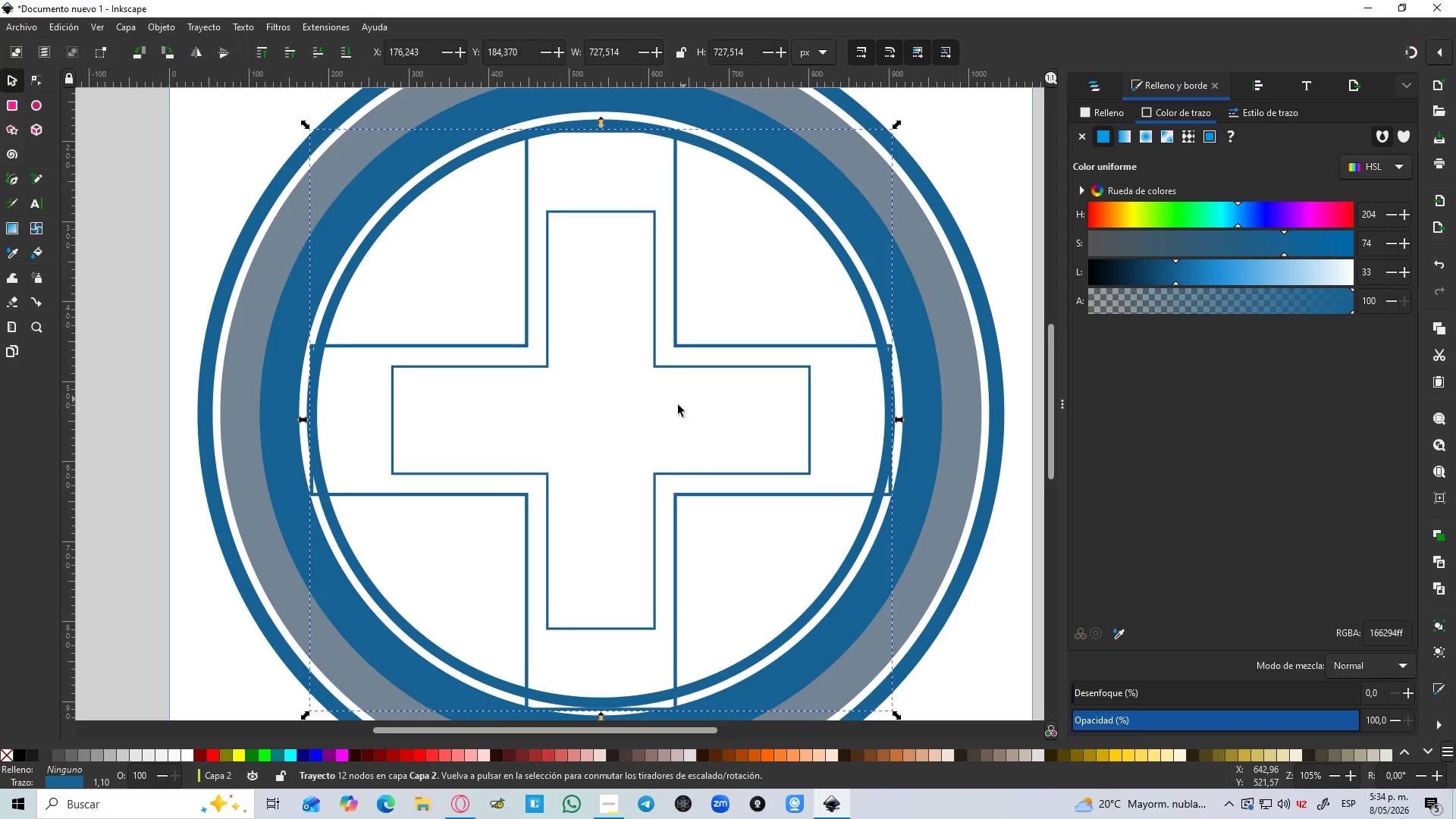 
scroll: coordinate [677, 406], scroll_direction: down, amount: 5.0
 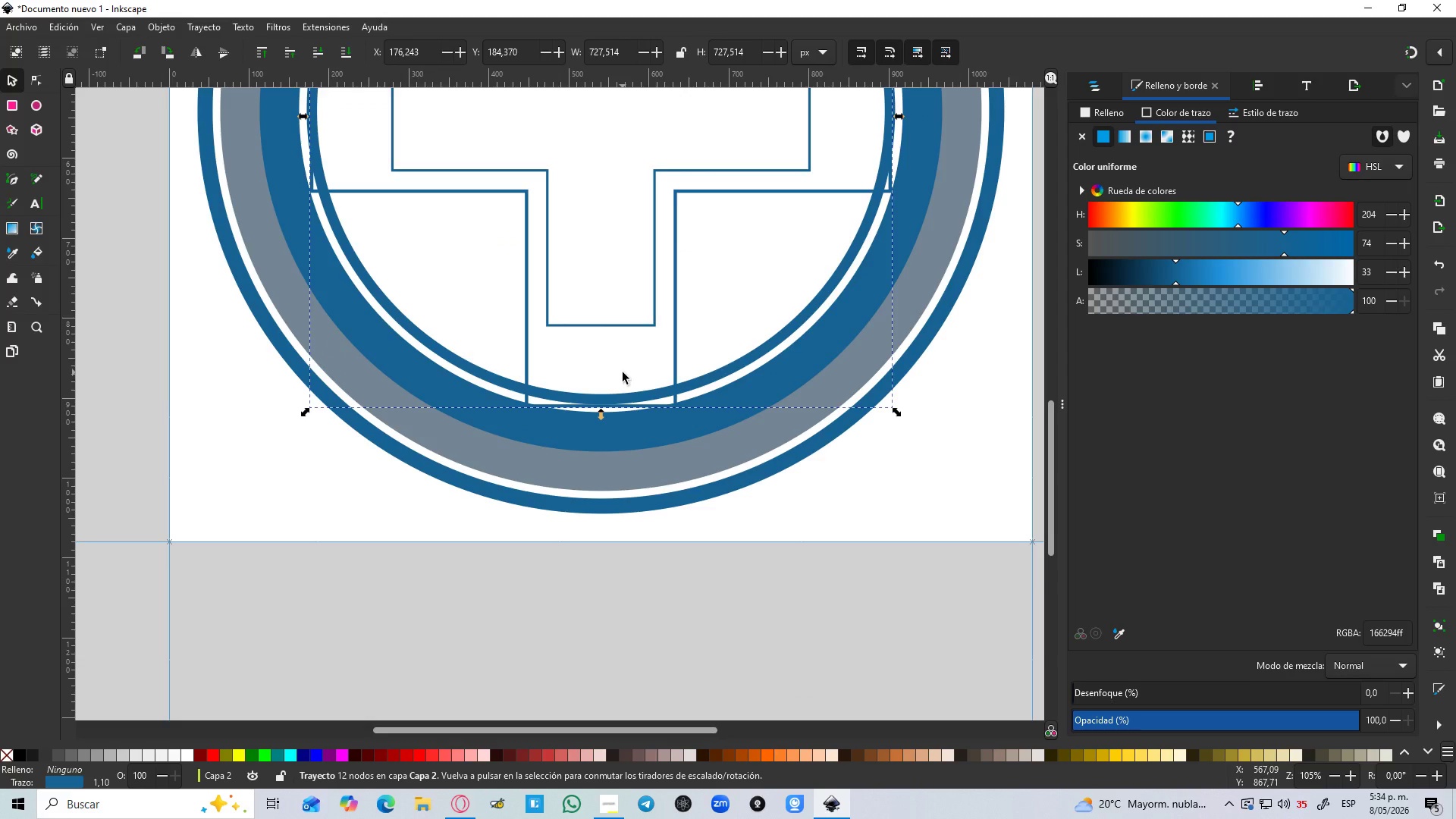 
wait(5.95)
 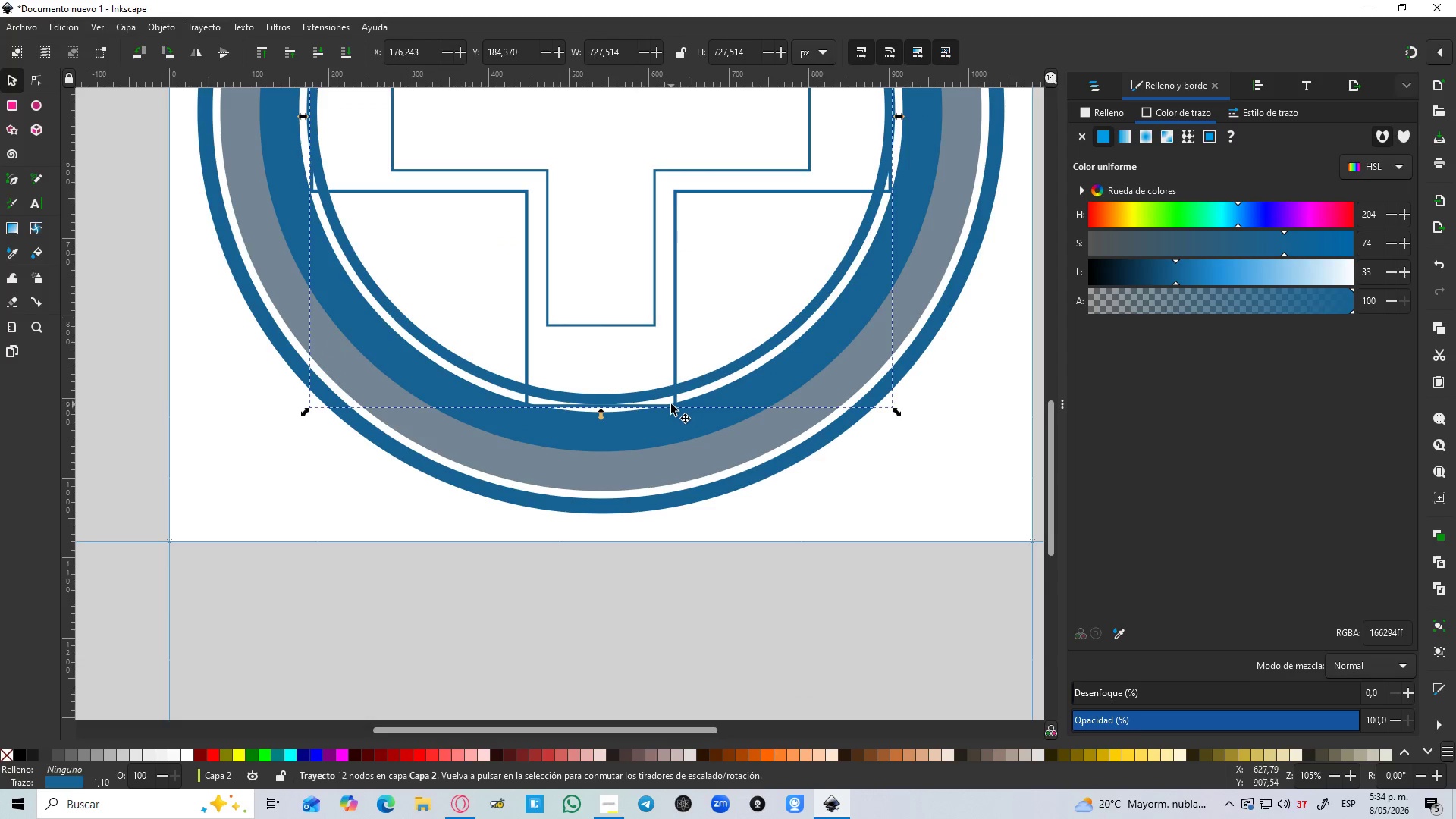 
hold_key(key=ControlLeft, duration=0.92)
 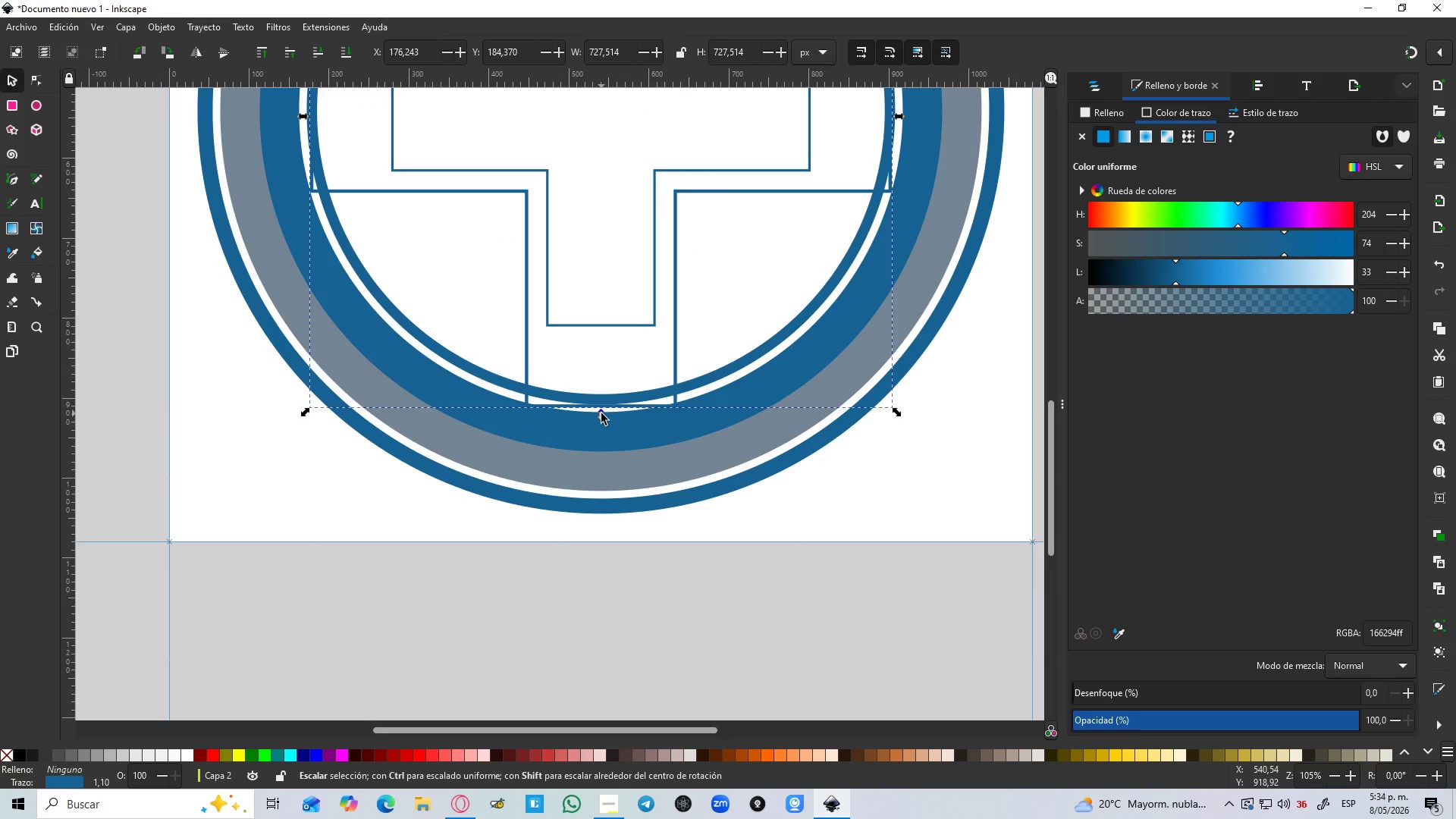 
left_click_drag(start_coordinate=[601, 413], to_coordinate=[603, 397])
 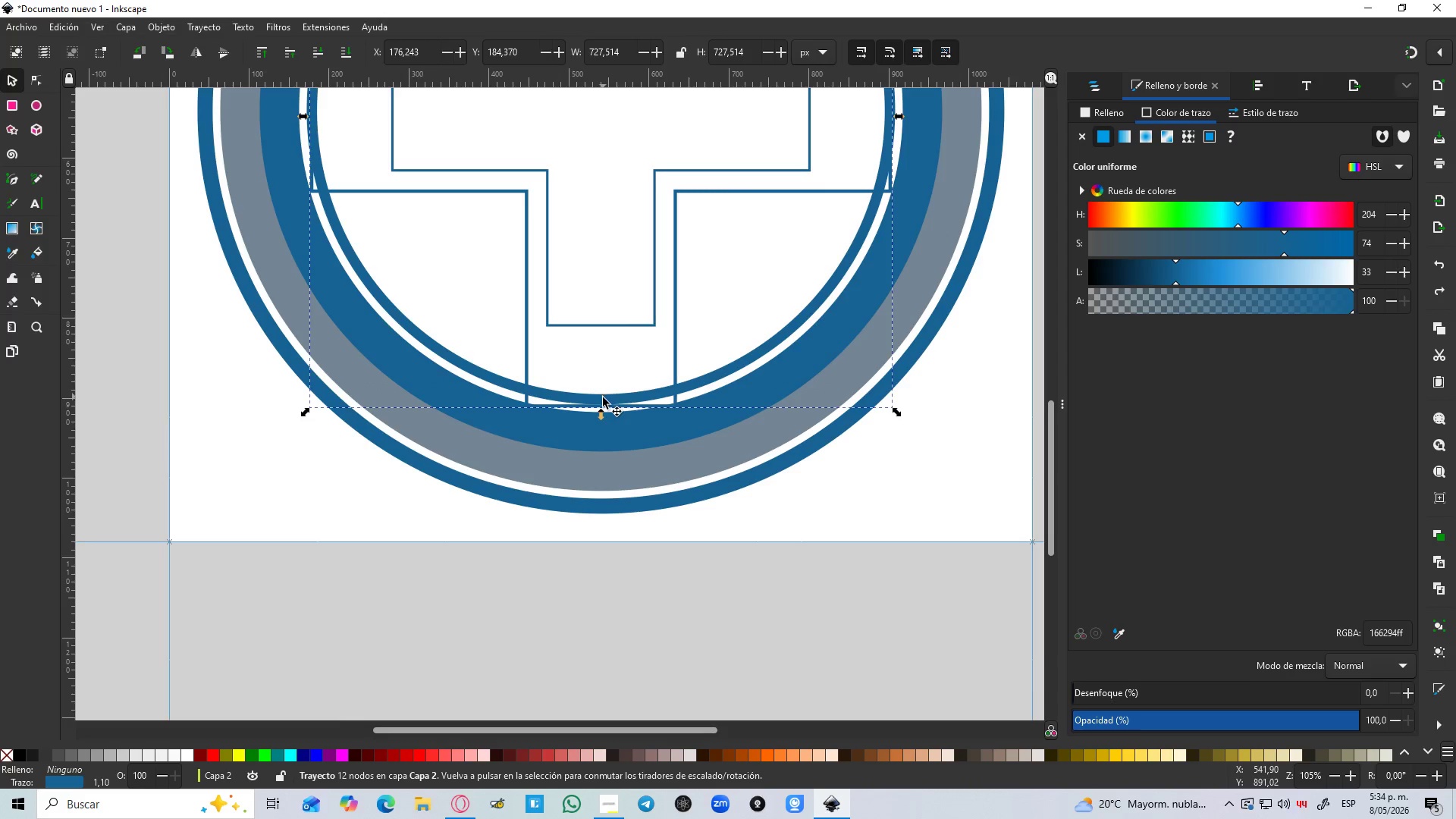 
key(Control+Z)
 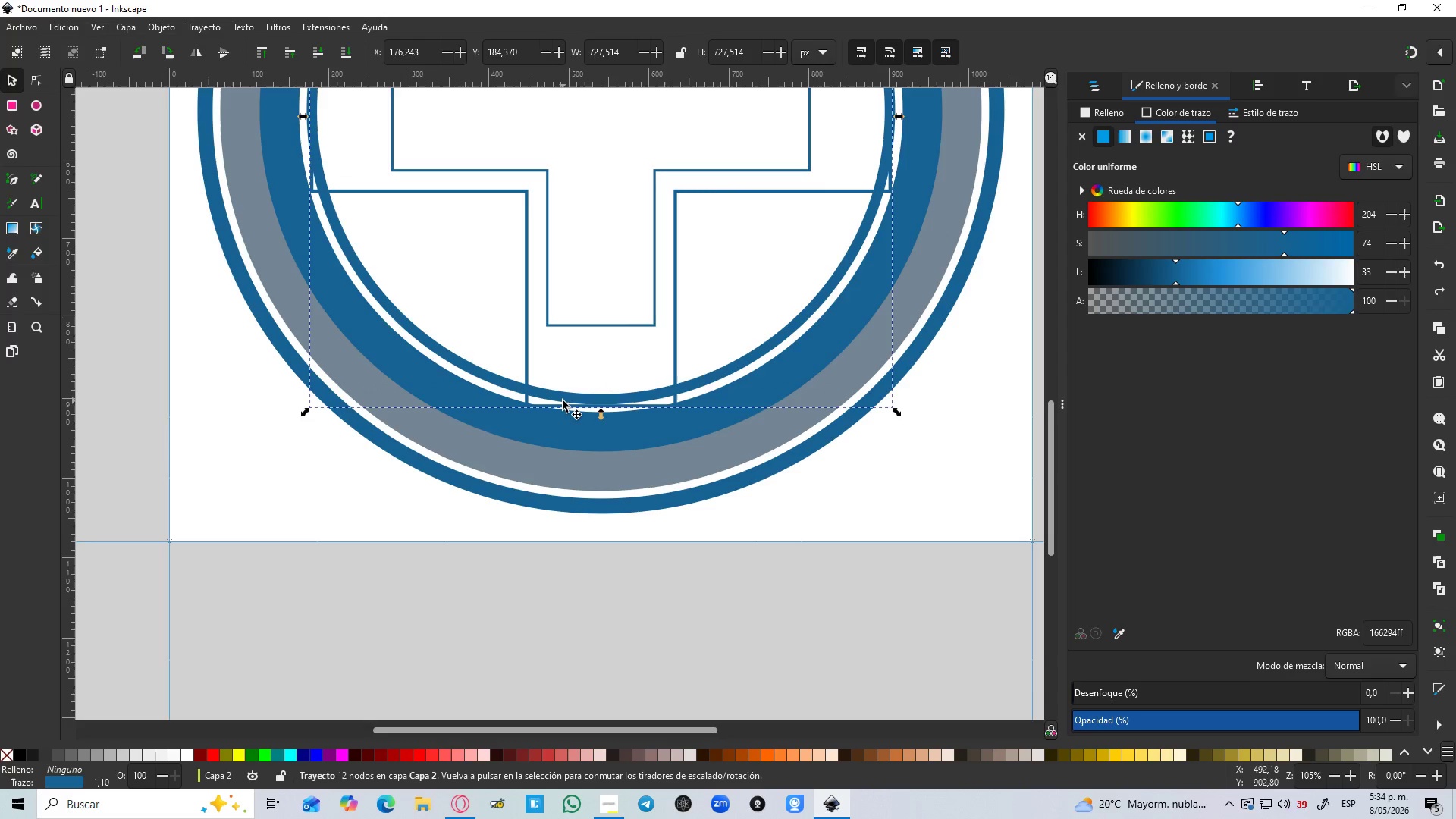 
key(N)
 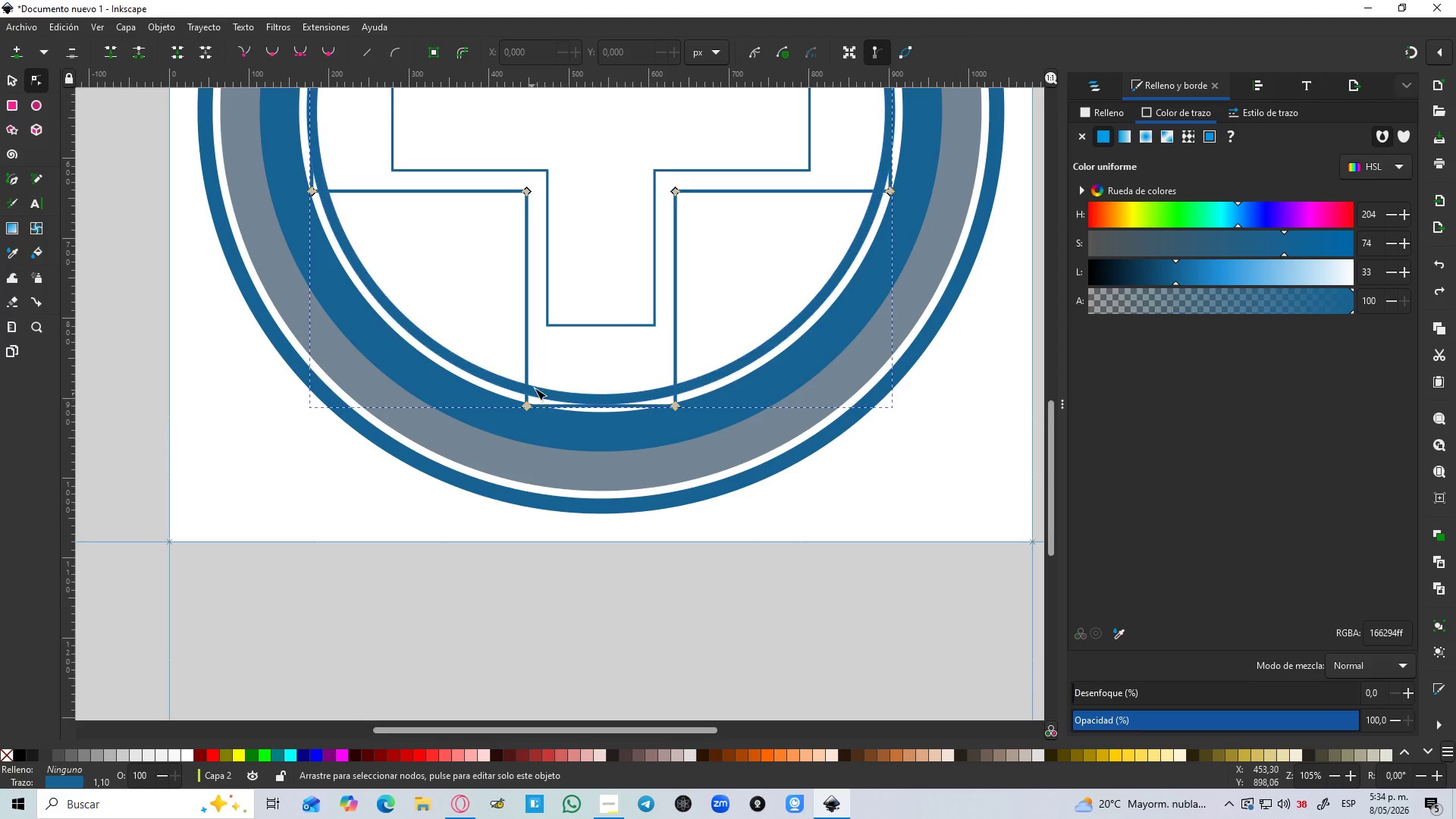 
hold_key(key=ControlLeft, duration=0.45)
scroll: coordinate [573, 304], scroll_direction: up, amount: 1.0
 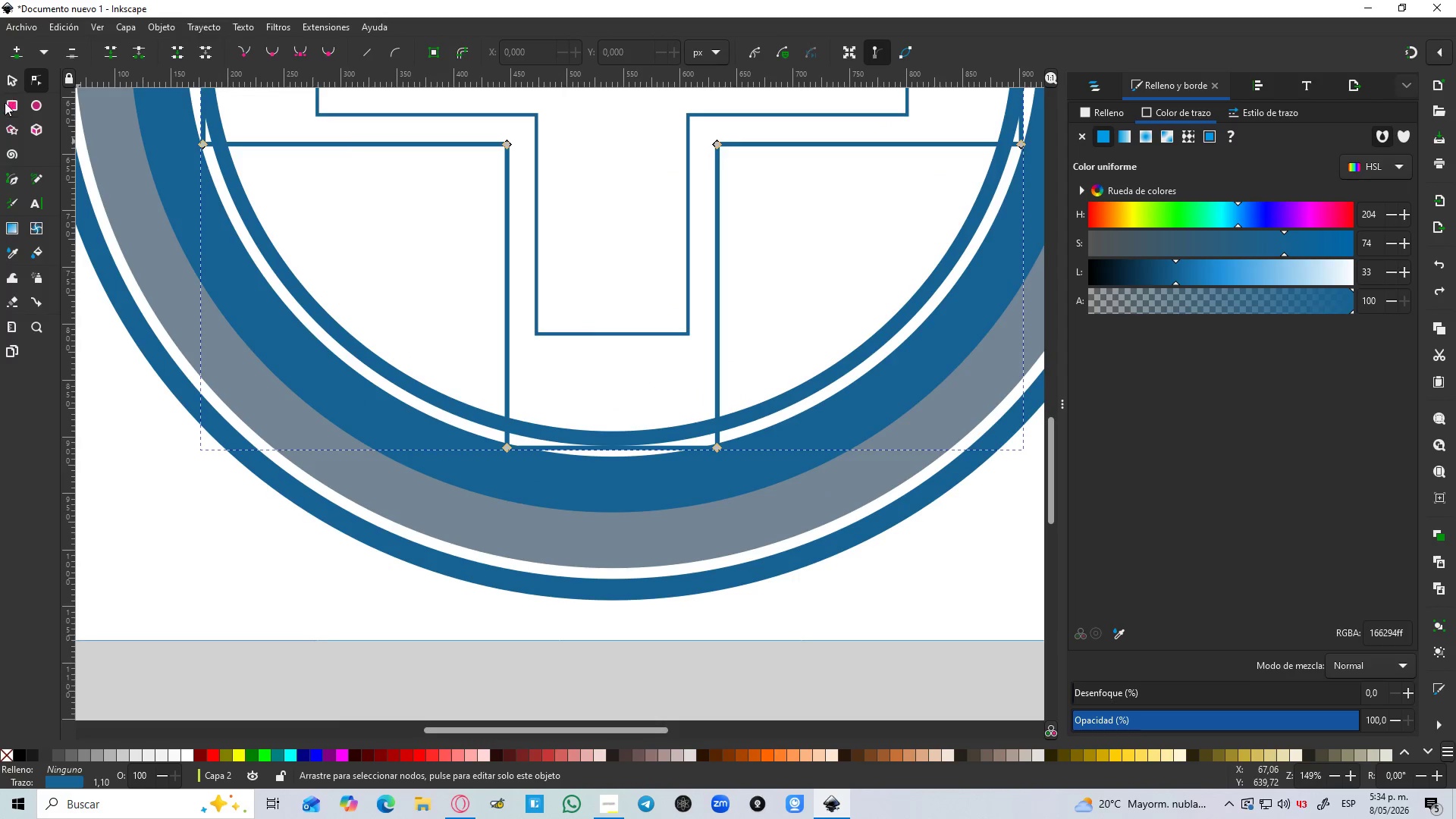 
left_click([5, 102])
 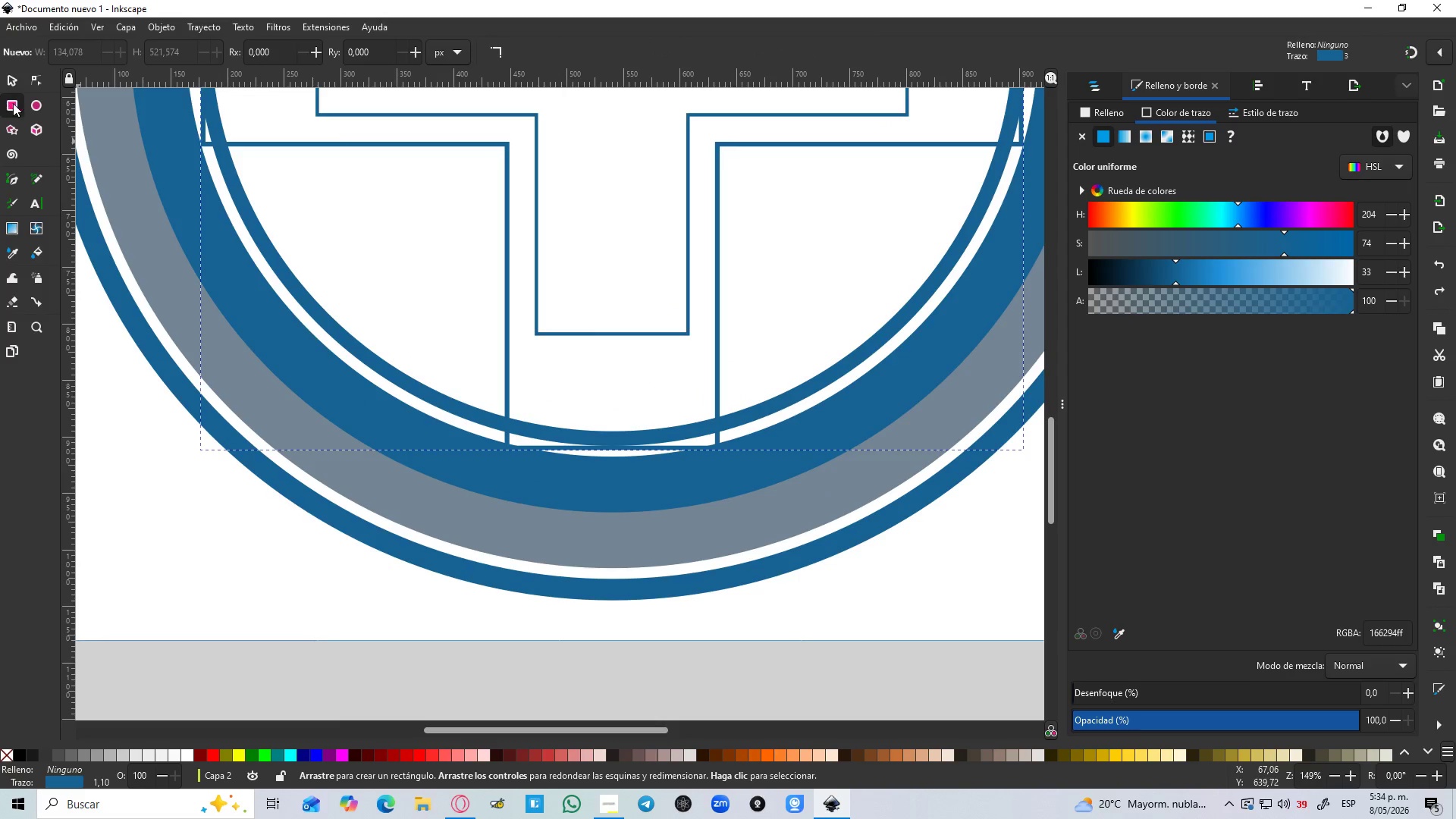 
key(Shift+5)
 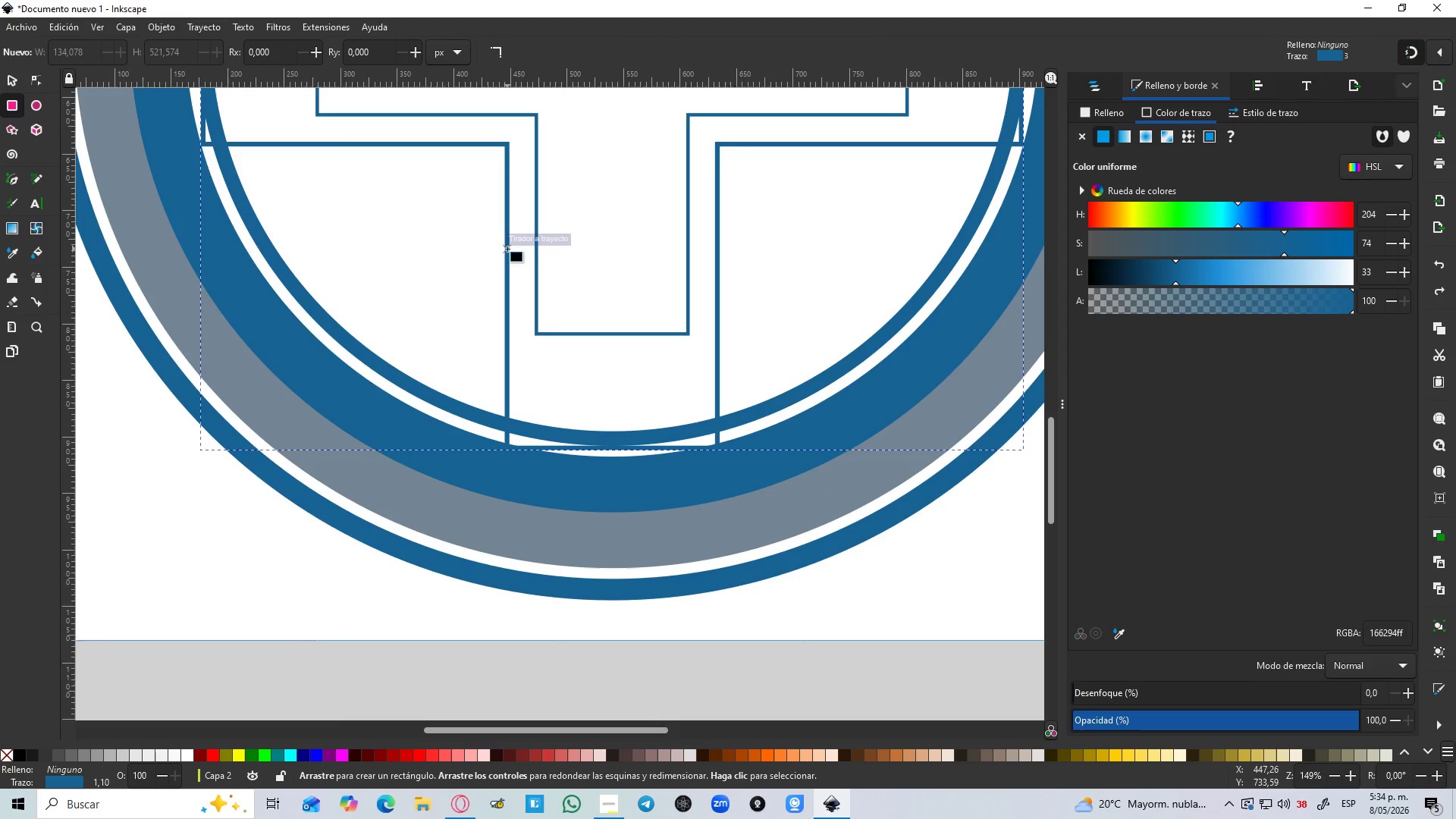 
left_click_drag(start_coordinate=[507, 249], to_coordinate=[536, 293])
 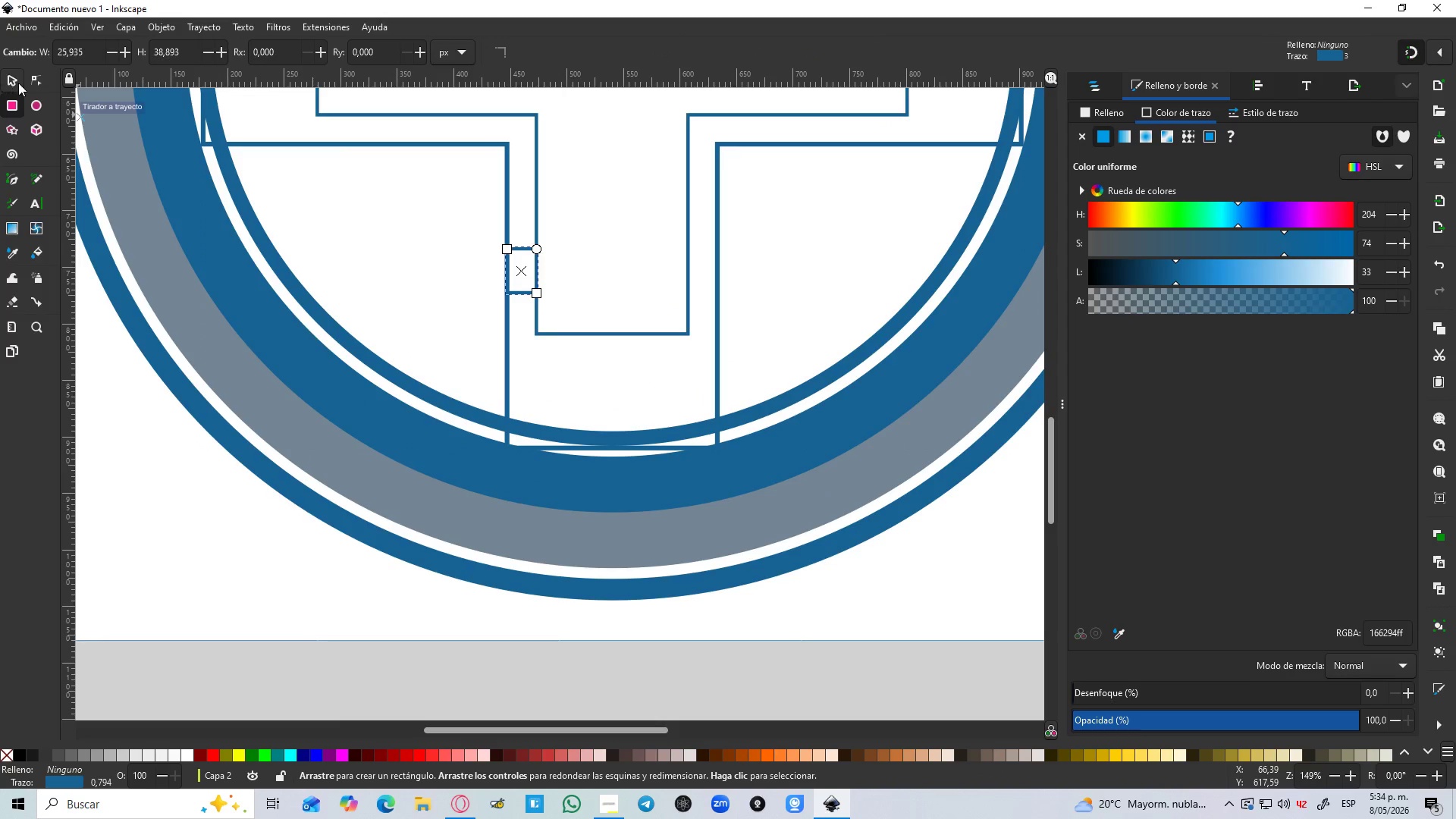 
left_click([18, 82])
 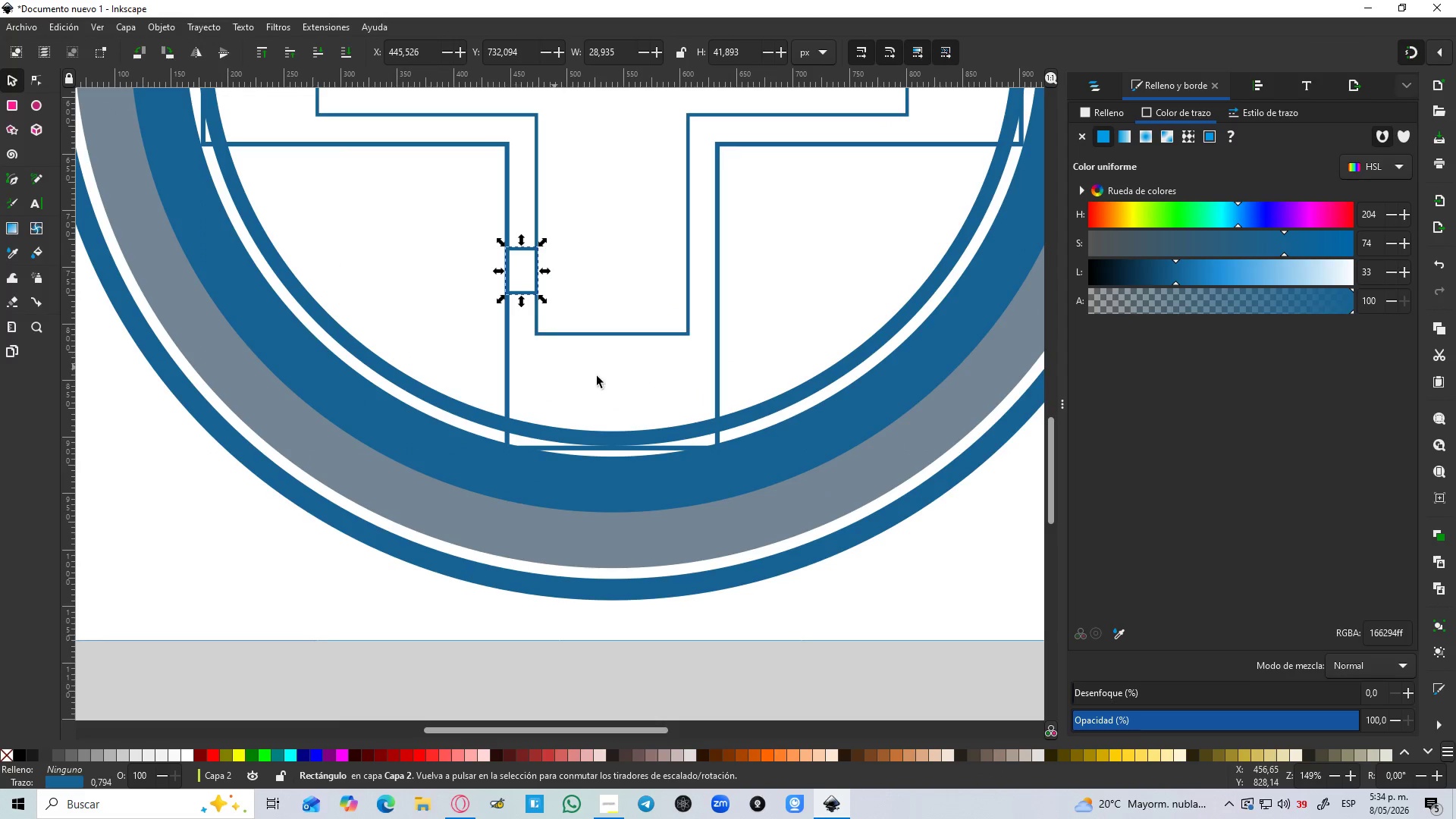 
key(Control+D)
 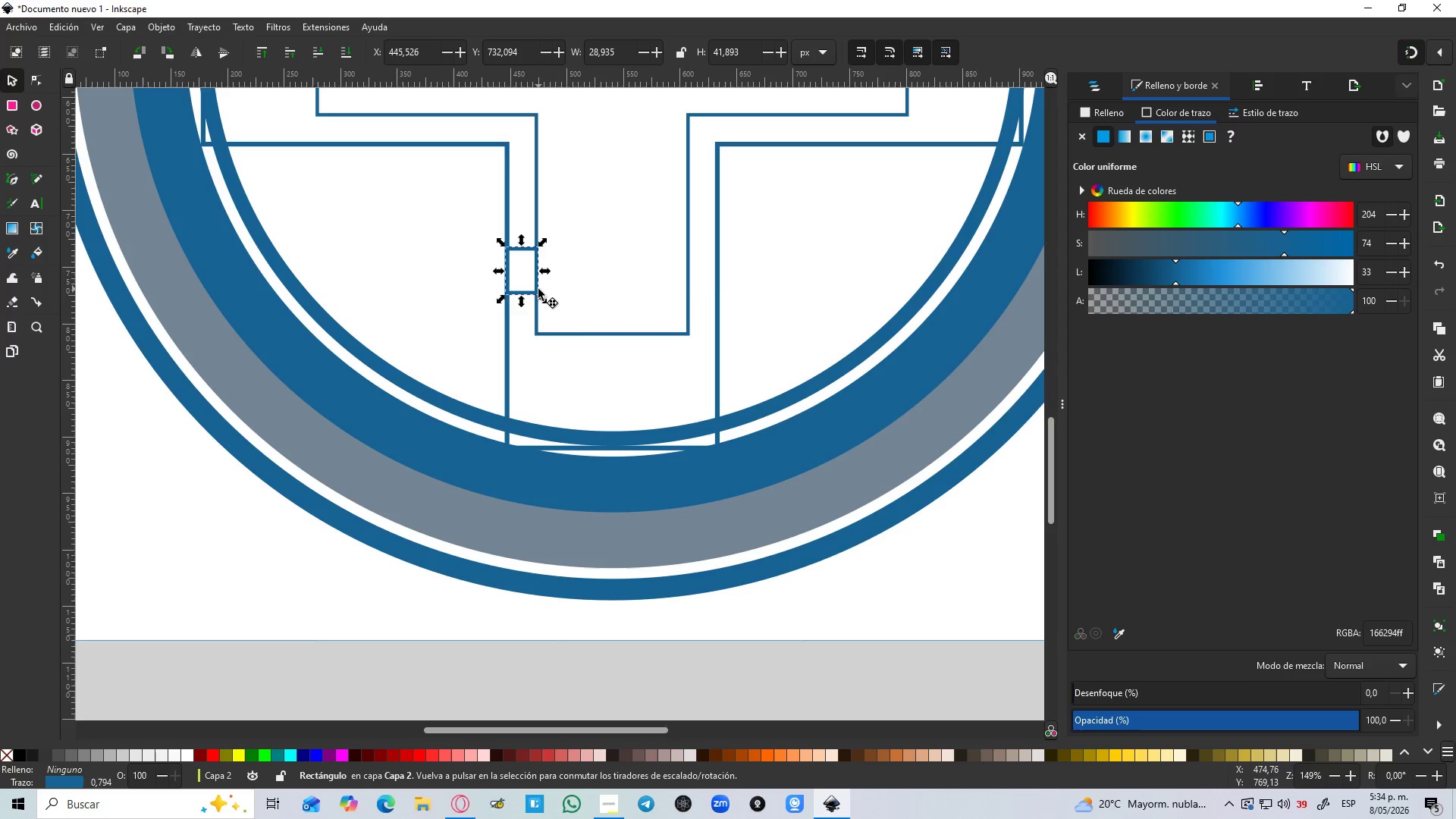 
left_click_drag(start_coordinate=[538, 289], to_coordinate=[620, 375])
 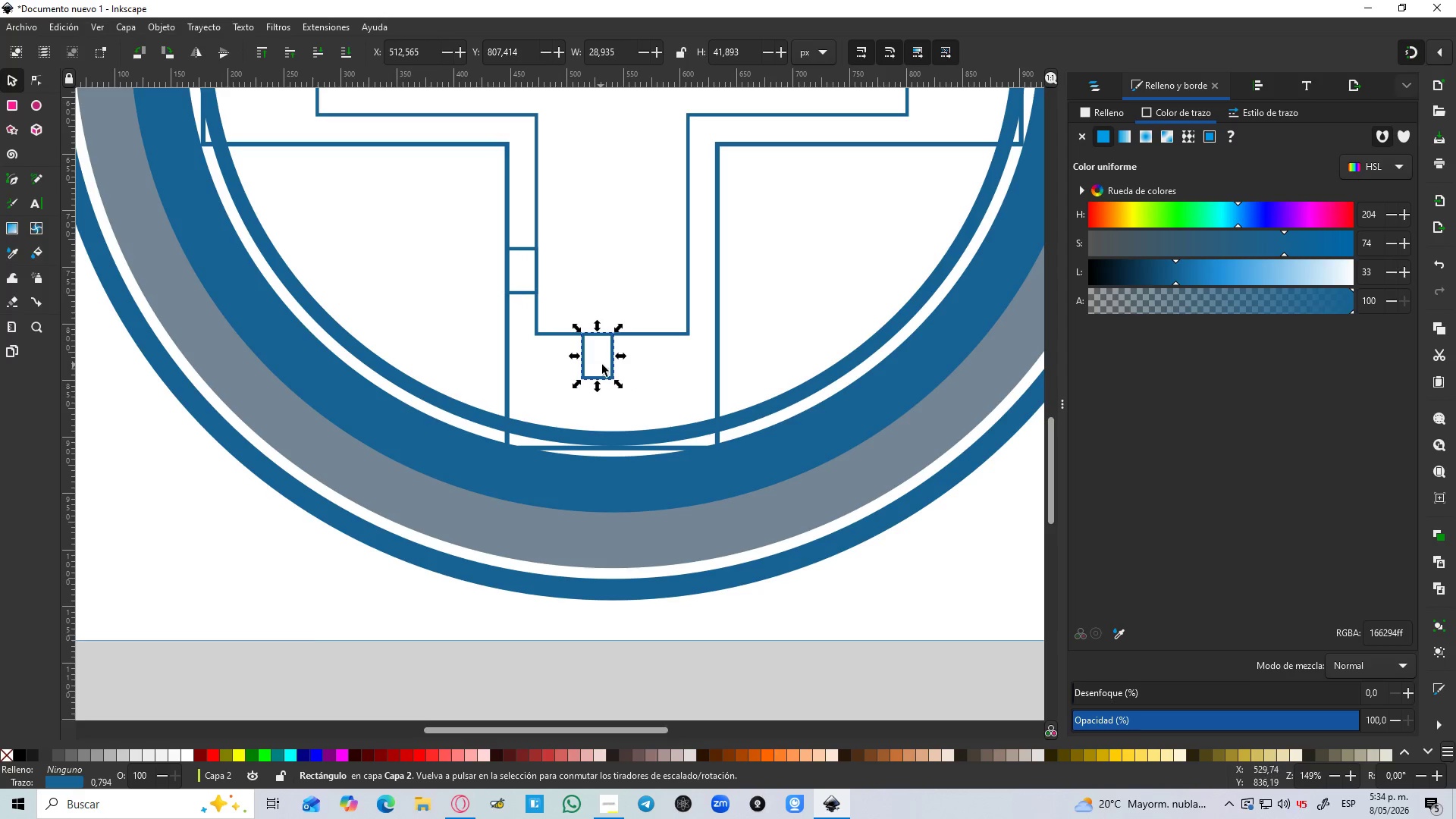 
left_click([612, 366])
 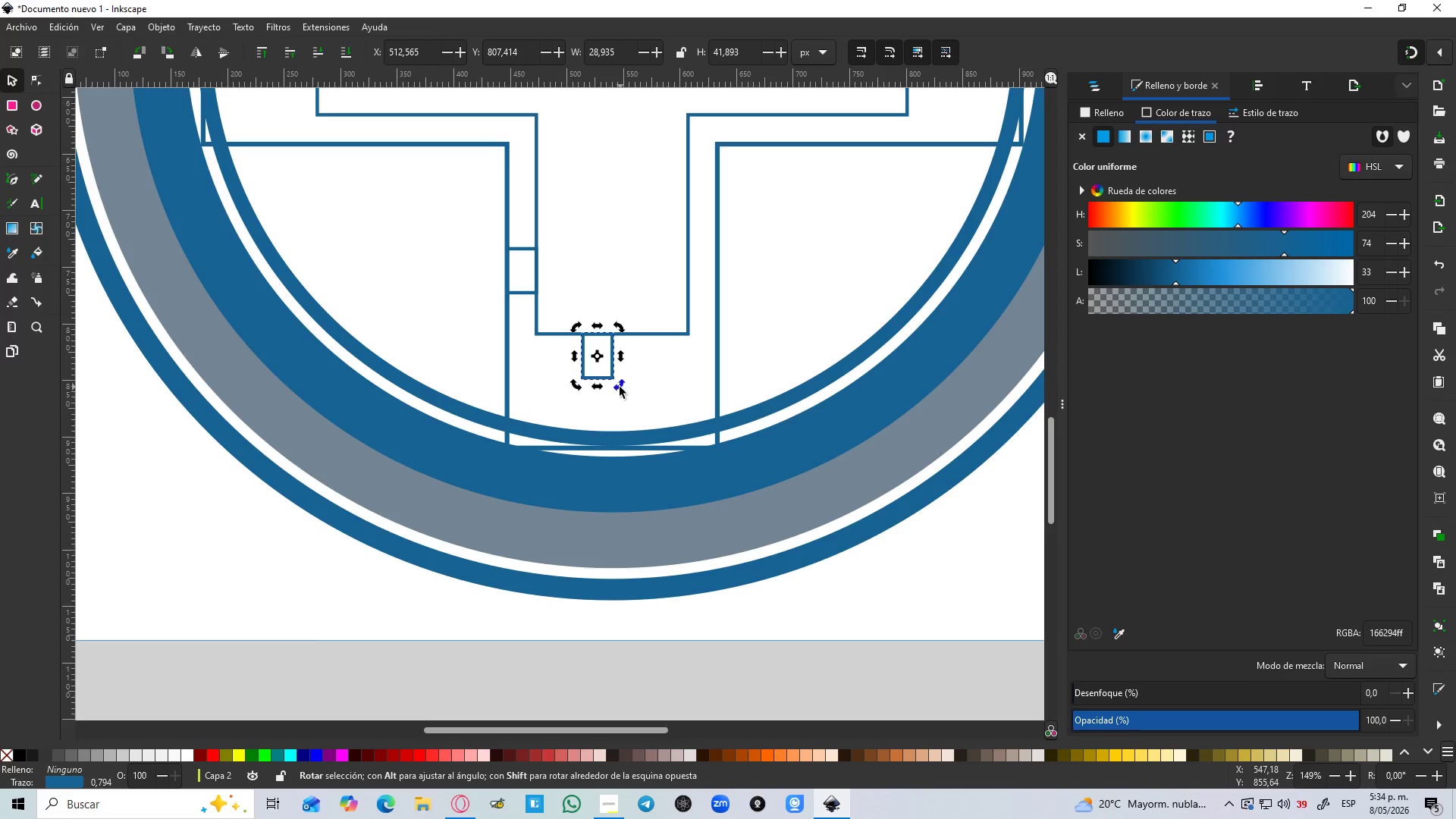 
left_click_drag(start_coordinate=[620, 387], to_coordinate=[648, 347])
 